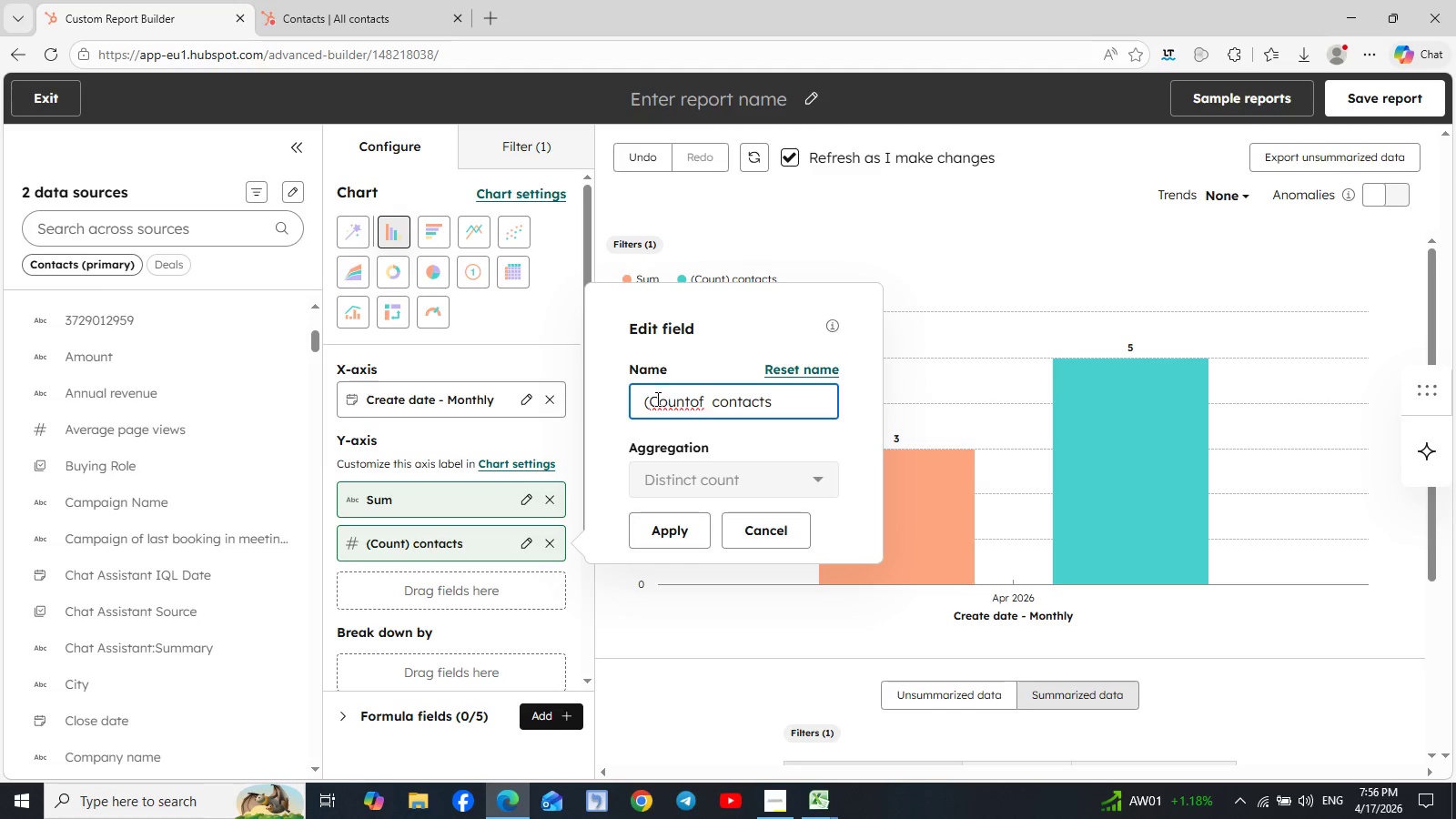 
left_click([652, 400])
 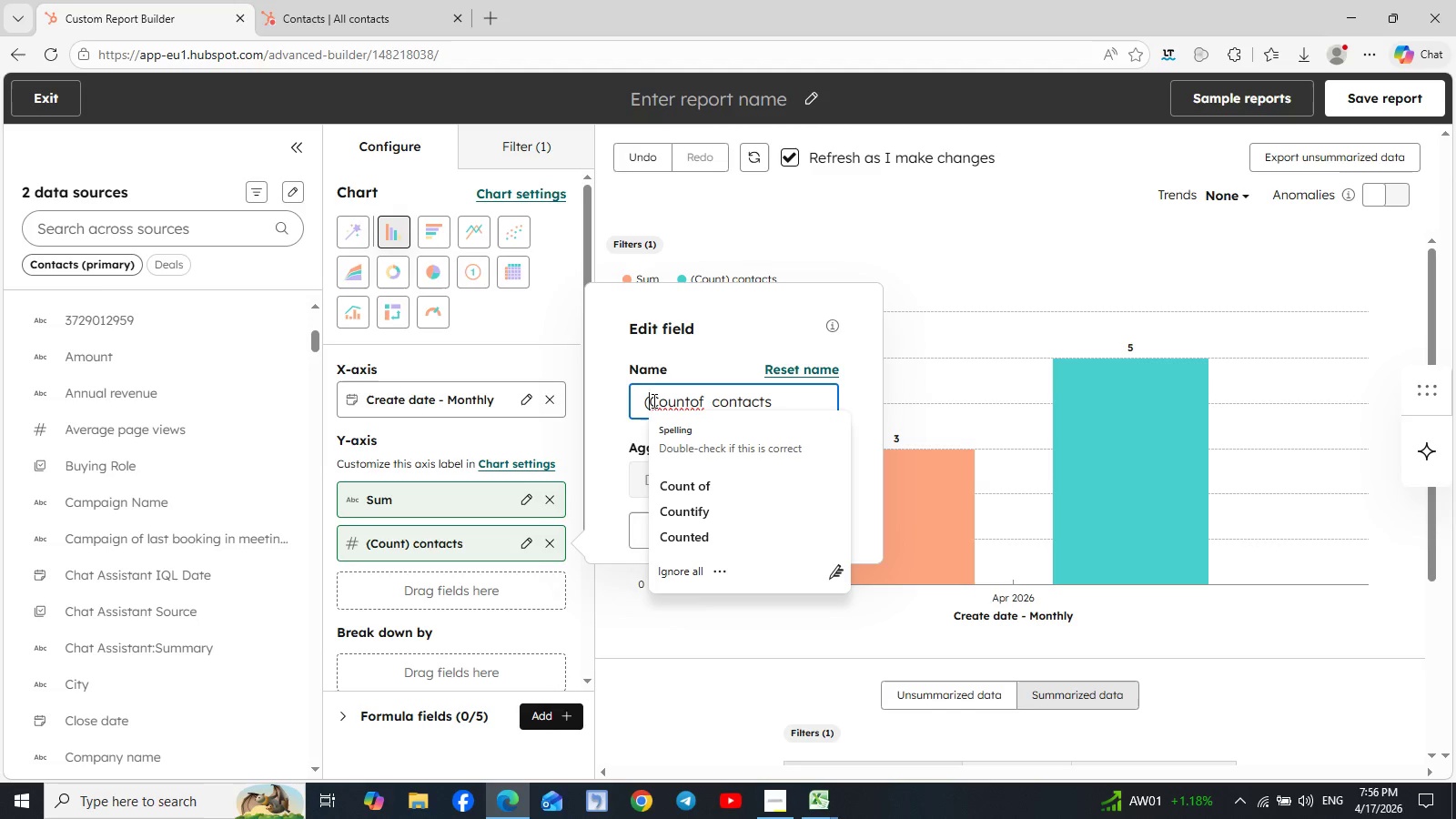 
key(Backspace)
 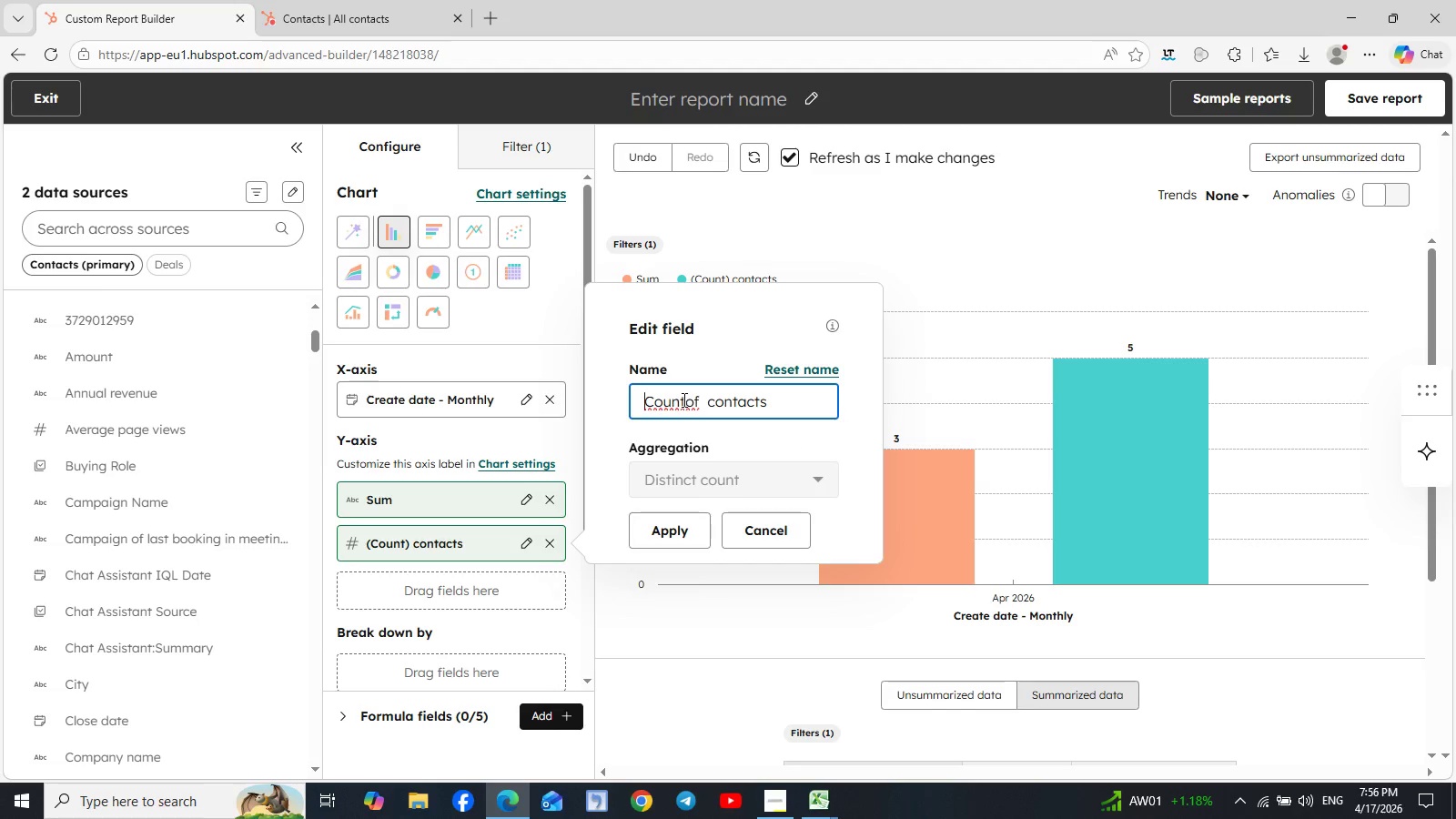 
left_click([684, 399])
 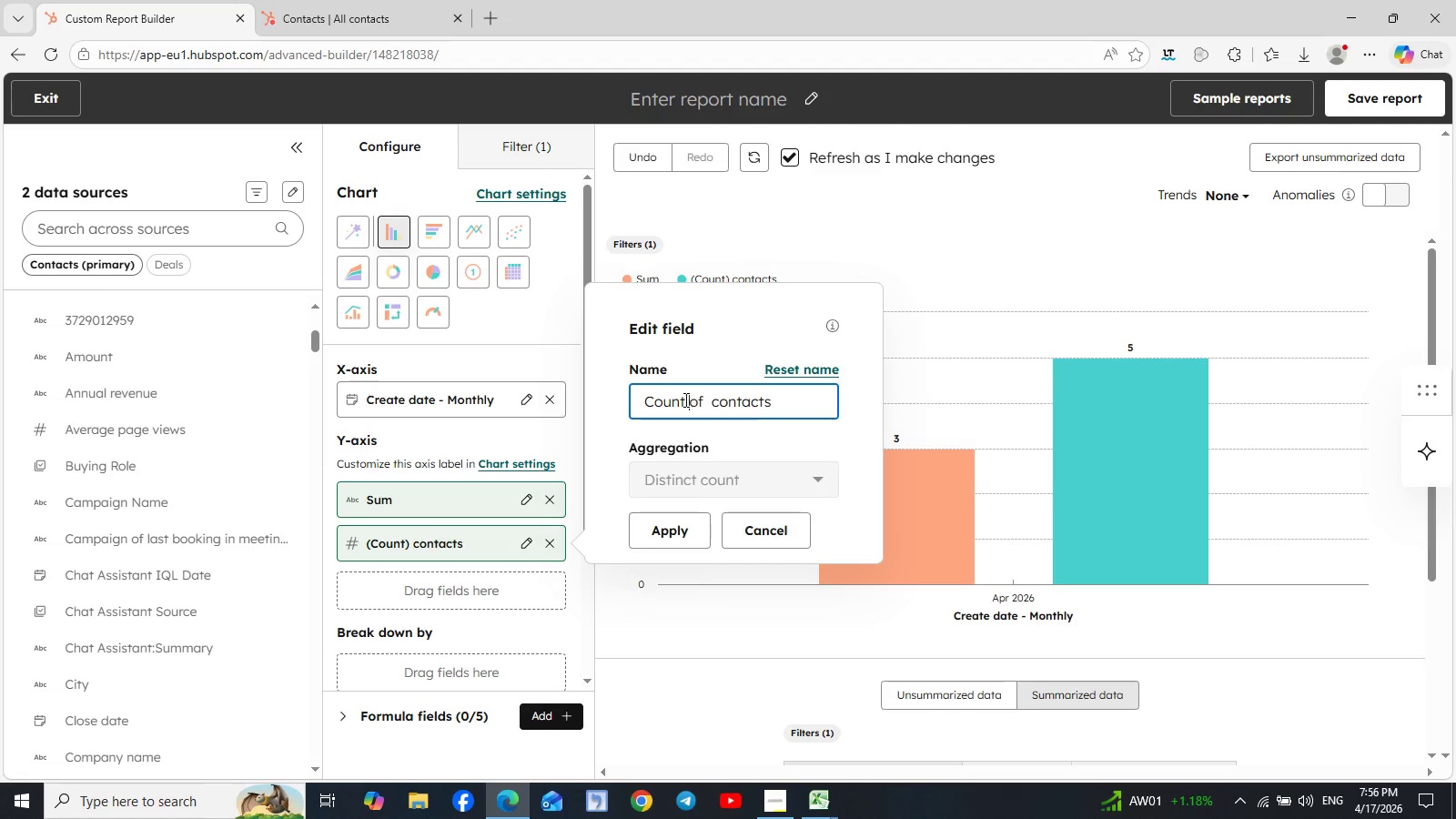 
key(Space)
 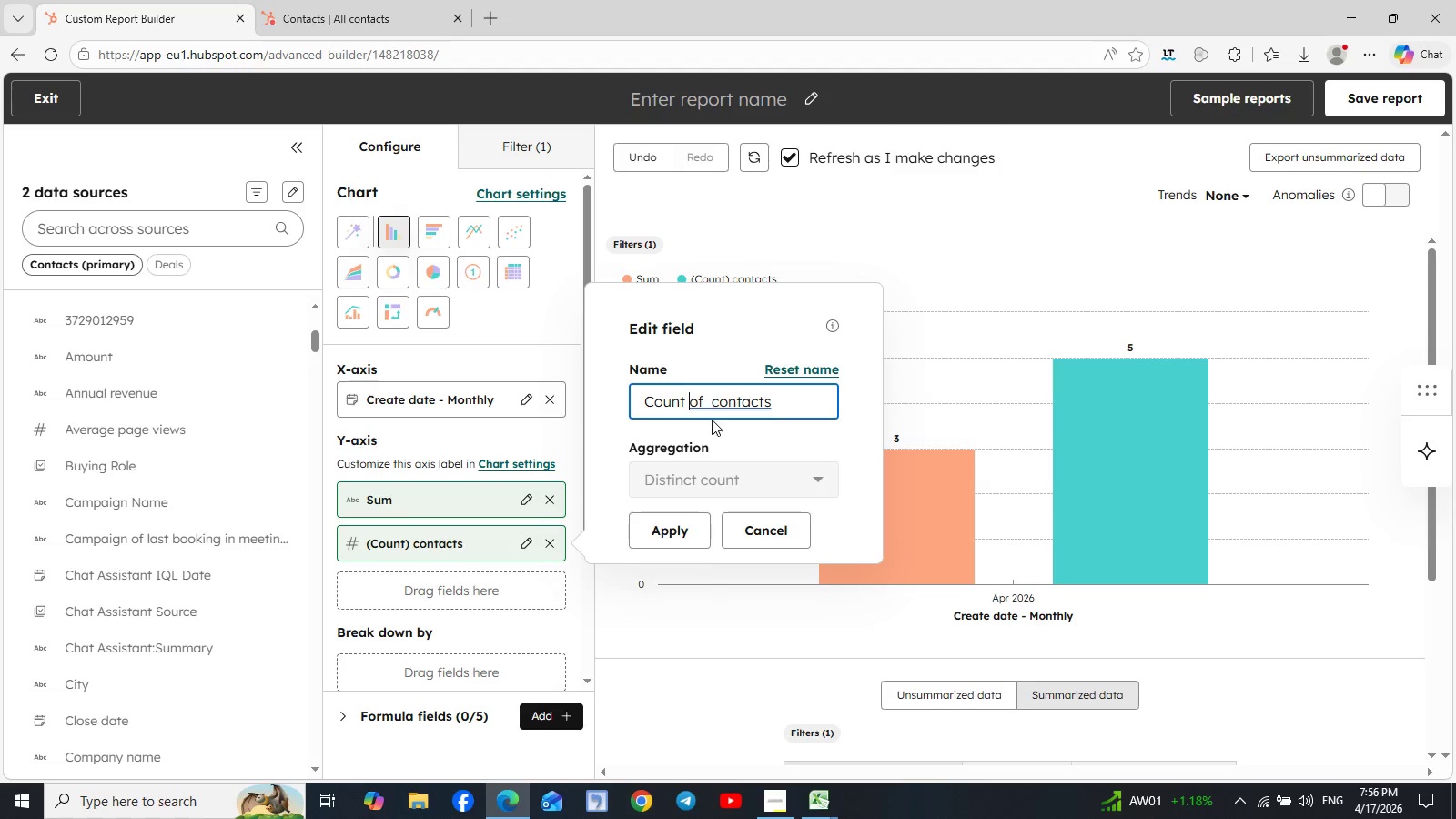 
left_click([713, 404])
 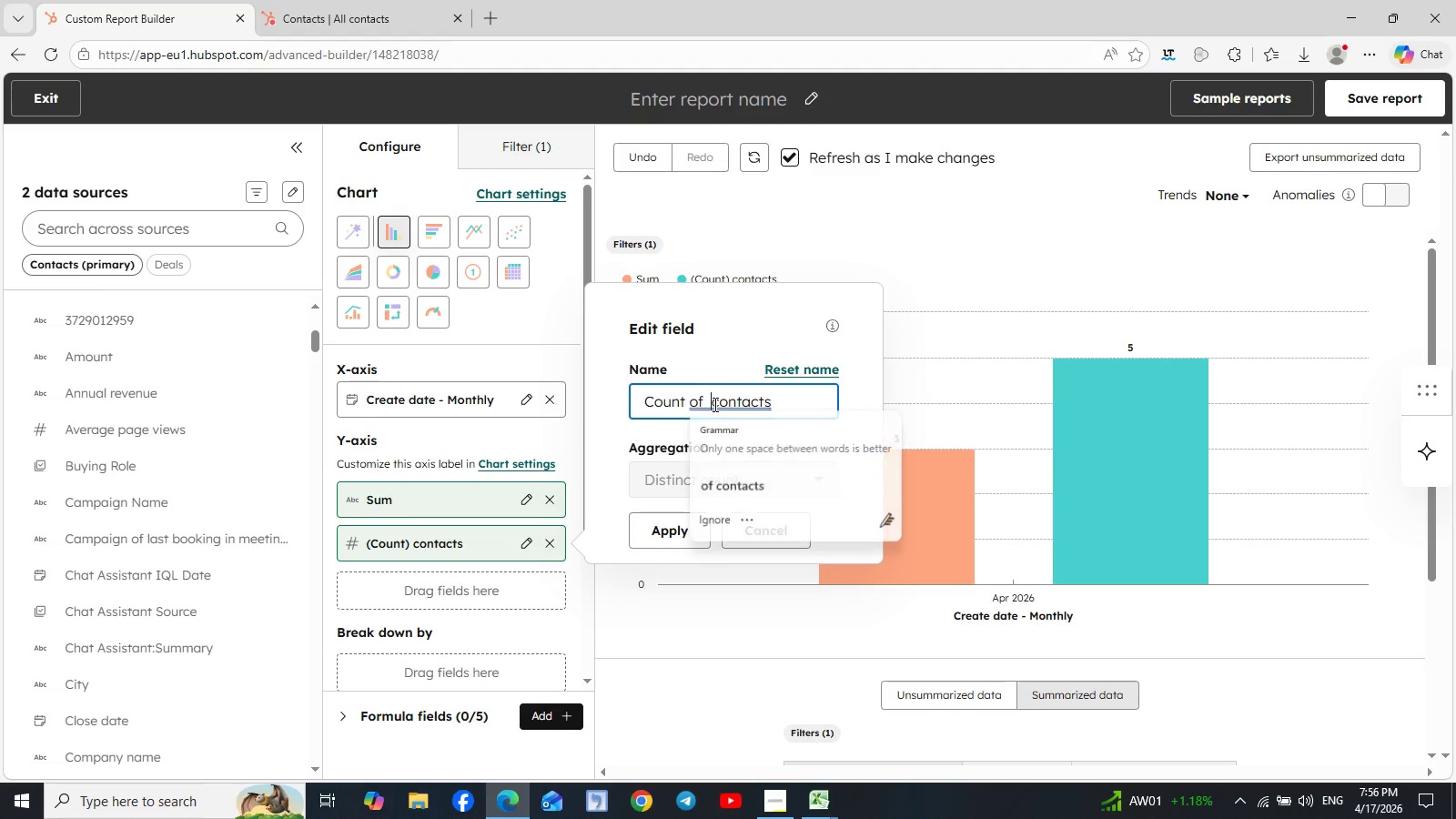 
key(Backspace)
 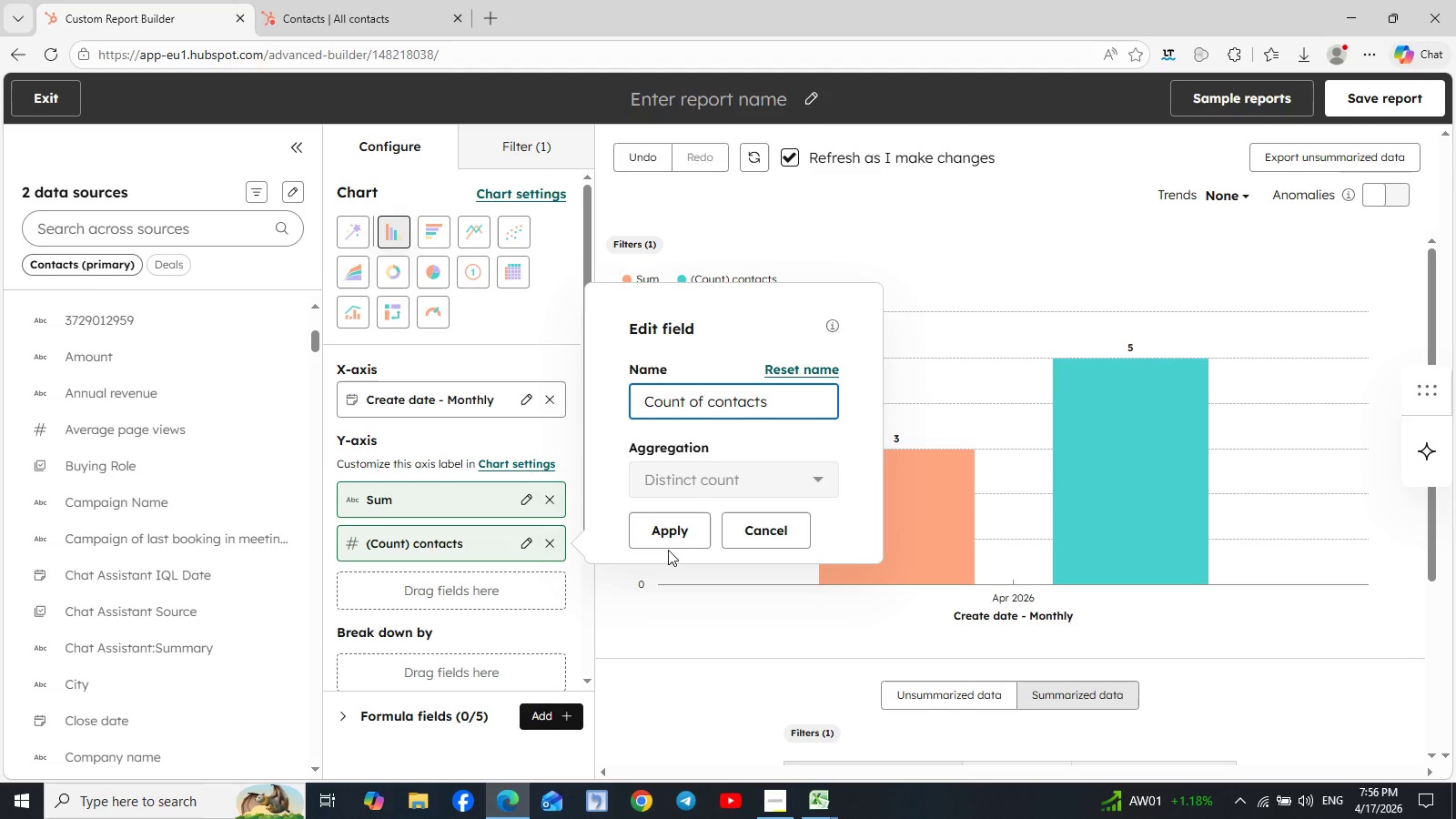 
left_click([669, 534])
 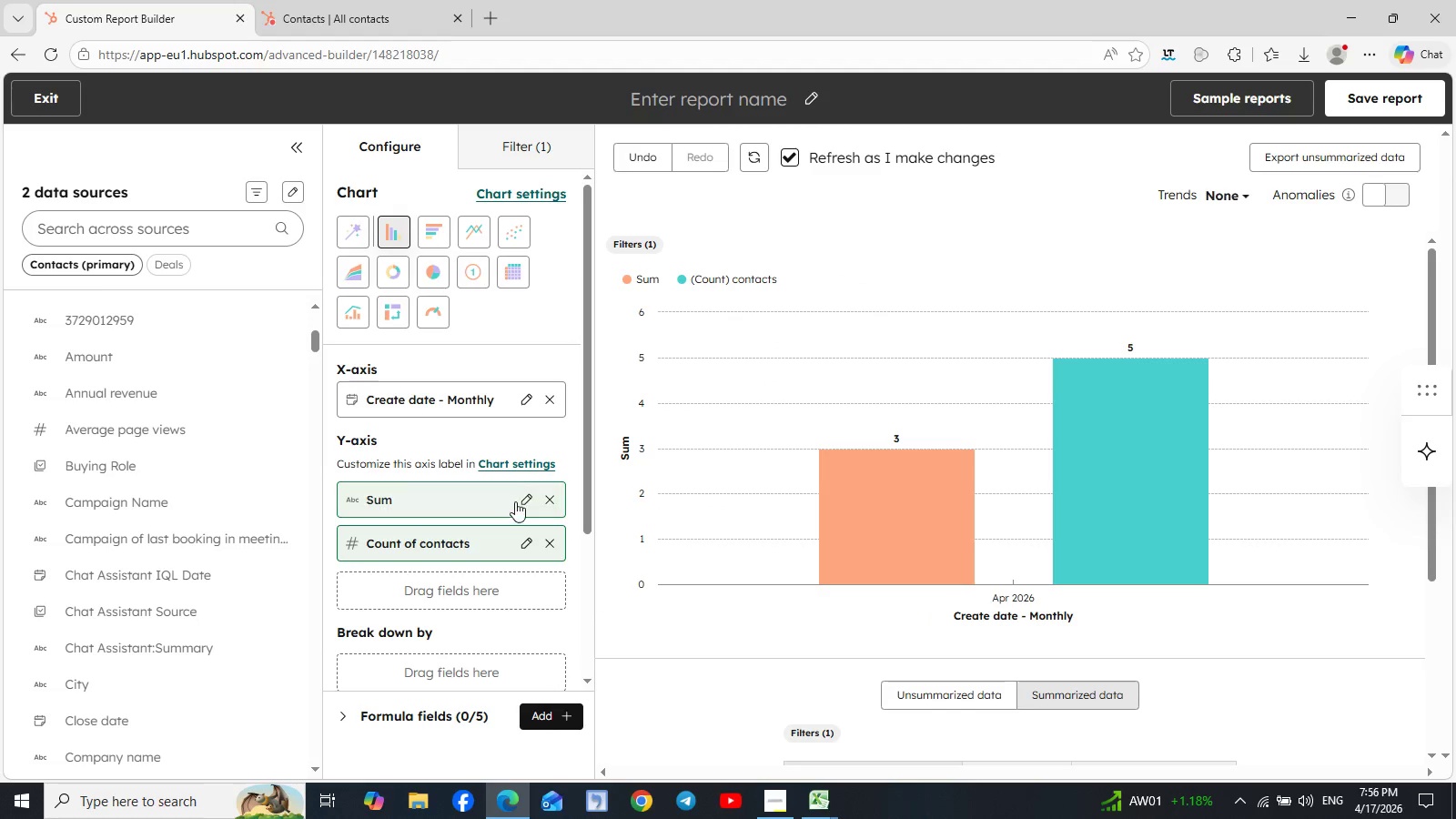 
left_click([528, 500])
 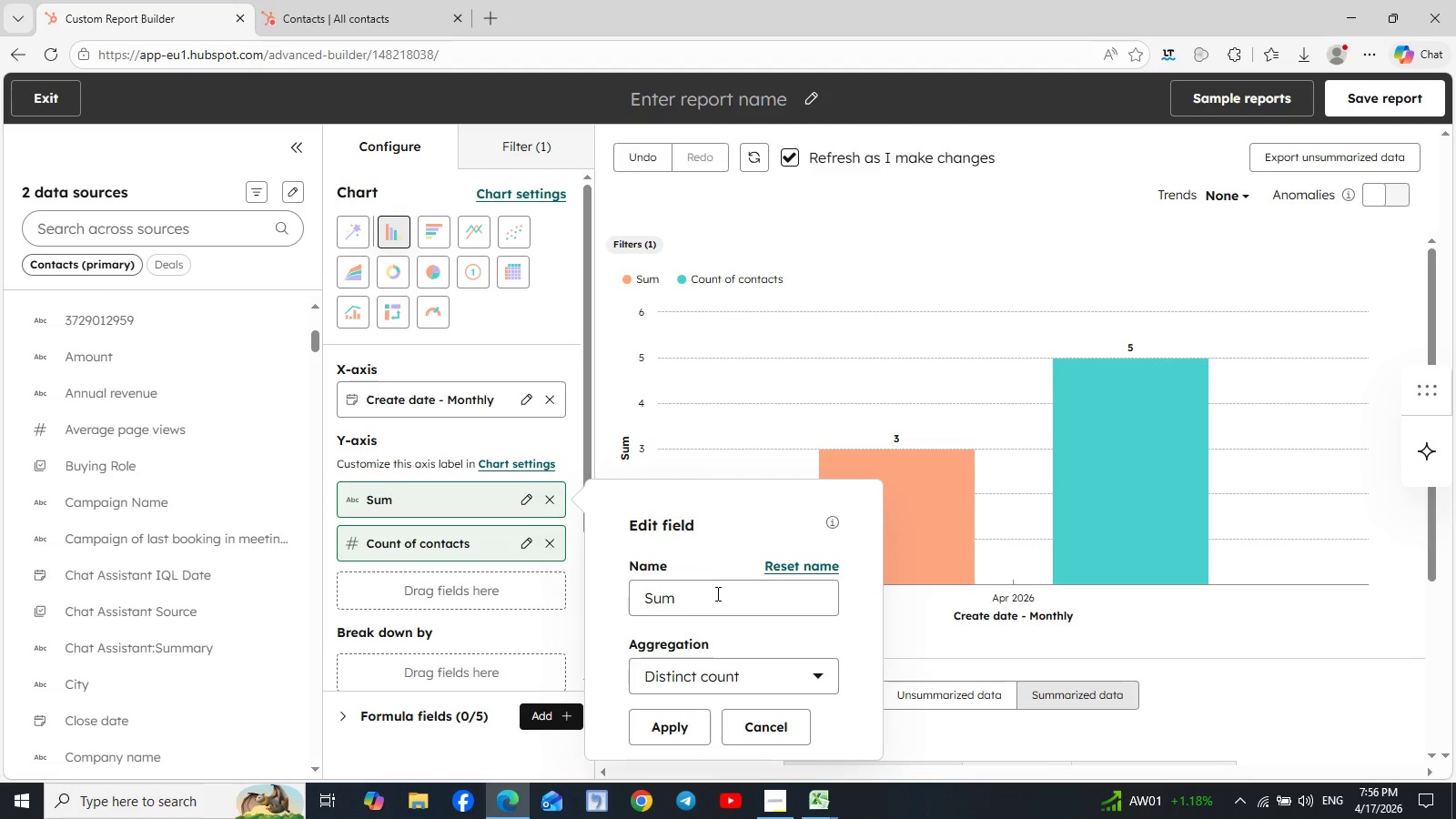 
left_click([713, 601])
 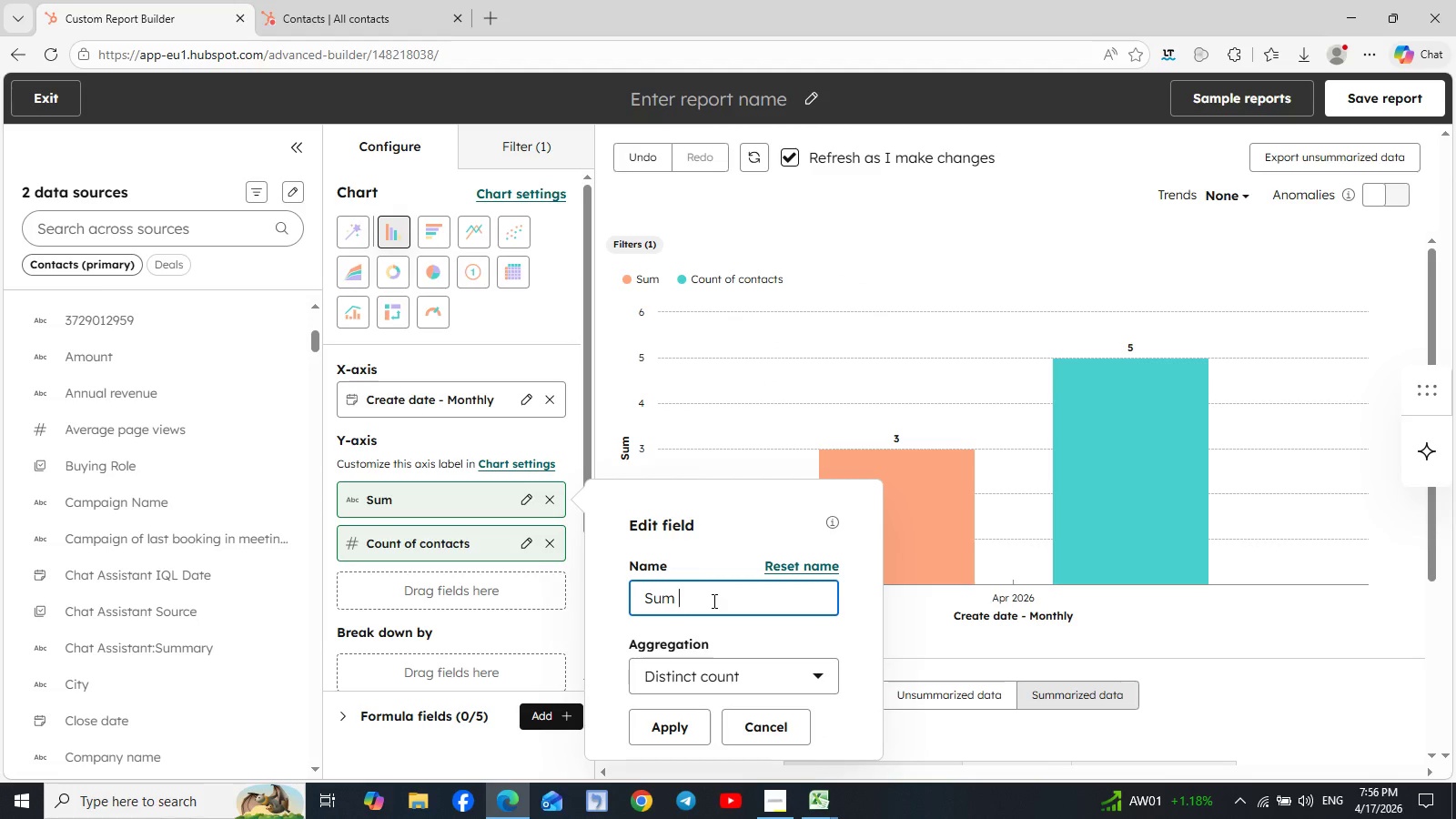 
type( of Amounts)
 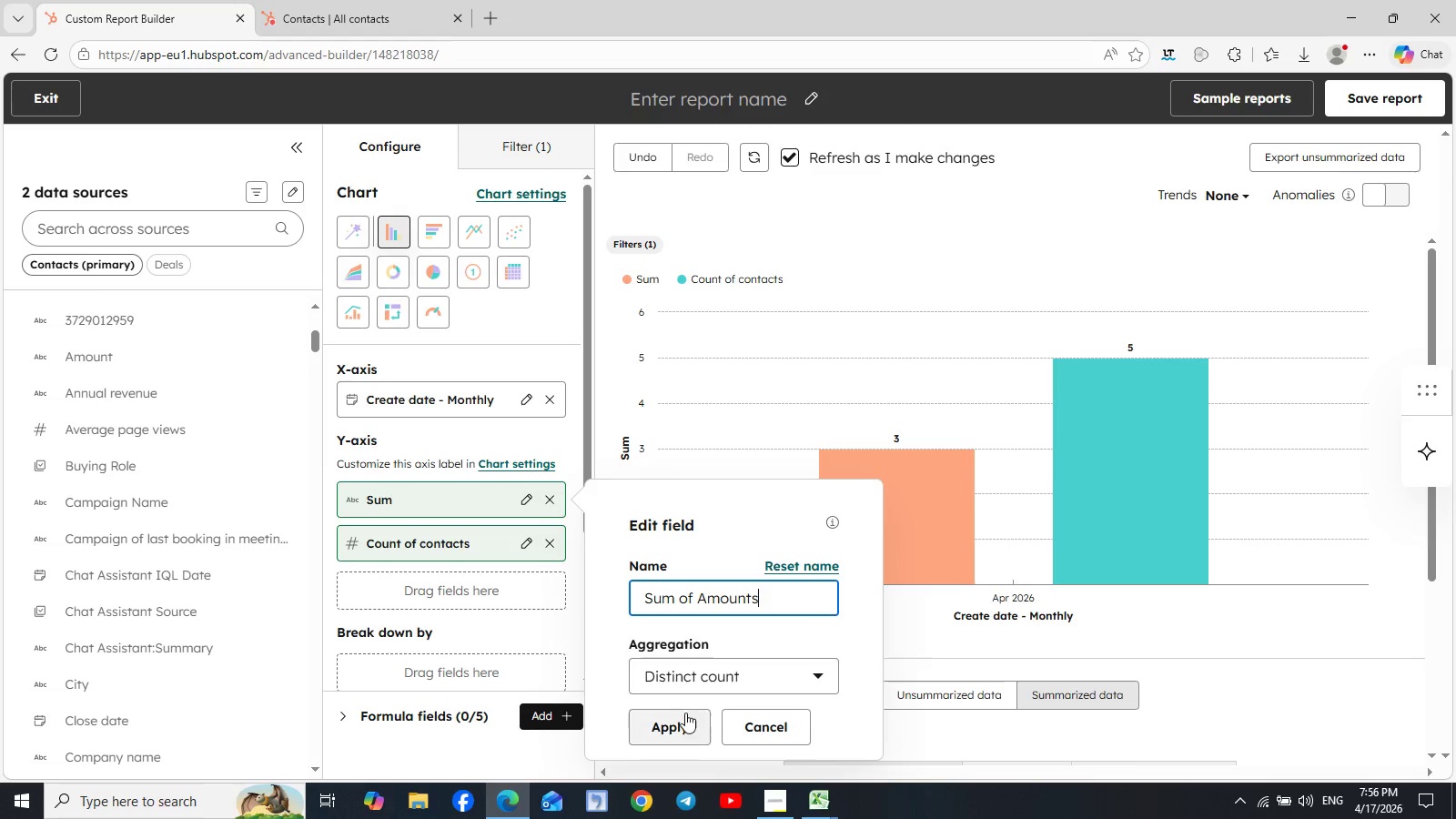 
left_click([679, 715])
 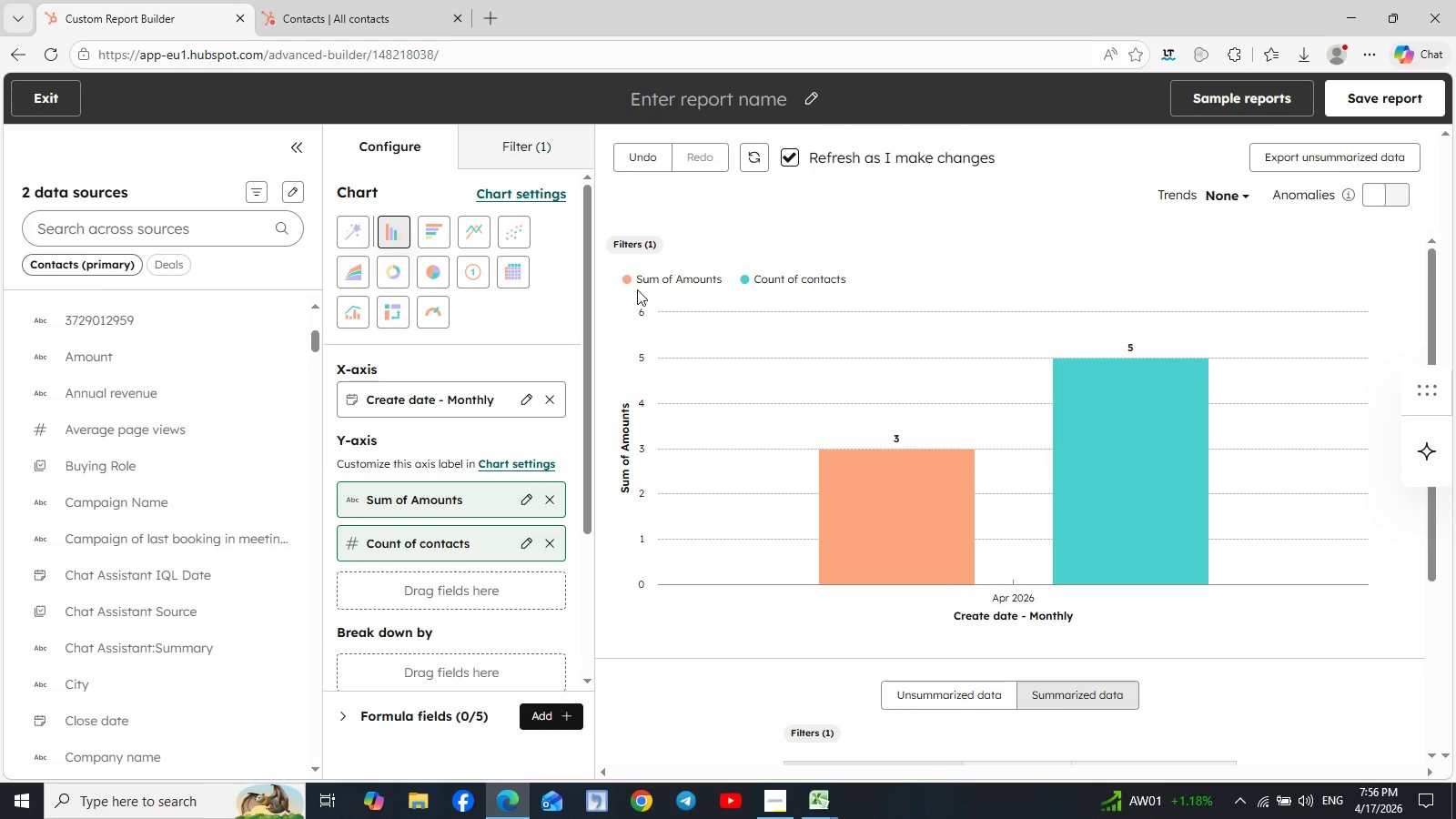 
wait(7.72)
 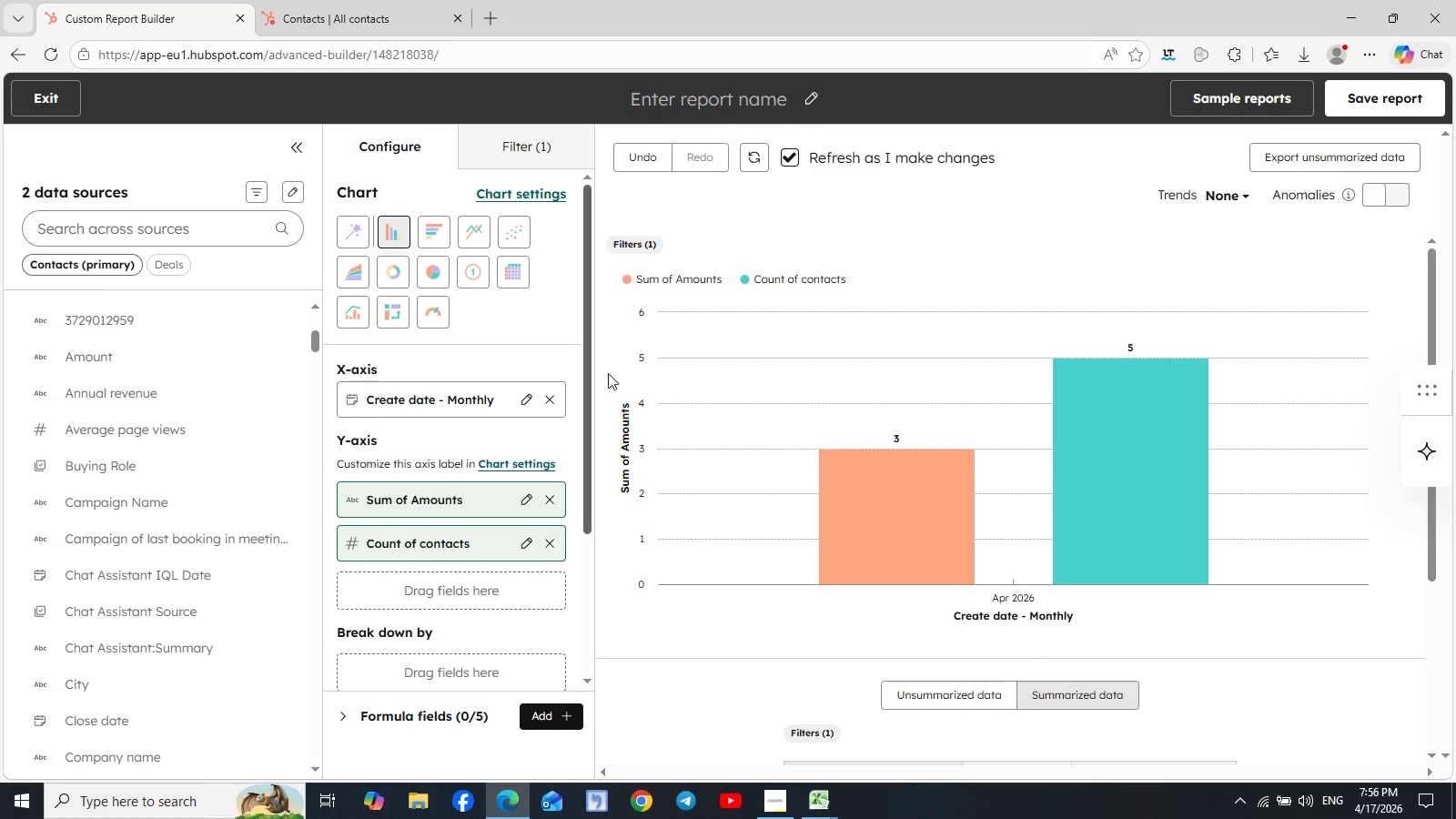 
left_click([629, 279])
 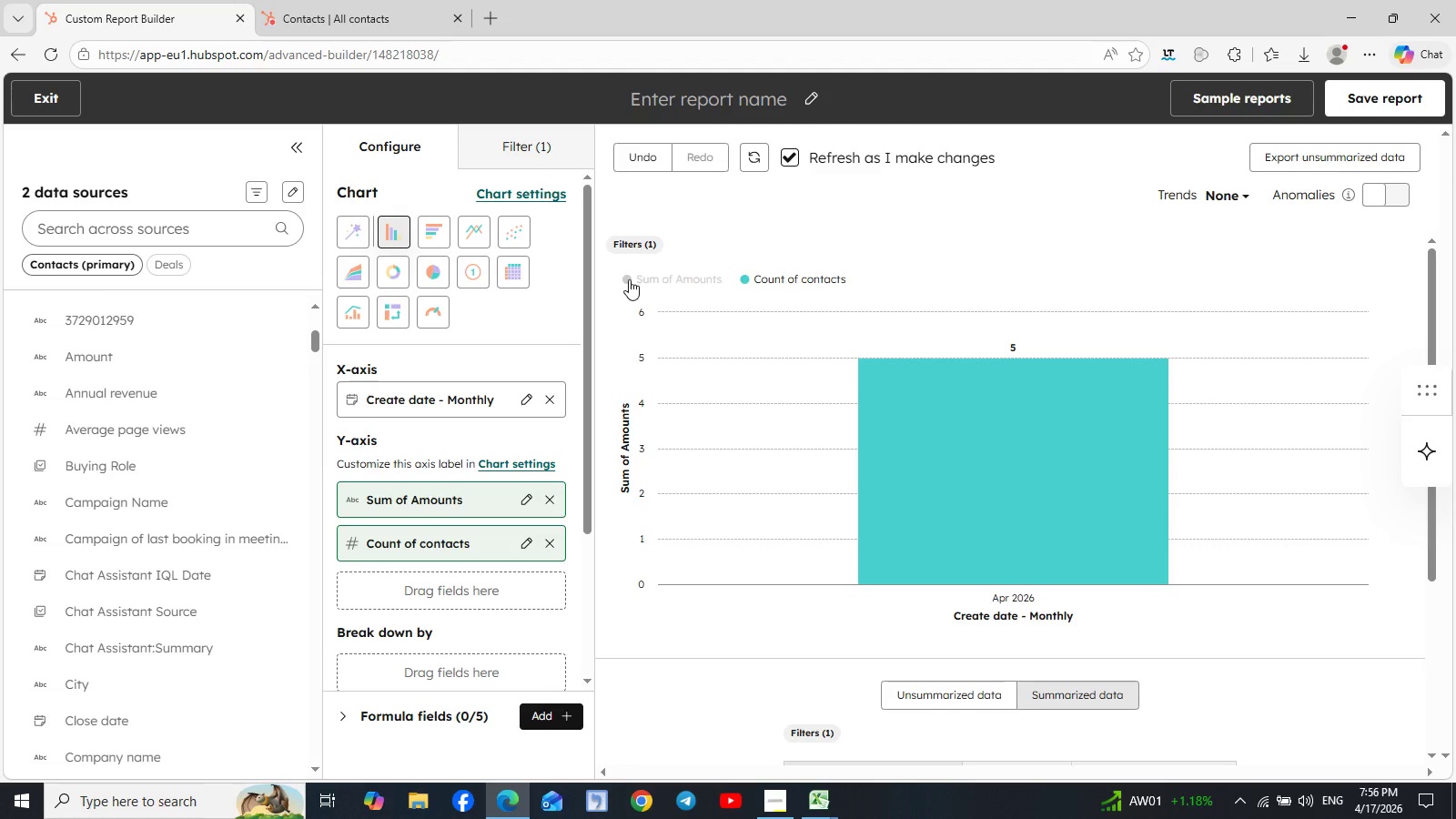 
left_click([629, 279])
 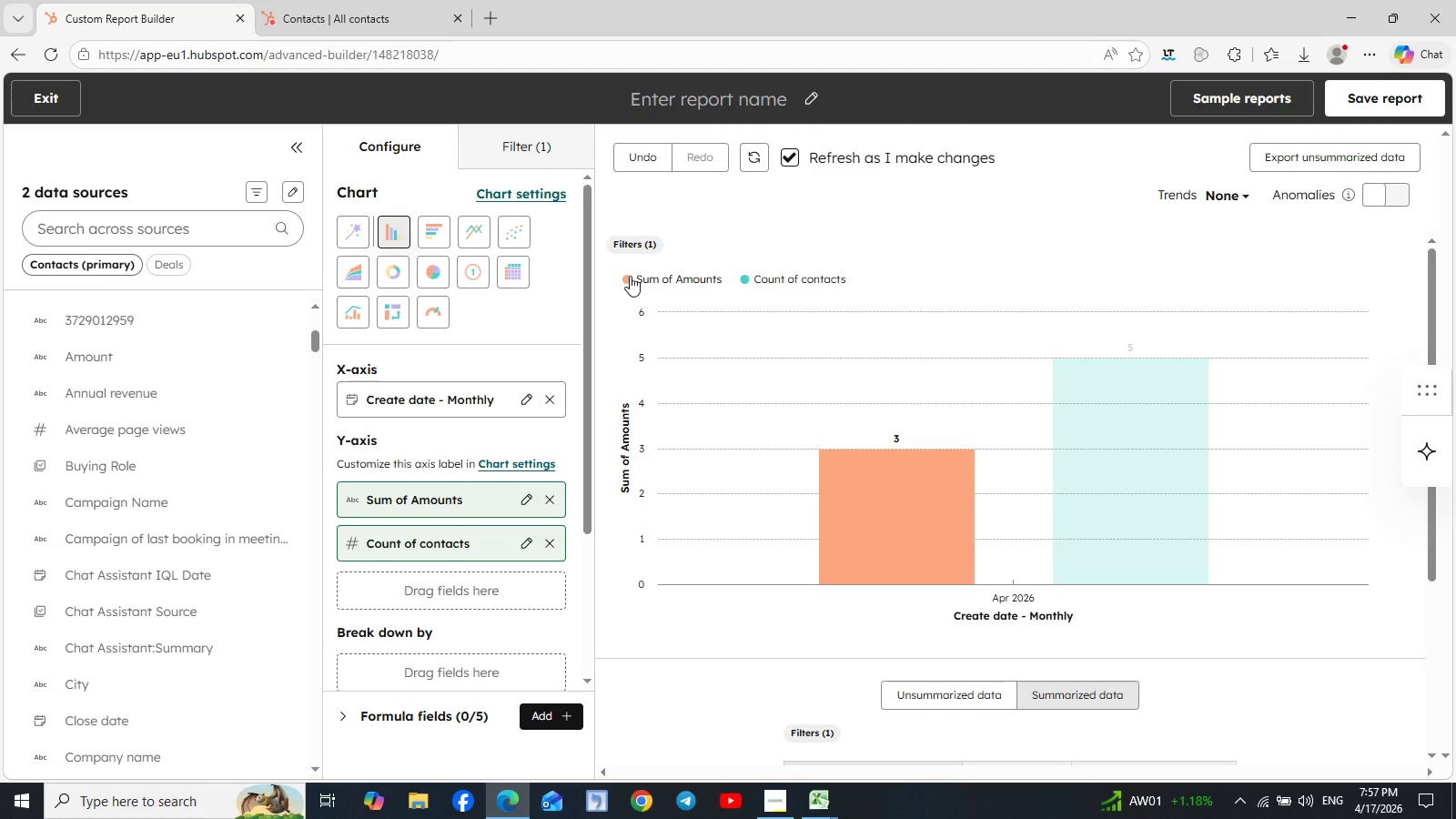 
wait(10.09)
 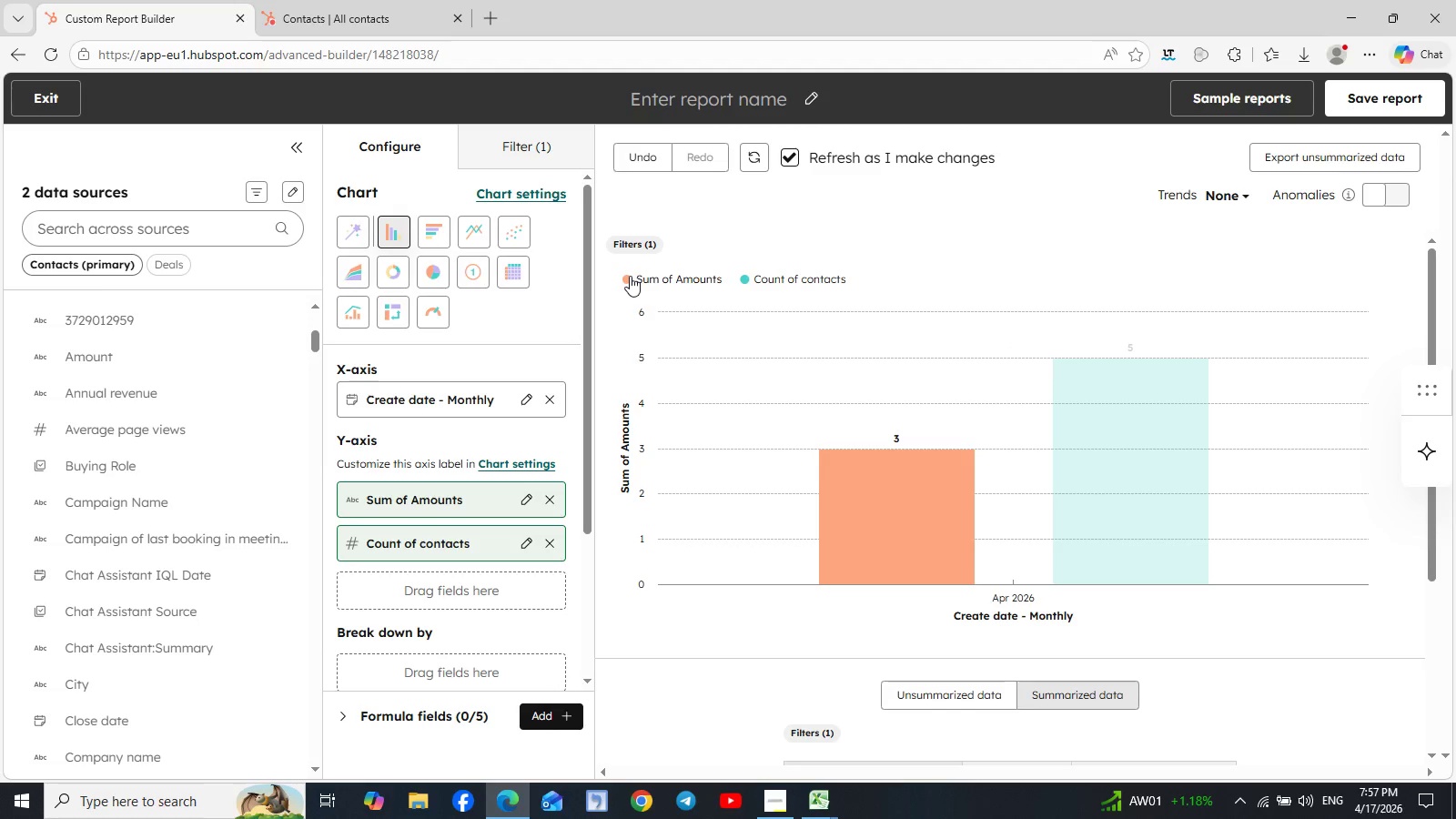 
left_click([748, 281])
 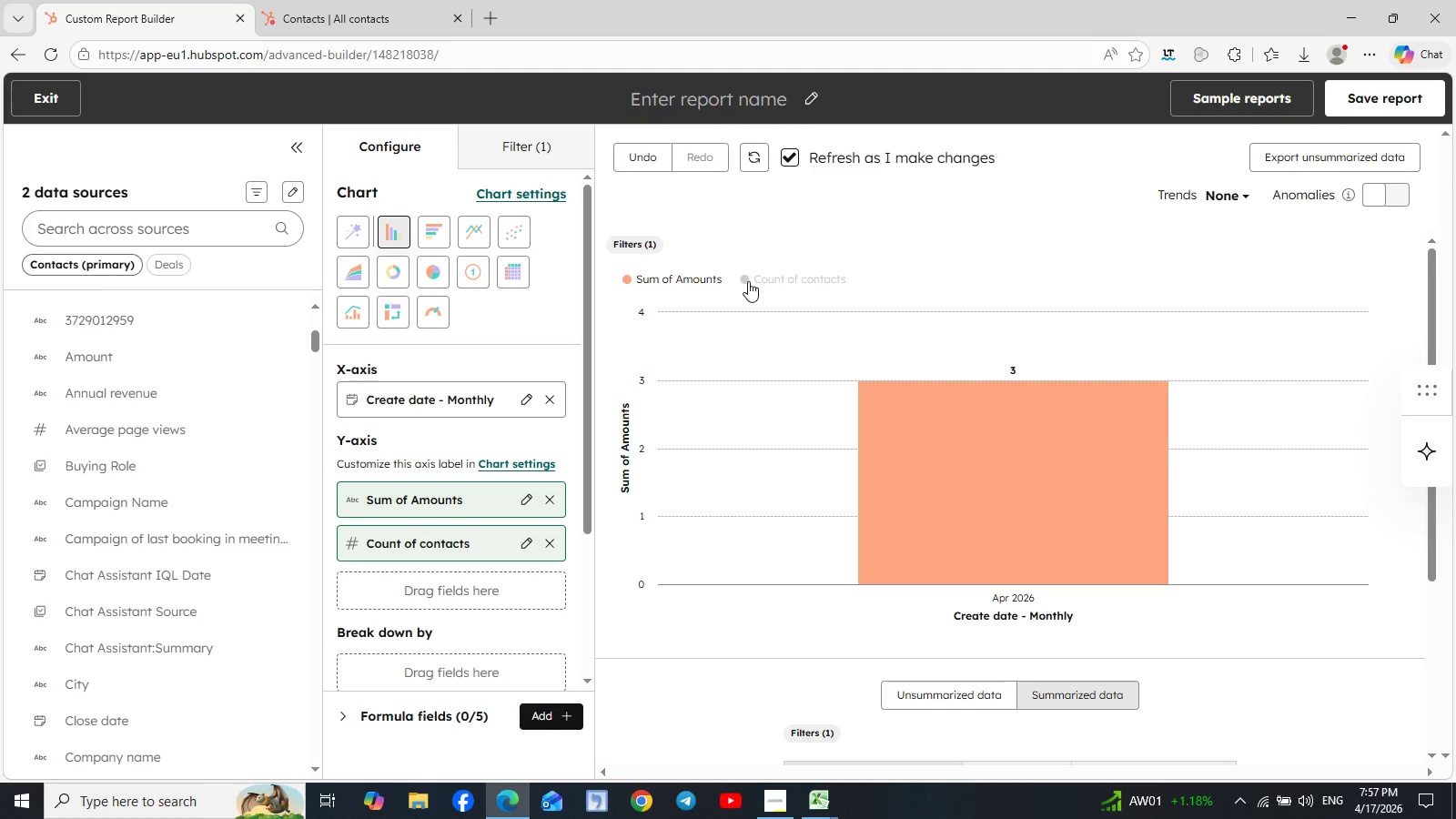 
left_click([748, 281])
 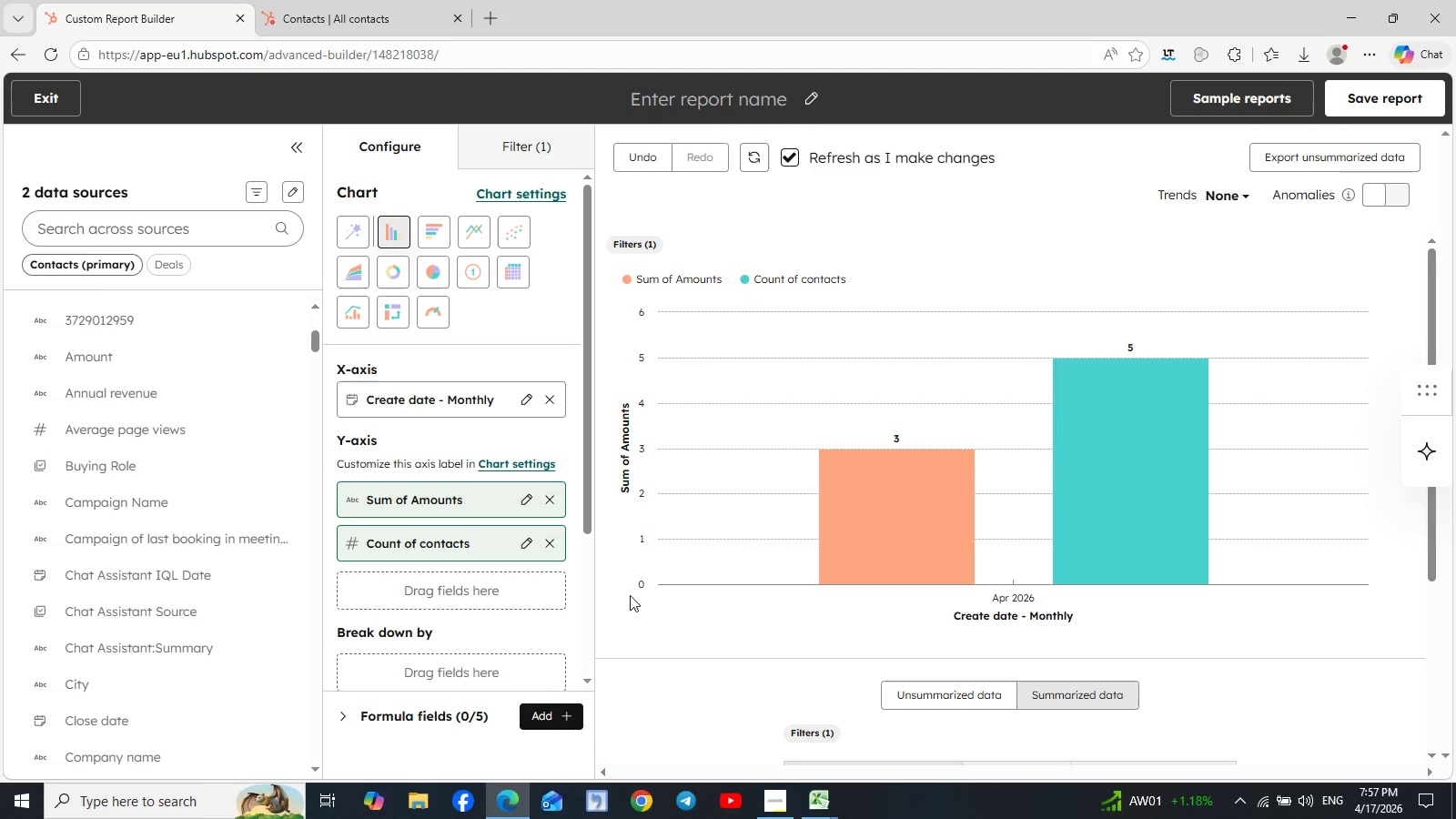 
wait(9.01)
 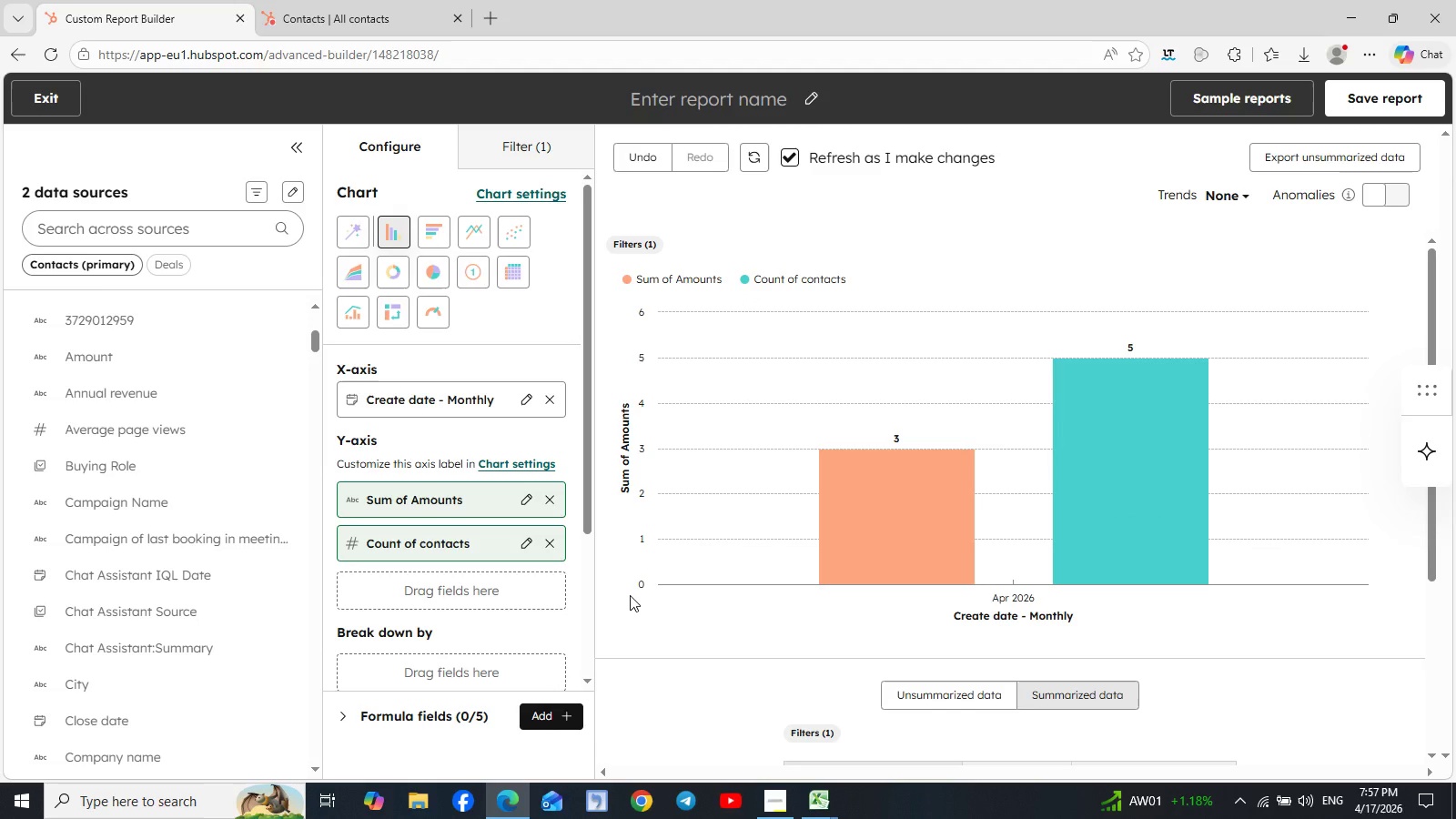 
left_click([511, 461])
 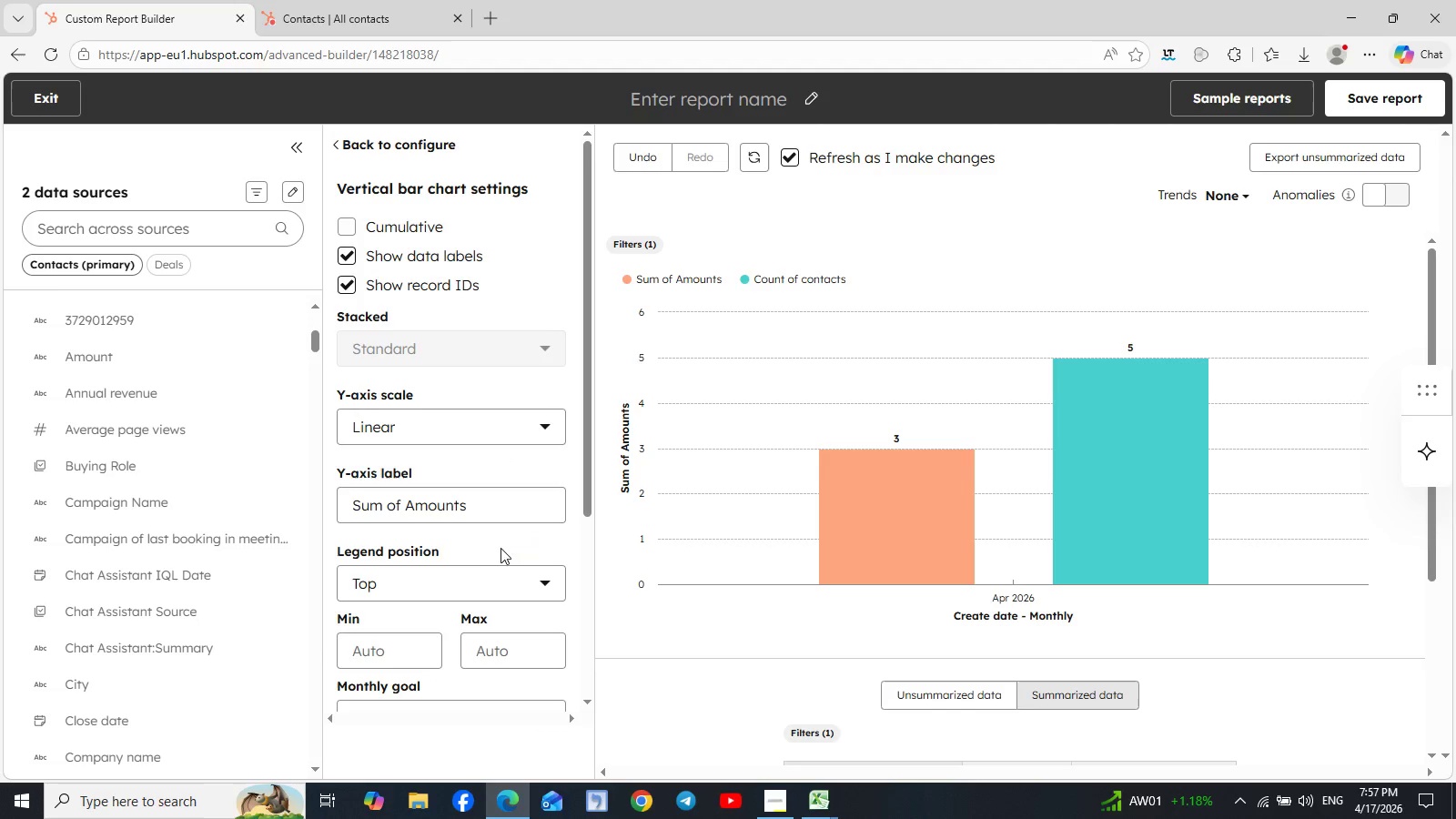 
wait(6.08)
 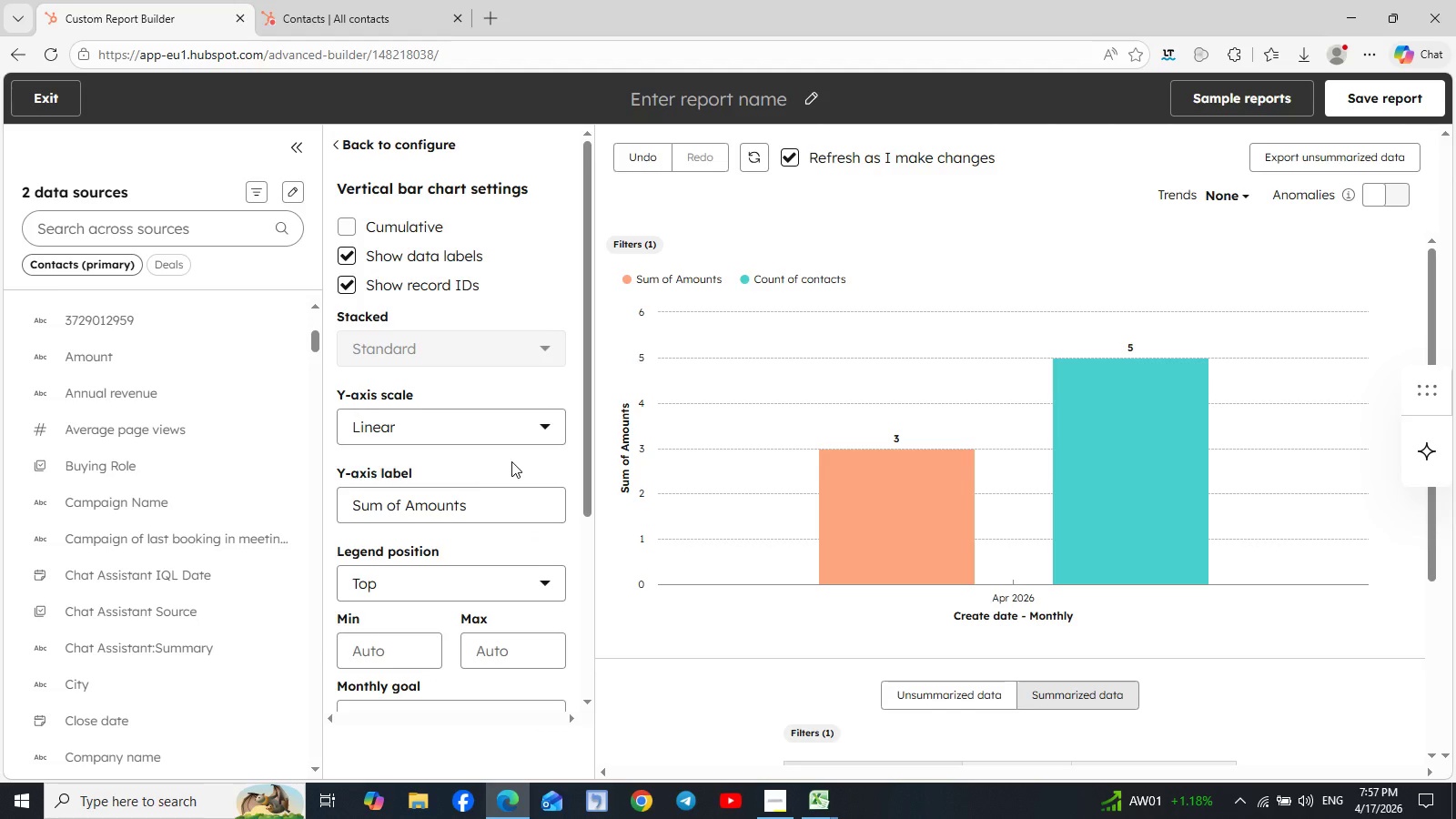 
scroll: coordinate [441, 523], scroll_direction: none, amount: 0.0
 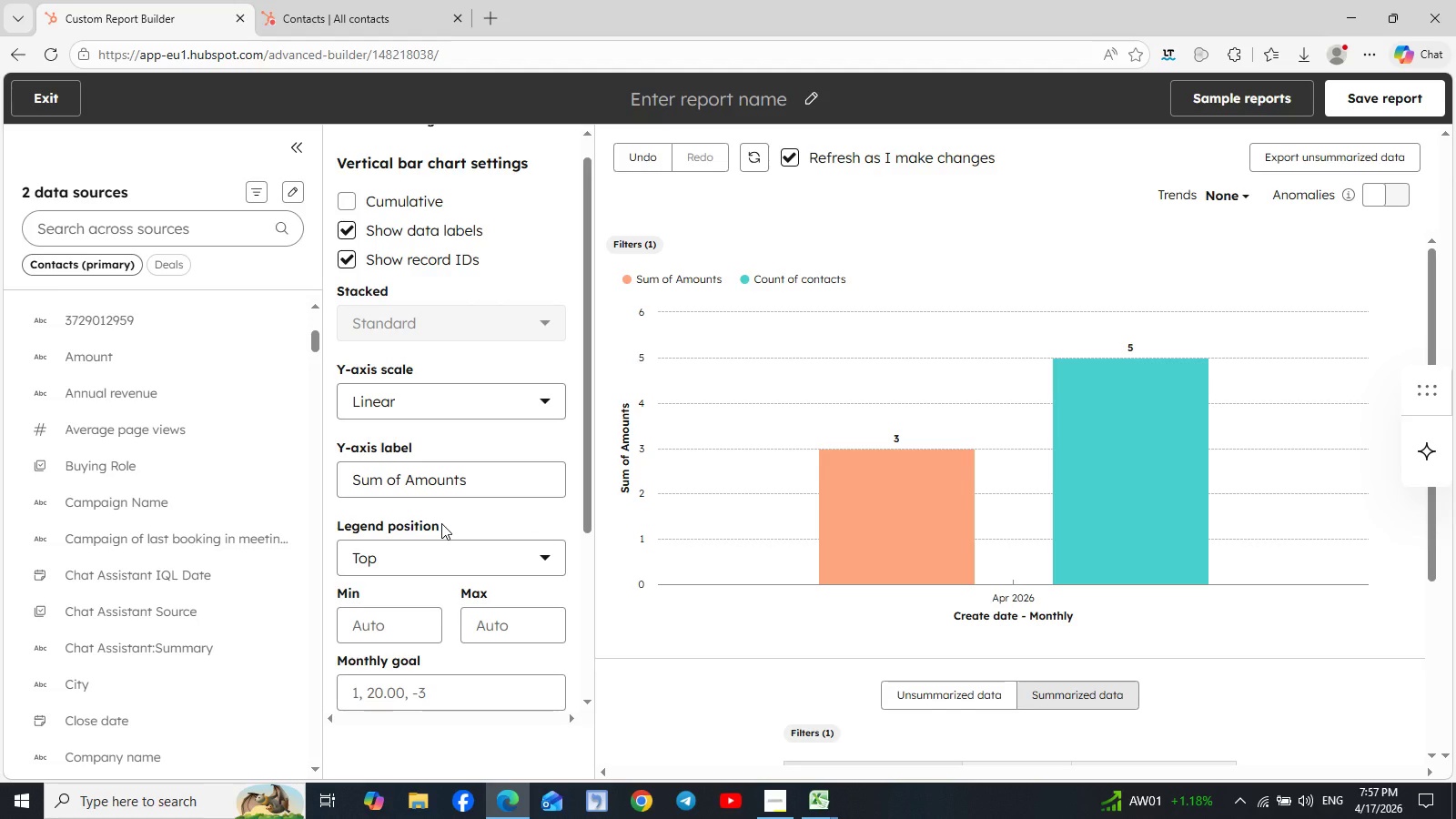 
scroll: coordinate [441, 523], scroll_direction: up, amount: 2.0
 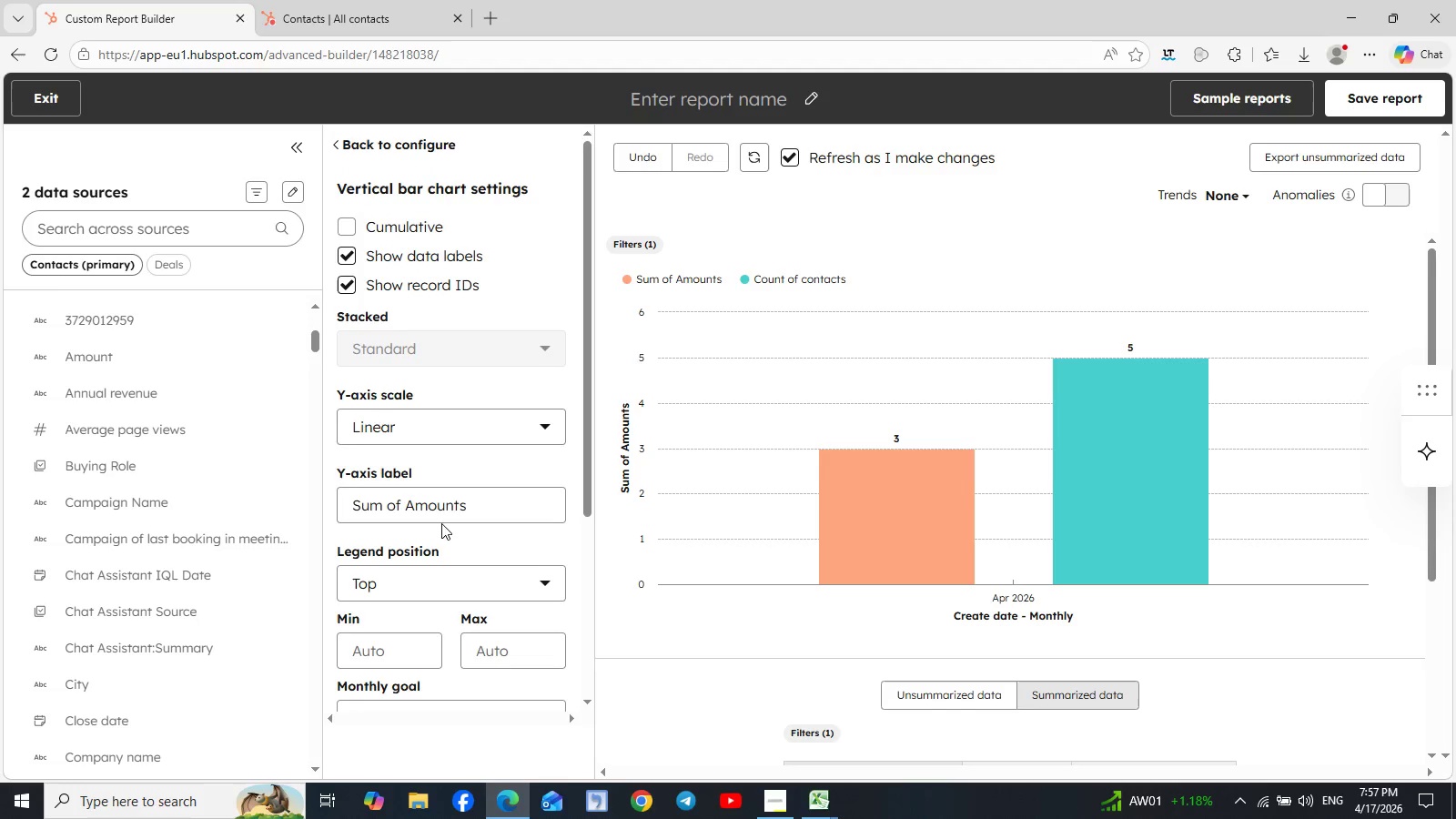 
scroll: coordinate [456, 440], scroll_direction: down, amount: 4.0
 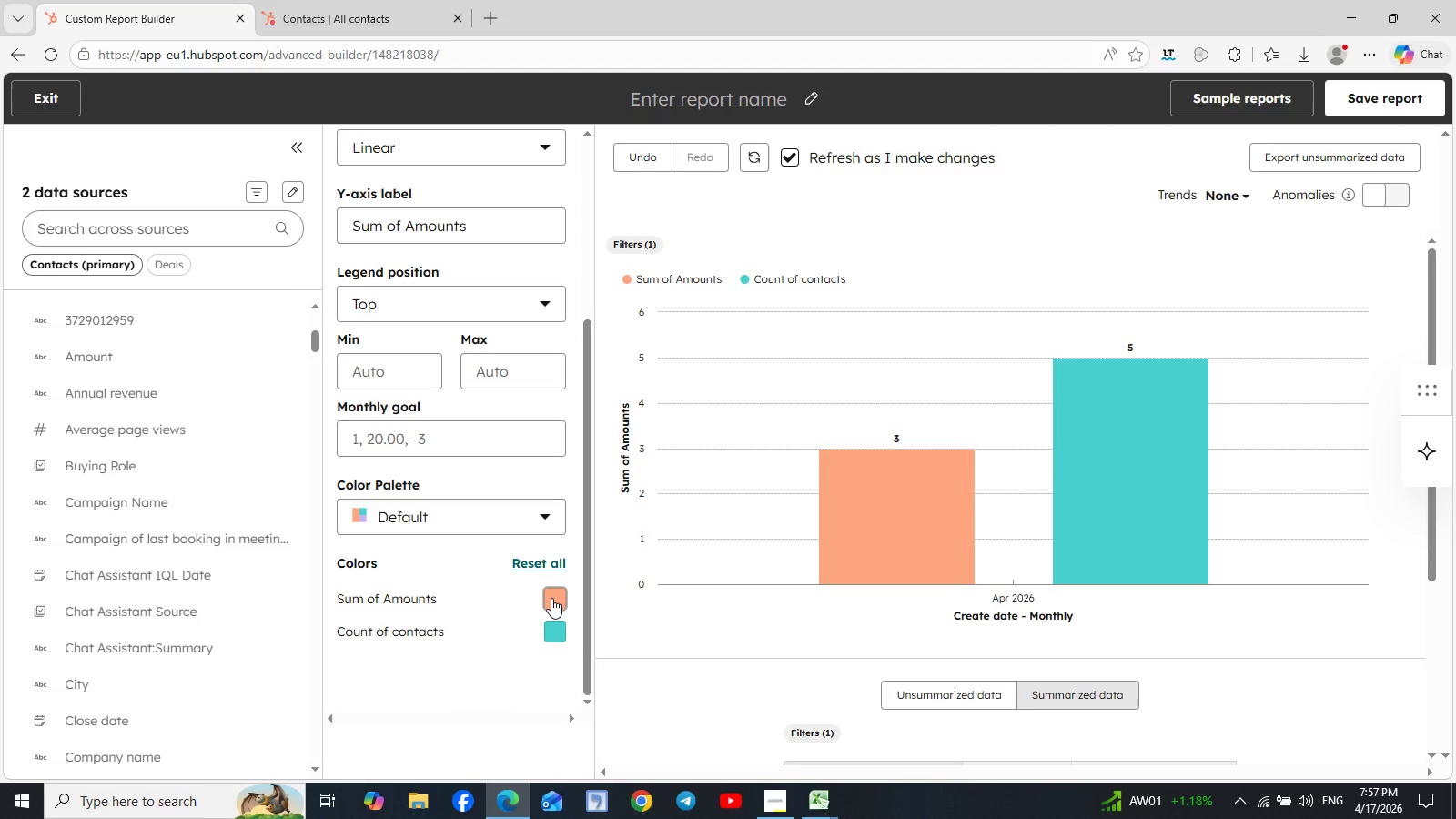 
left_click([554, 598])
 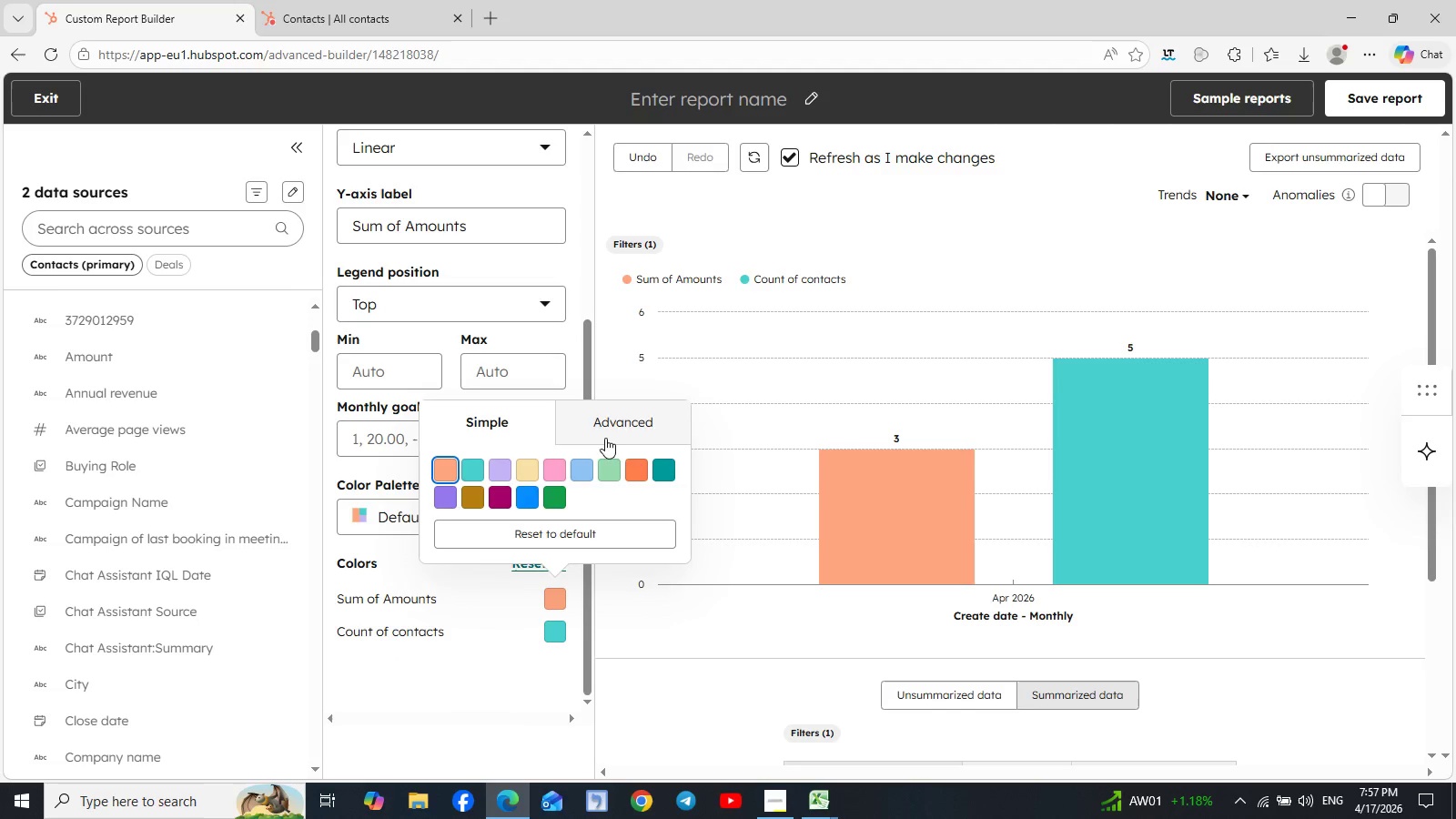 
left_click([619, 422])
 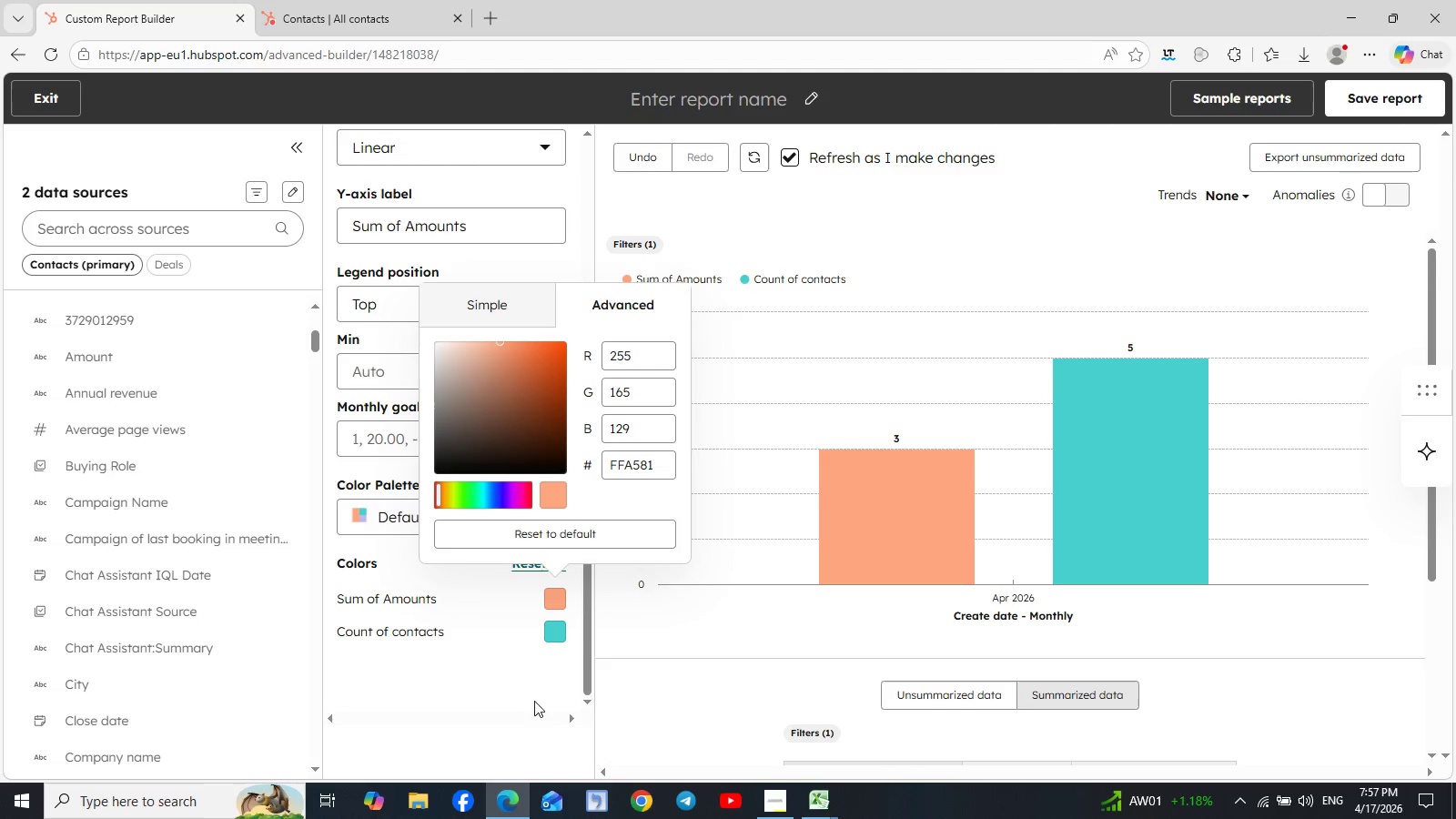 
left_click([514, 672])
 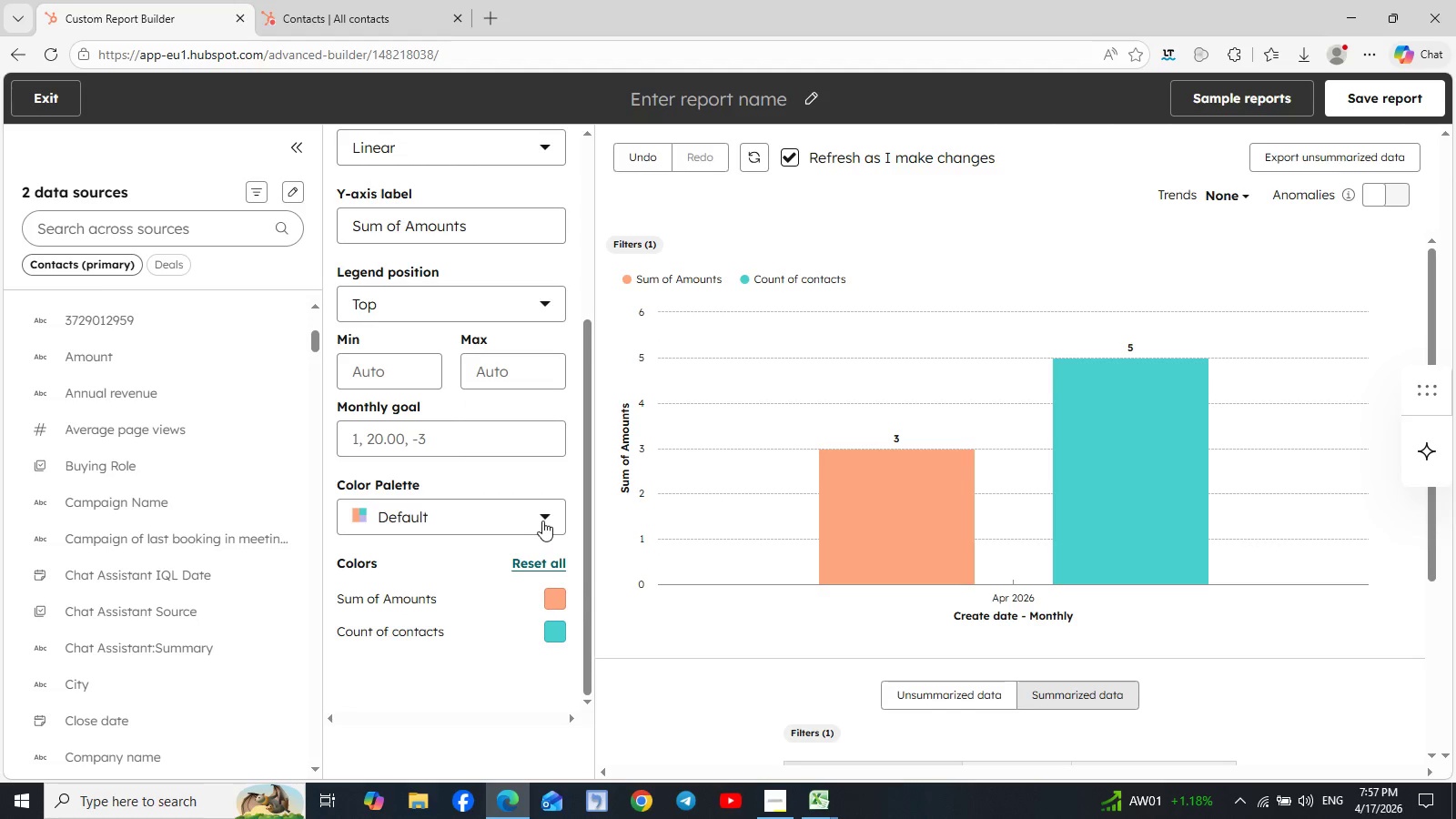 
left_click([546, 517])
 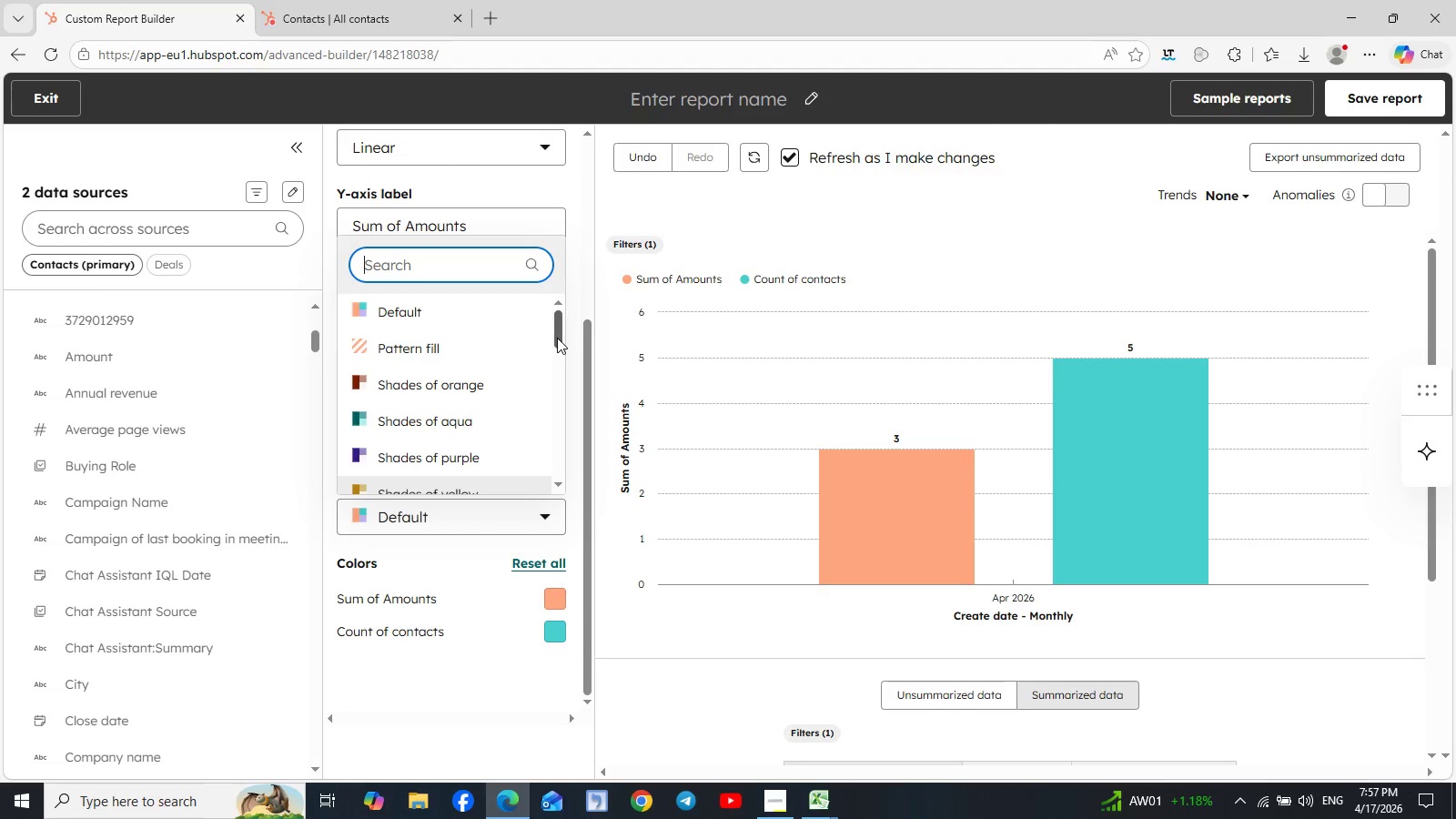 
wait(7.19)
 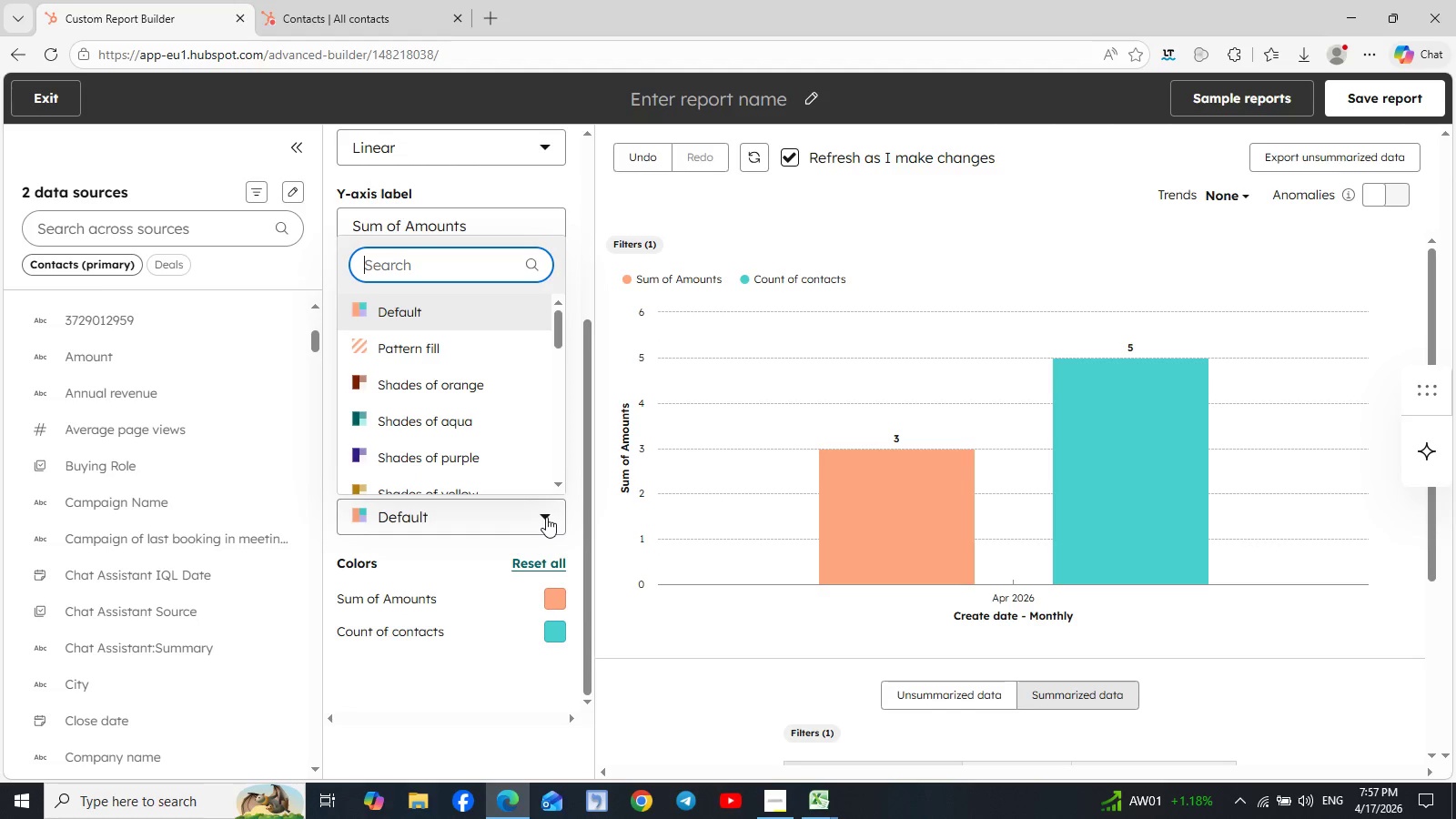 
left_click_drag(start_coordinate=[558, 332], to_coordinate=[556, 407])
 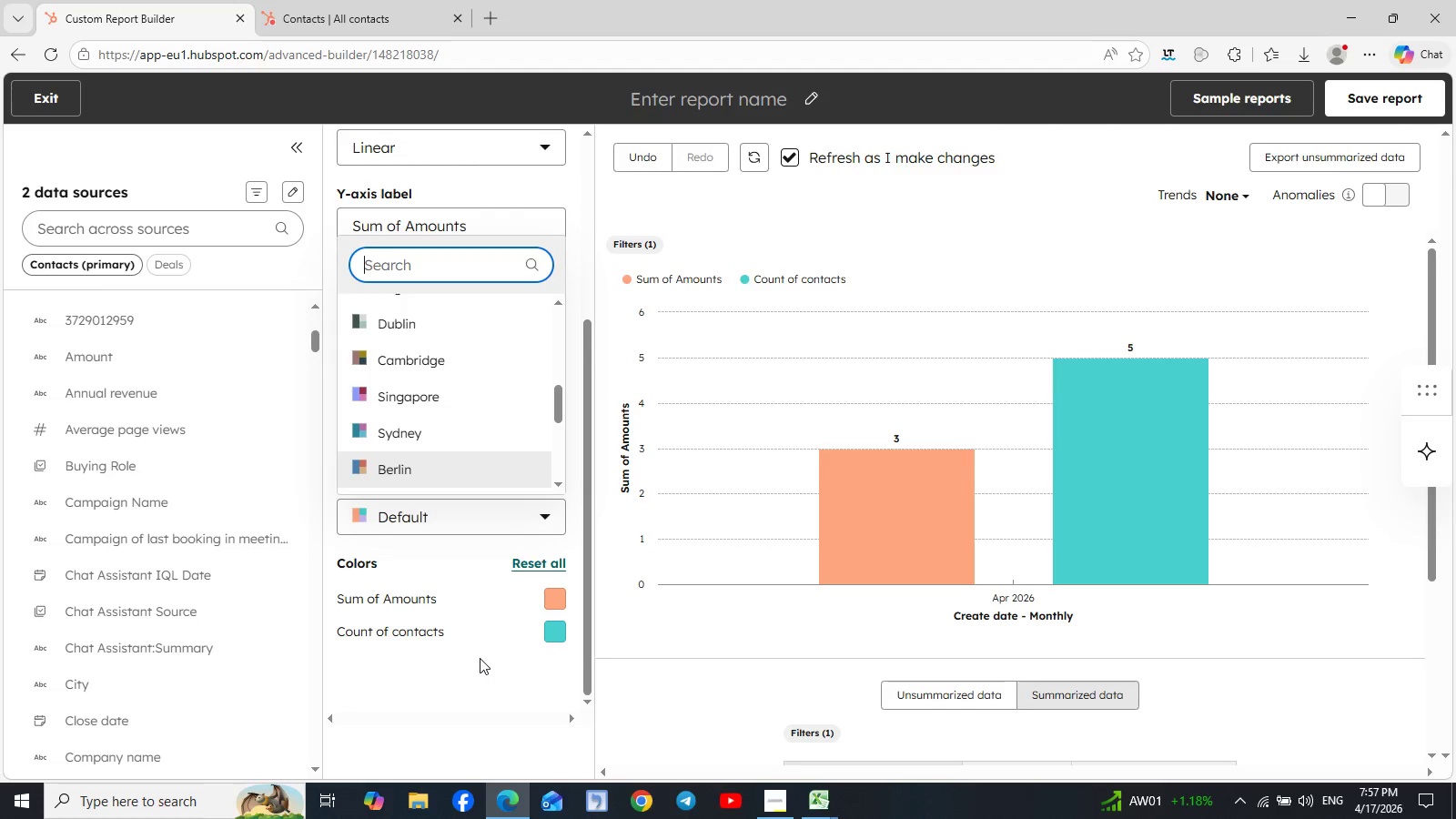 
left_click([480, 658])
 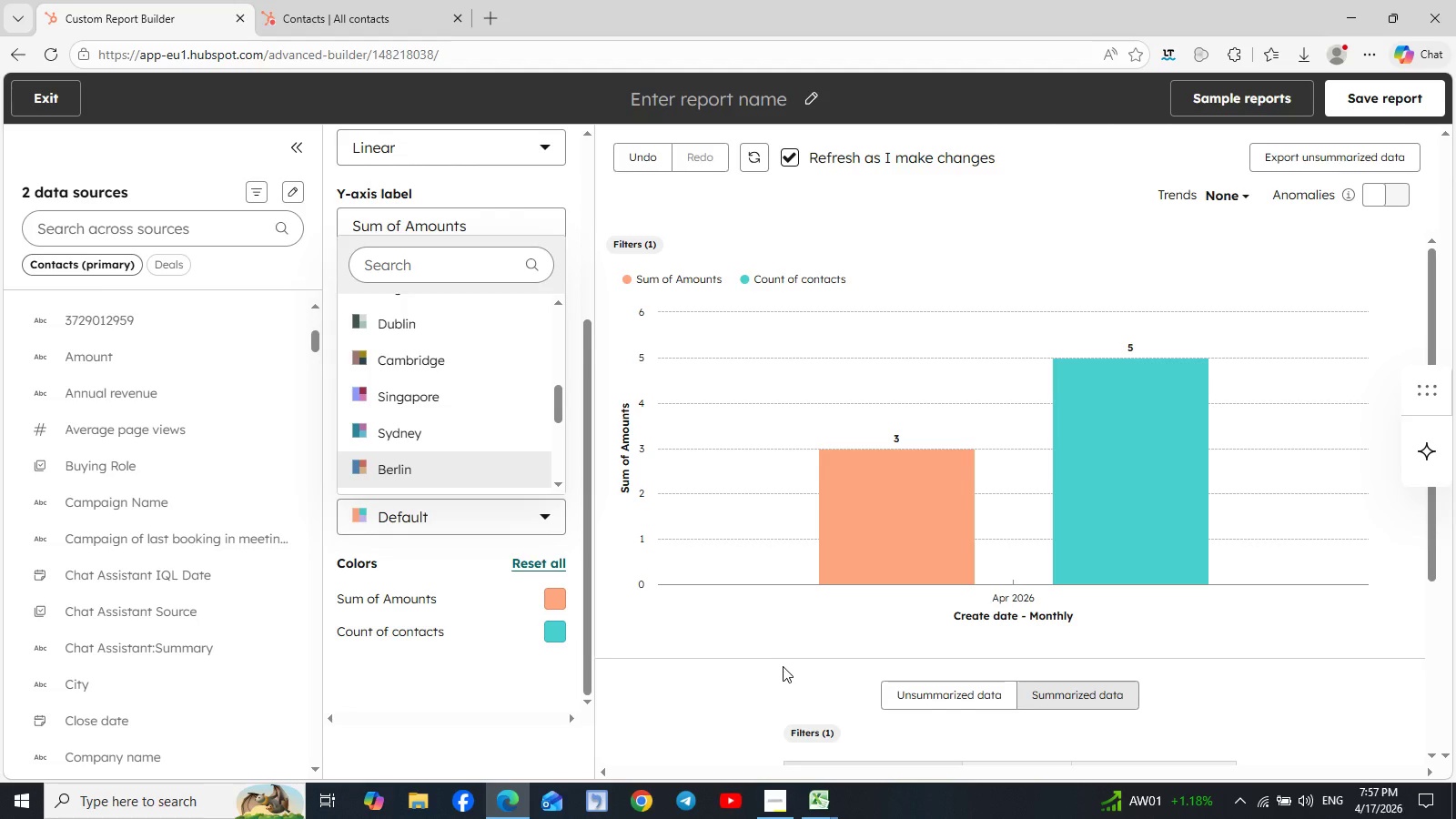 
scroll: coordinate [783, 666], scroll_direction: down, amount: 3.0
 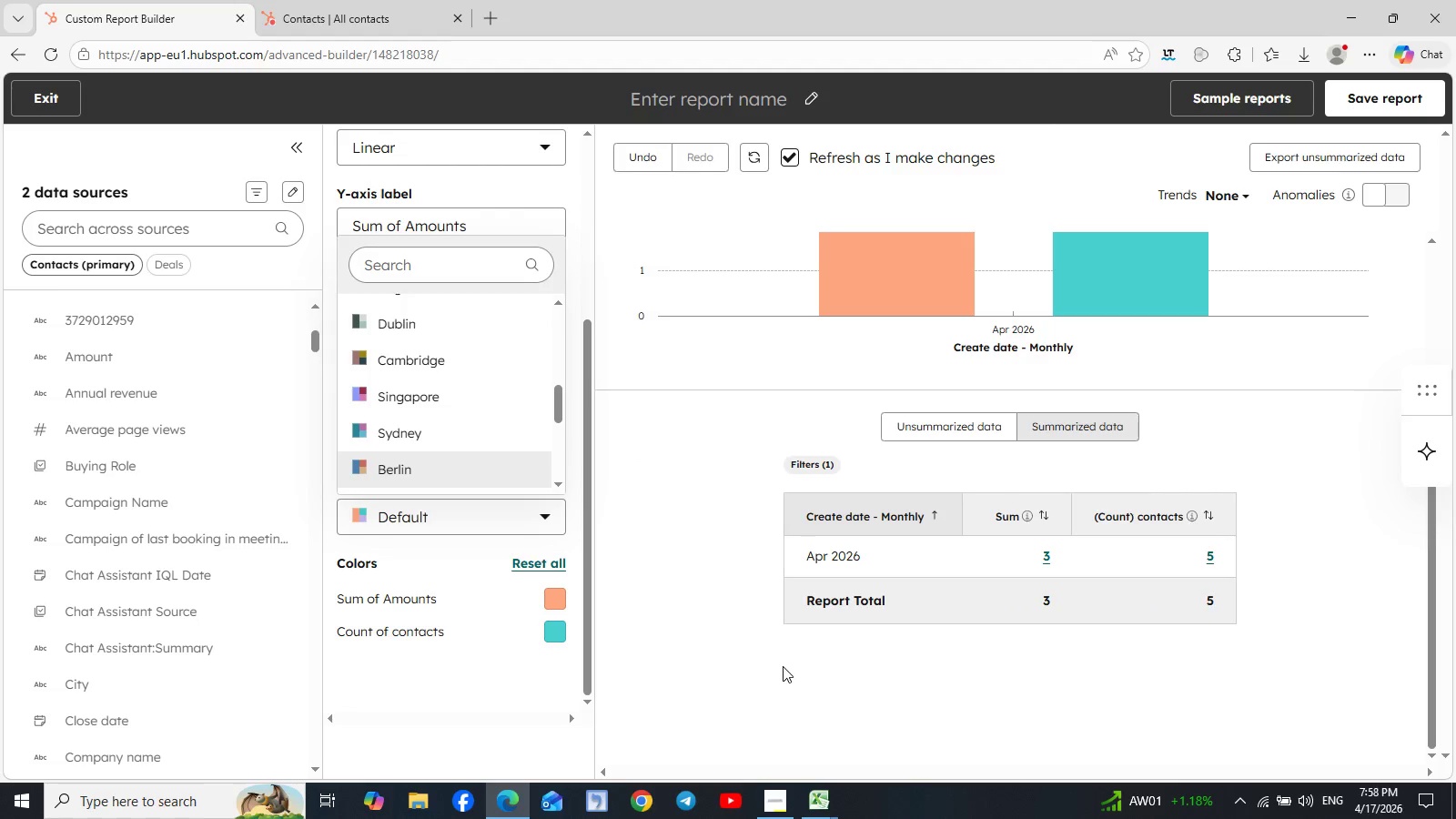 
scroll: coordinate [783, 666], scroll_direction: none, amount: 0.0
 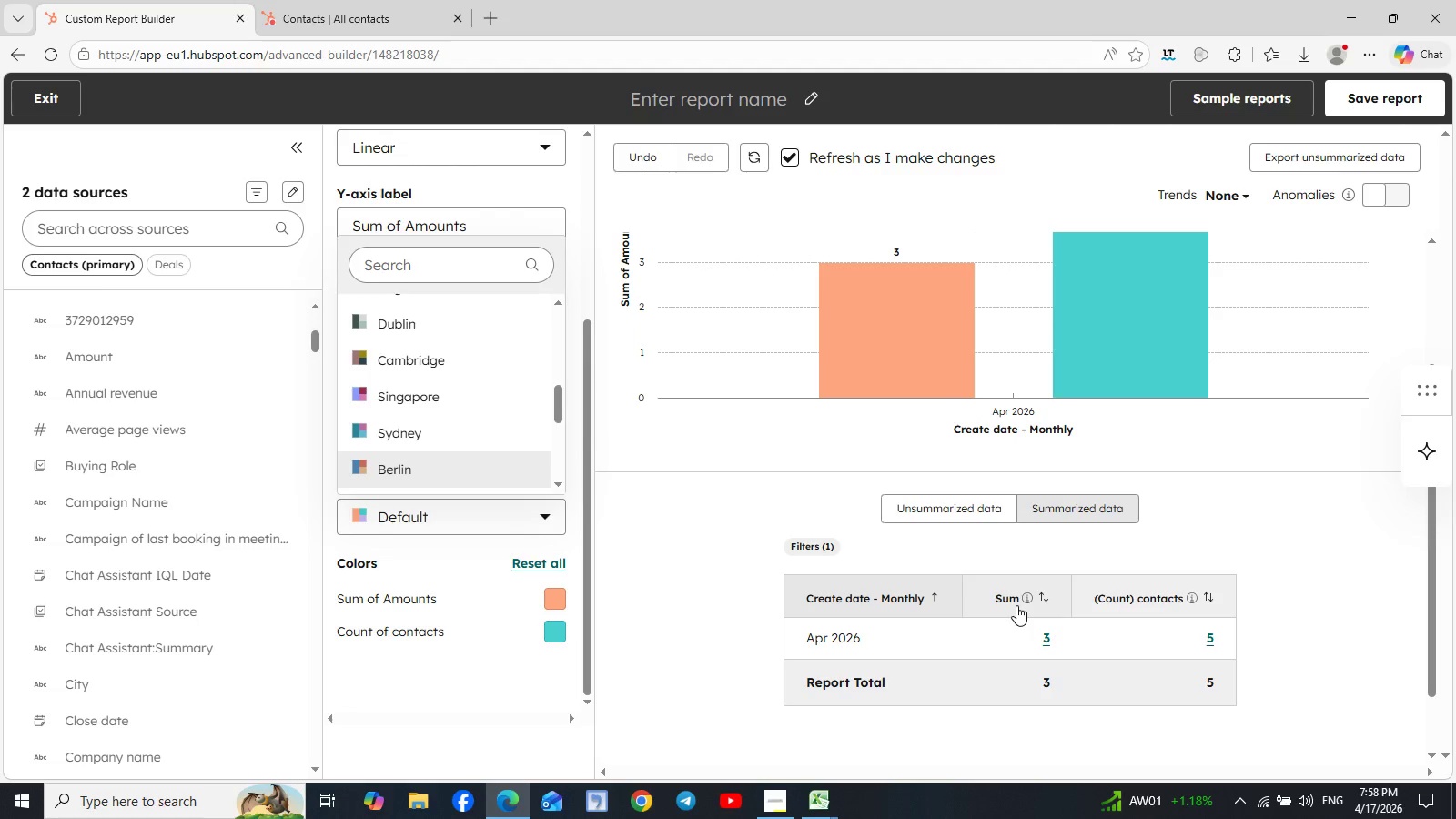 
left_click([1080, 517])
 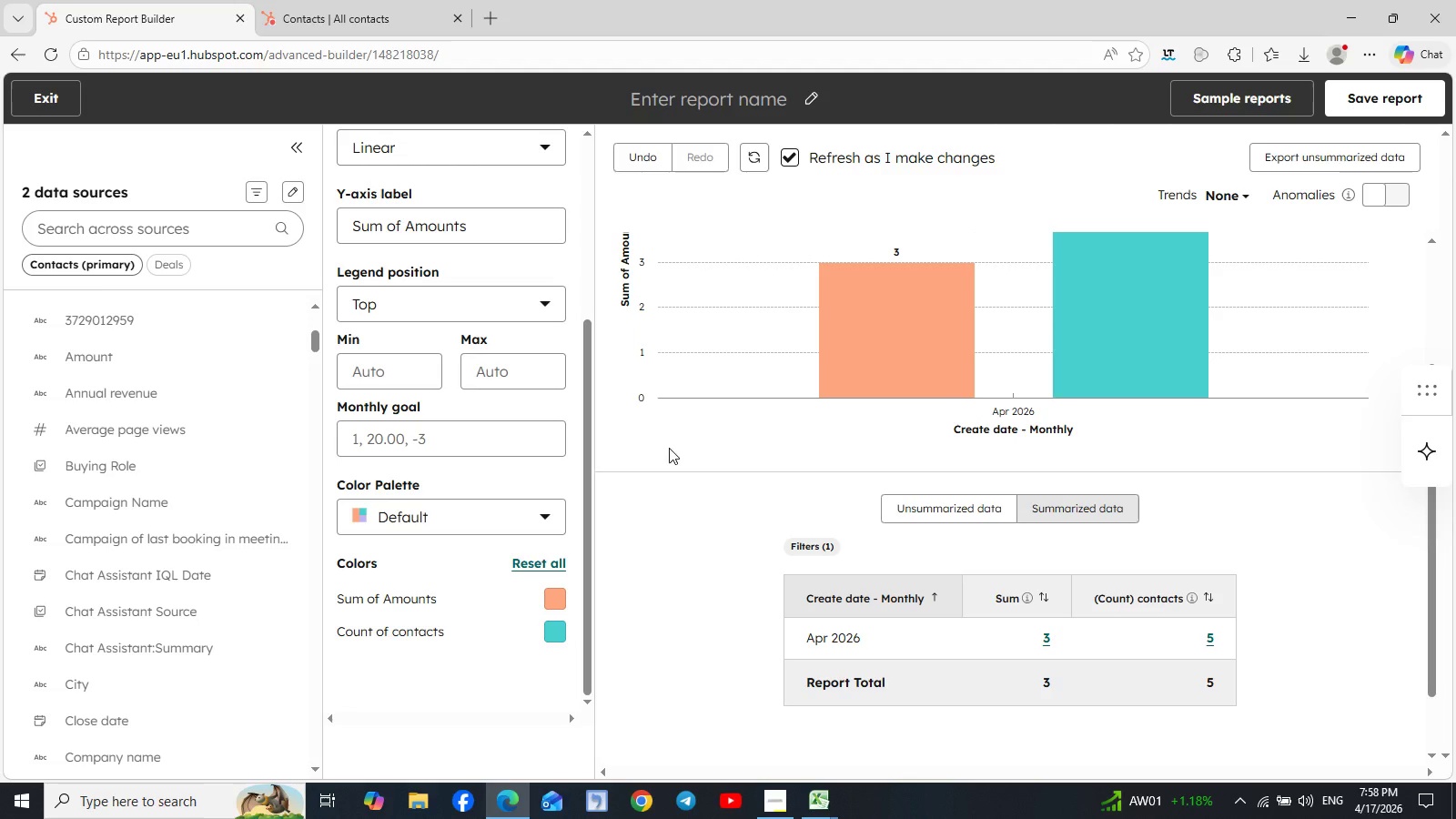 
scroll: coordinate [510, 379], scroll_direction: up, amount: 4.0
 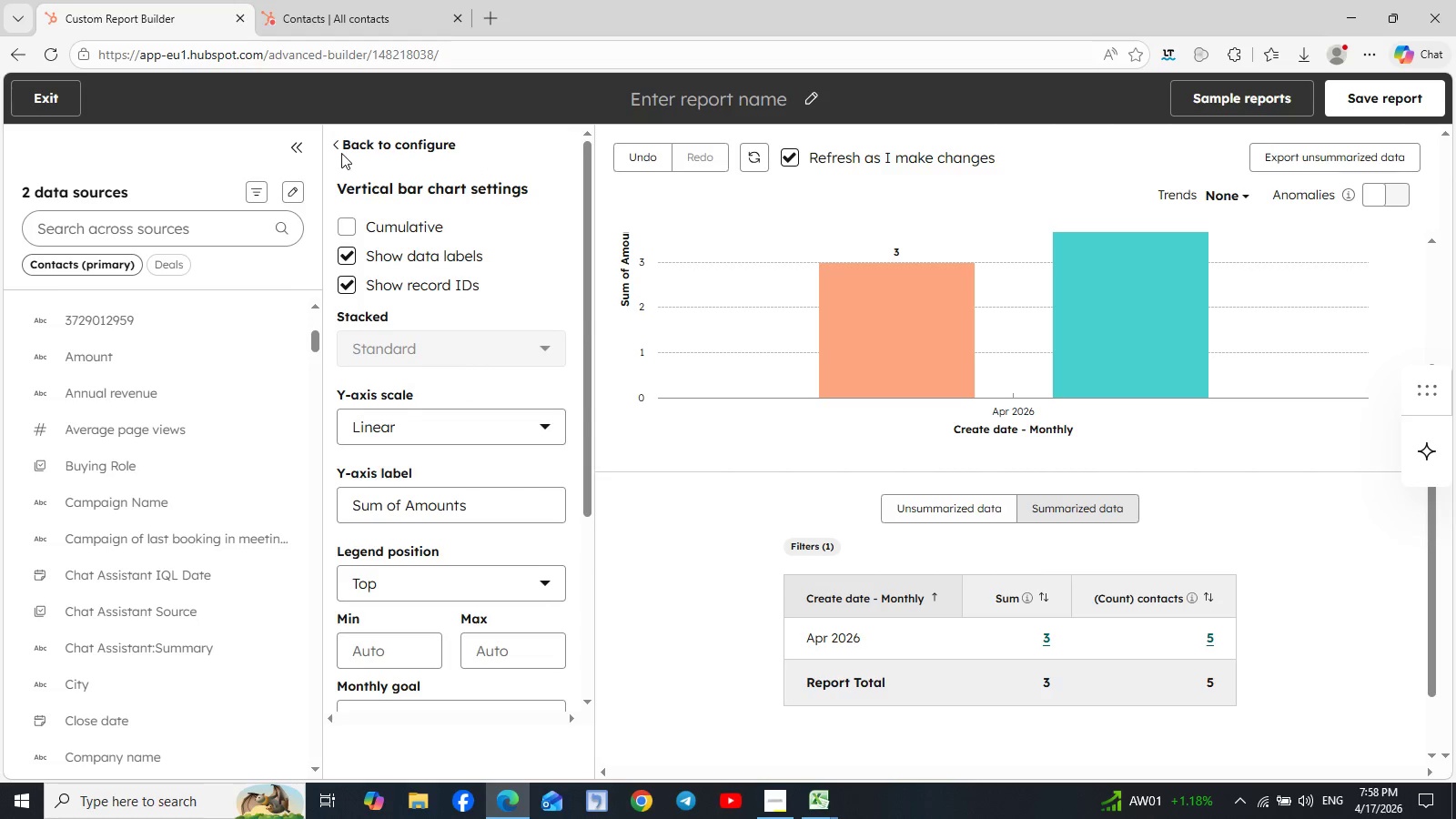 
left_click([334, 145])
 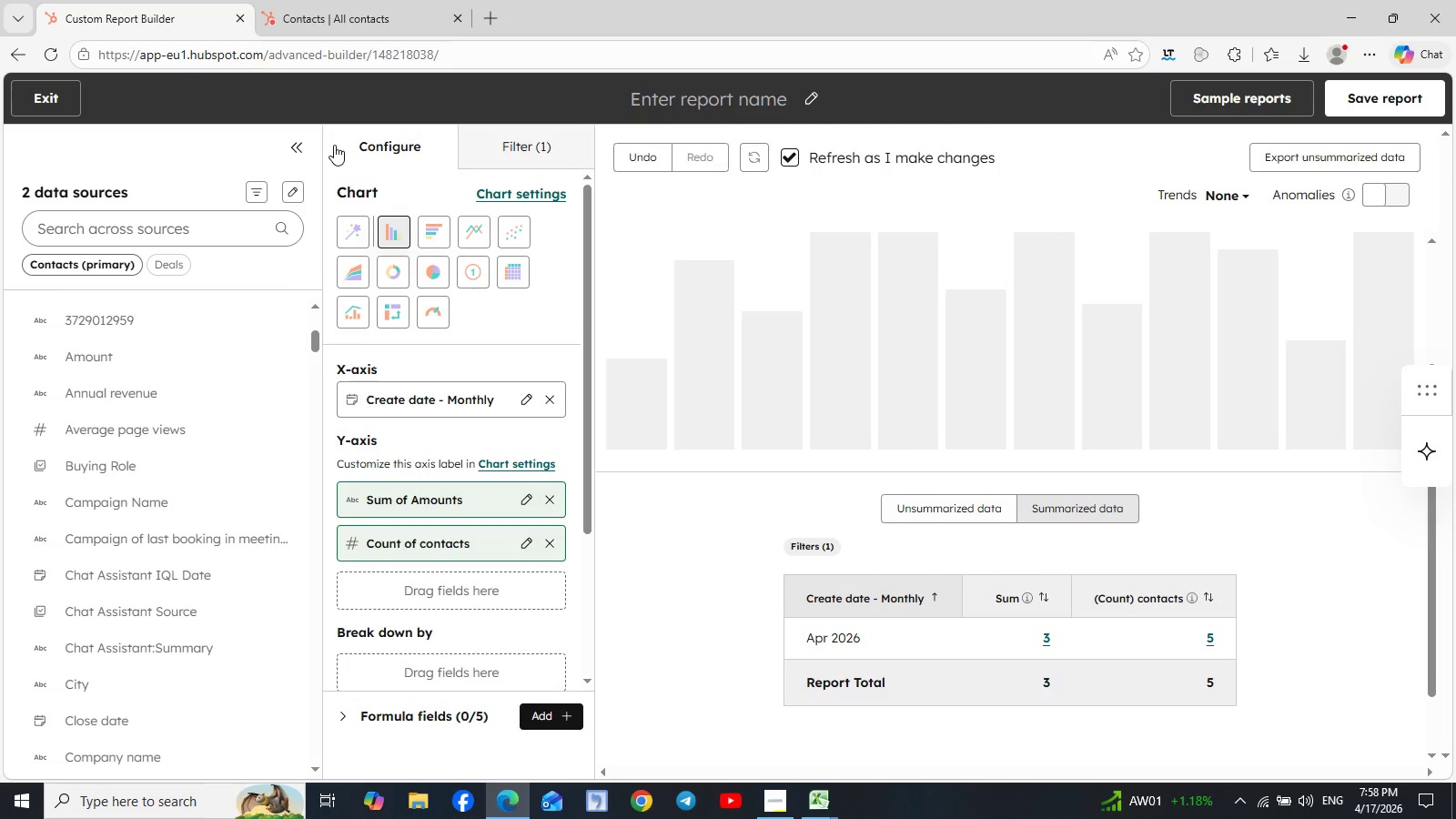 
mouse_move([430, 250])
 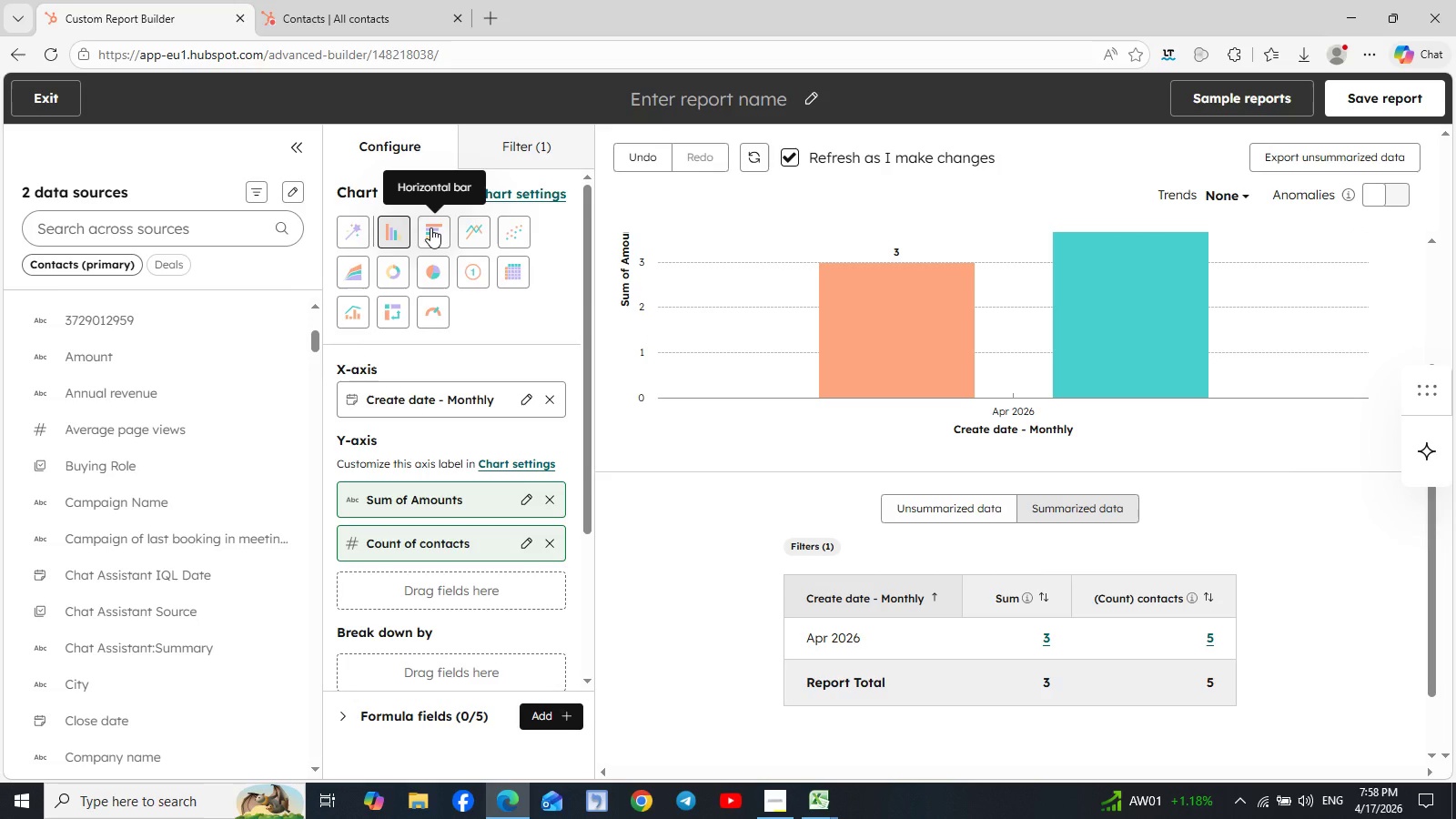 
wait(32.83)
 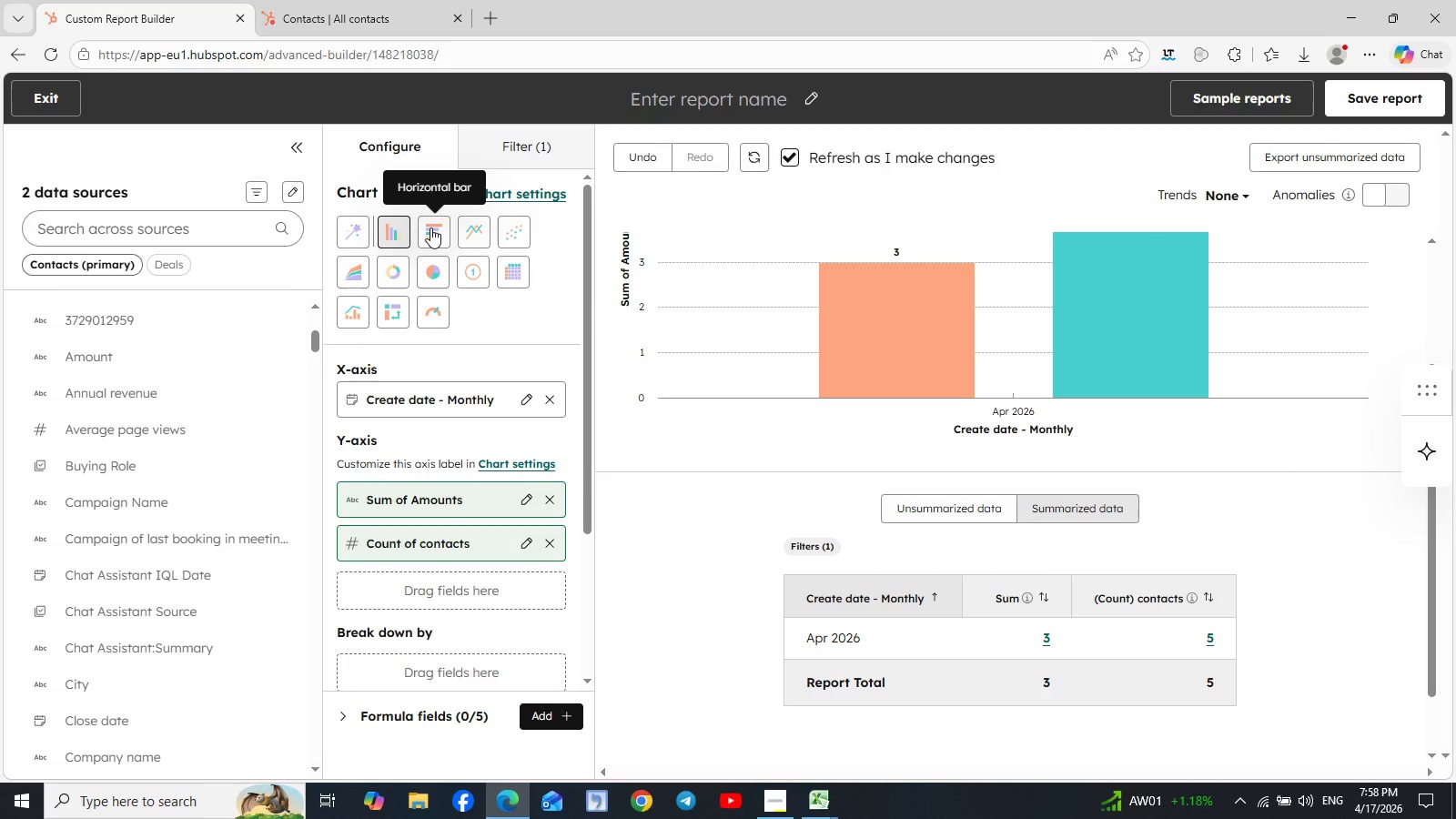 
left_click([466, 233])
 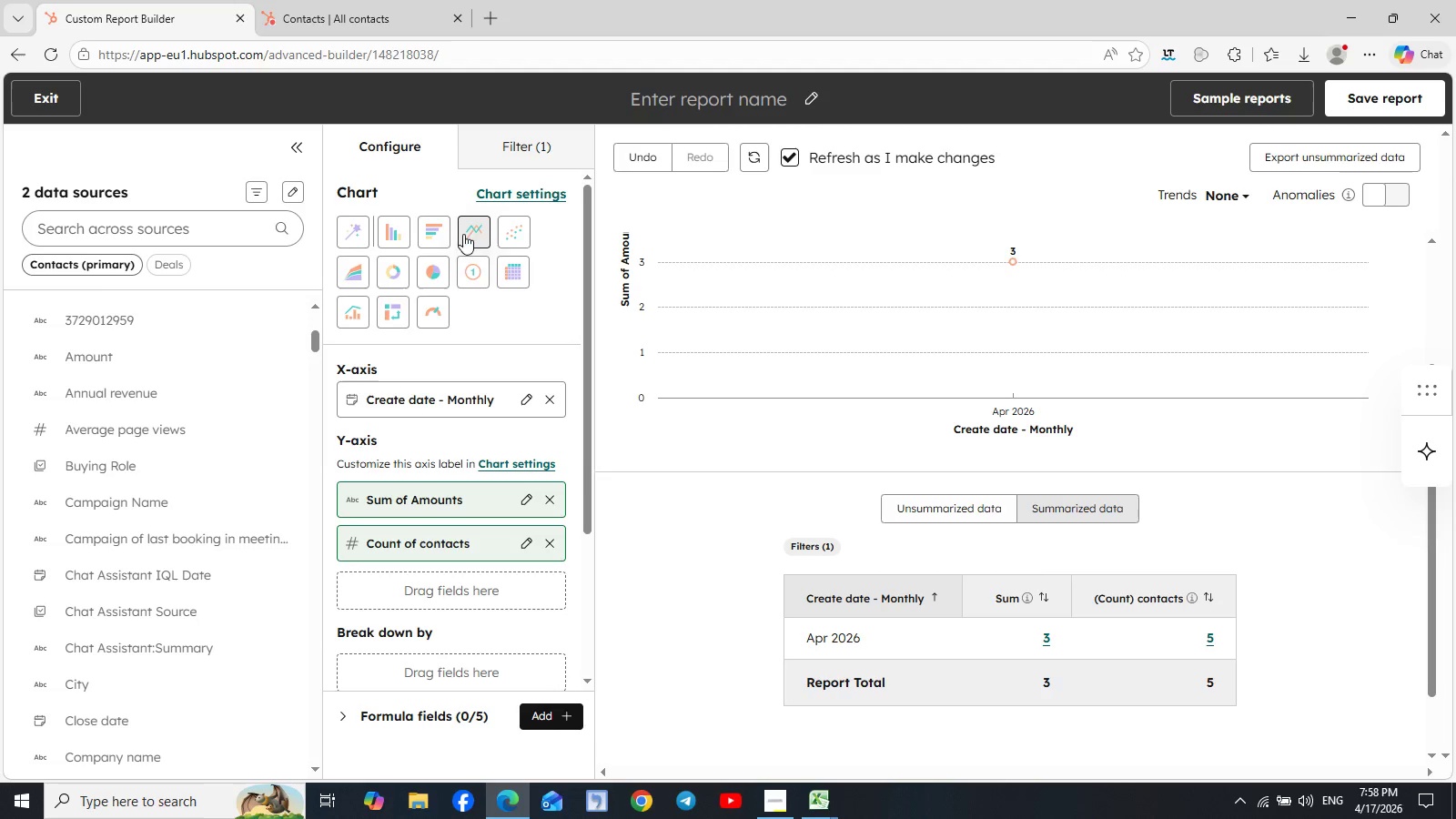 
wait(7.16)
 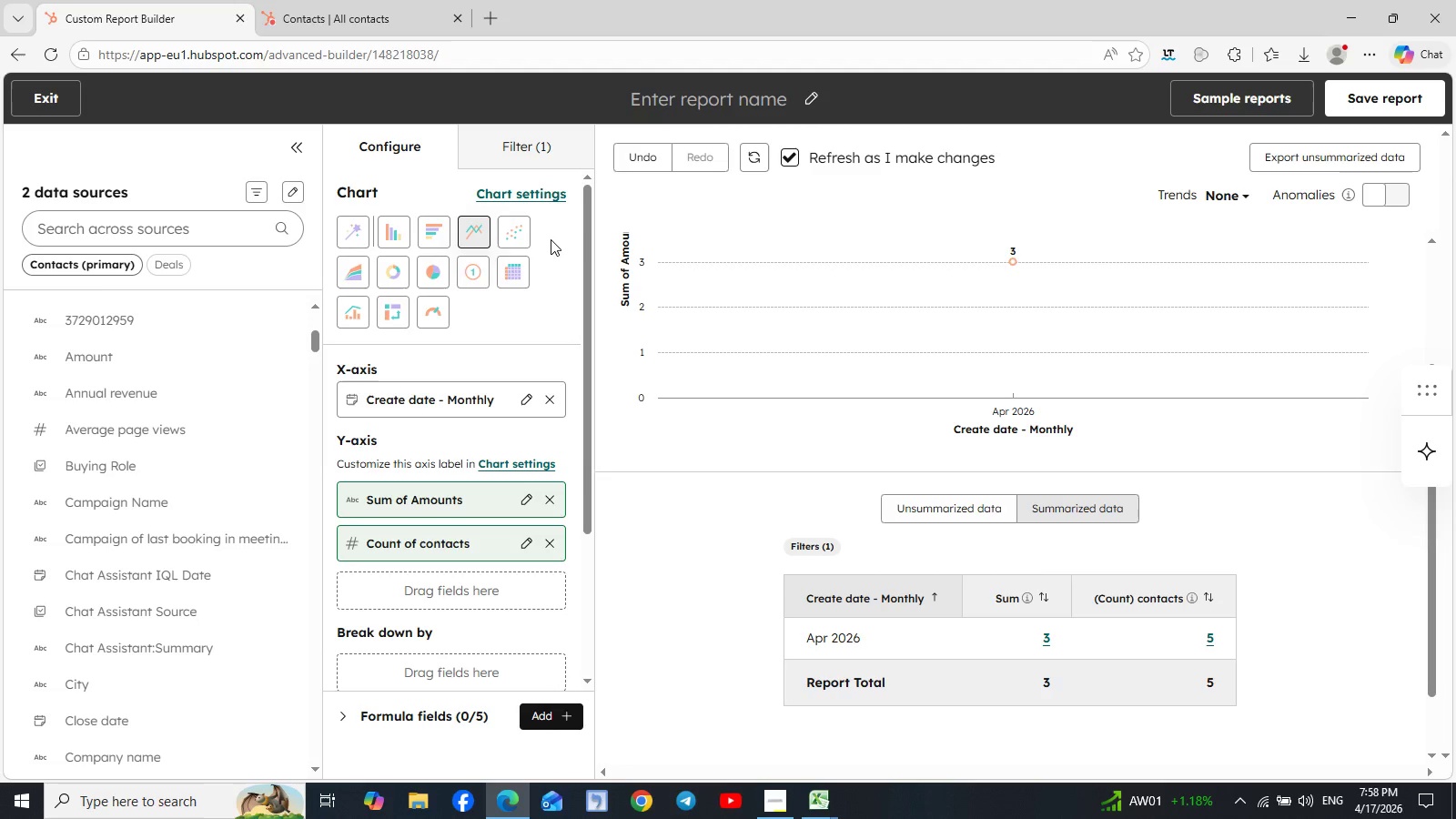 
left_click([392, 231])
 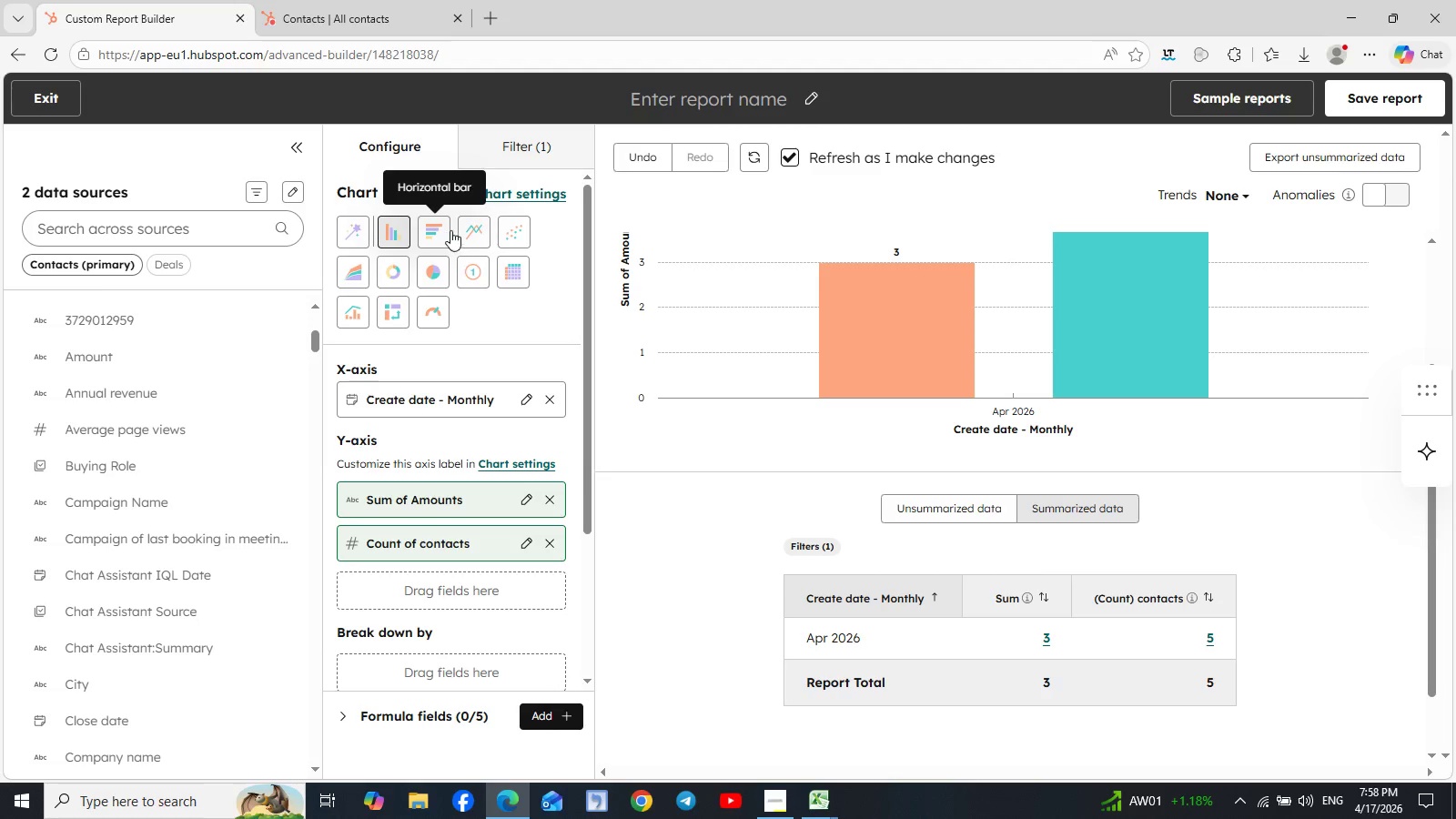 
left_click([540, 195])
 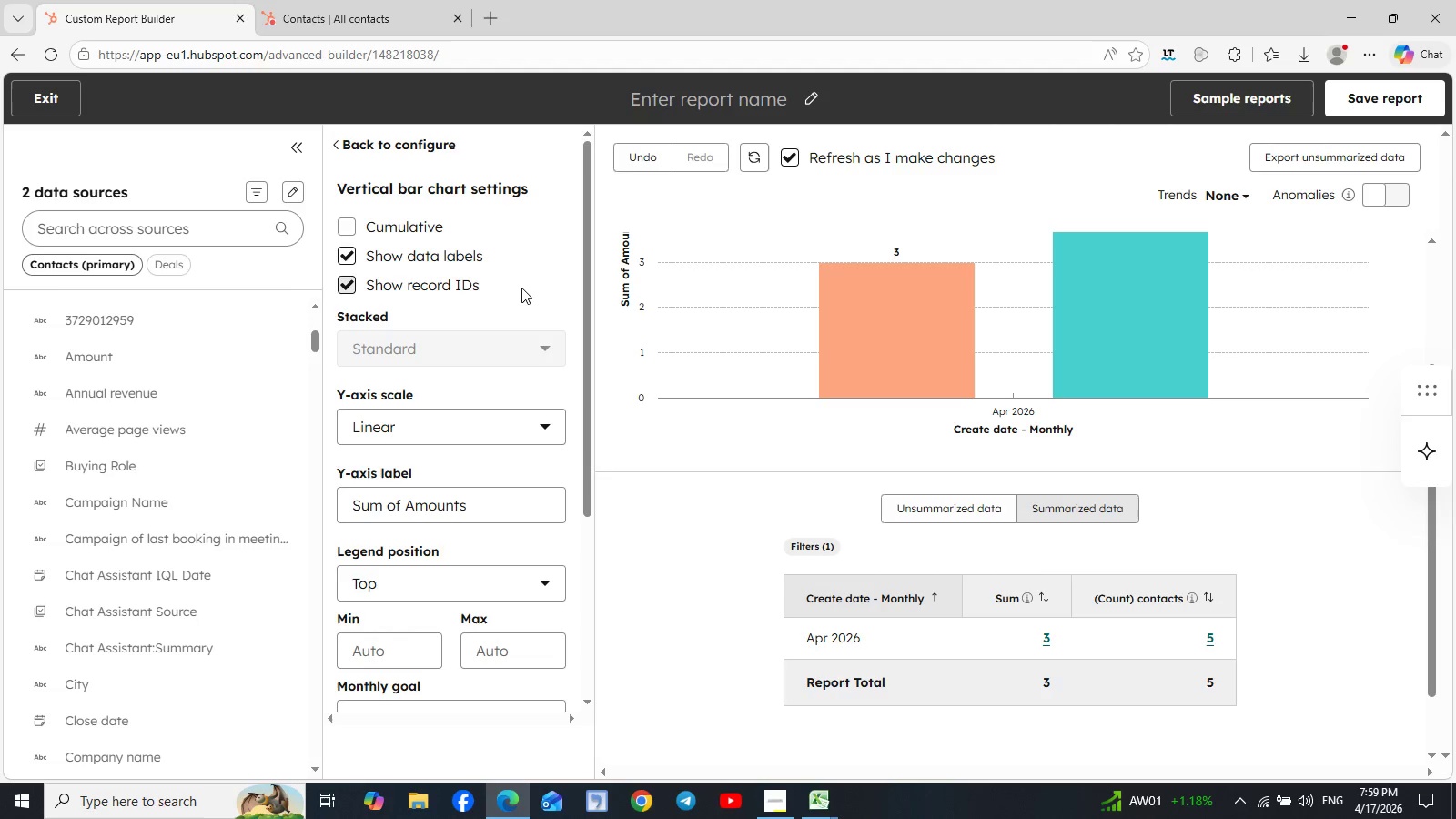 
scroll: coordinate [518, 302], scroll_direction: none, amount: 0.0
 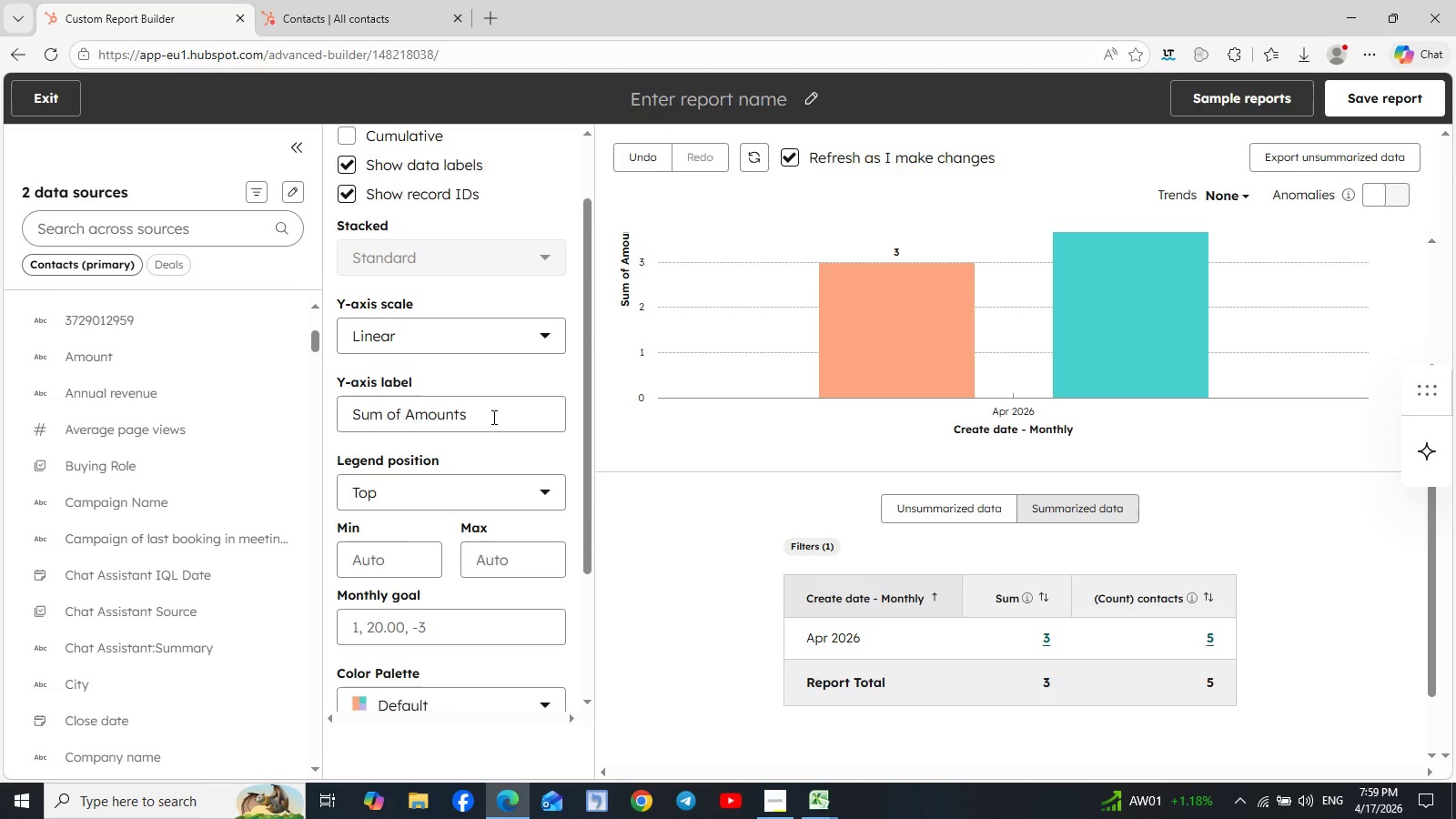 
scroll: coordinate [514, 415], scroll_direction: down, amount: 1.0
 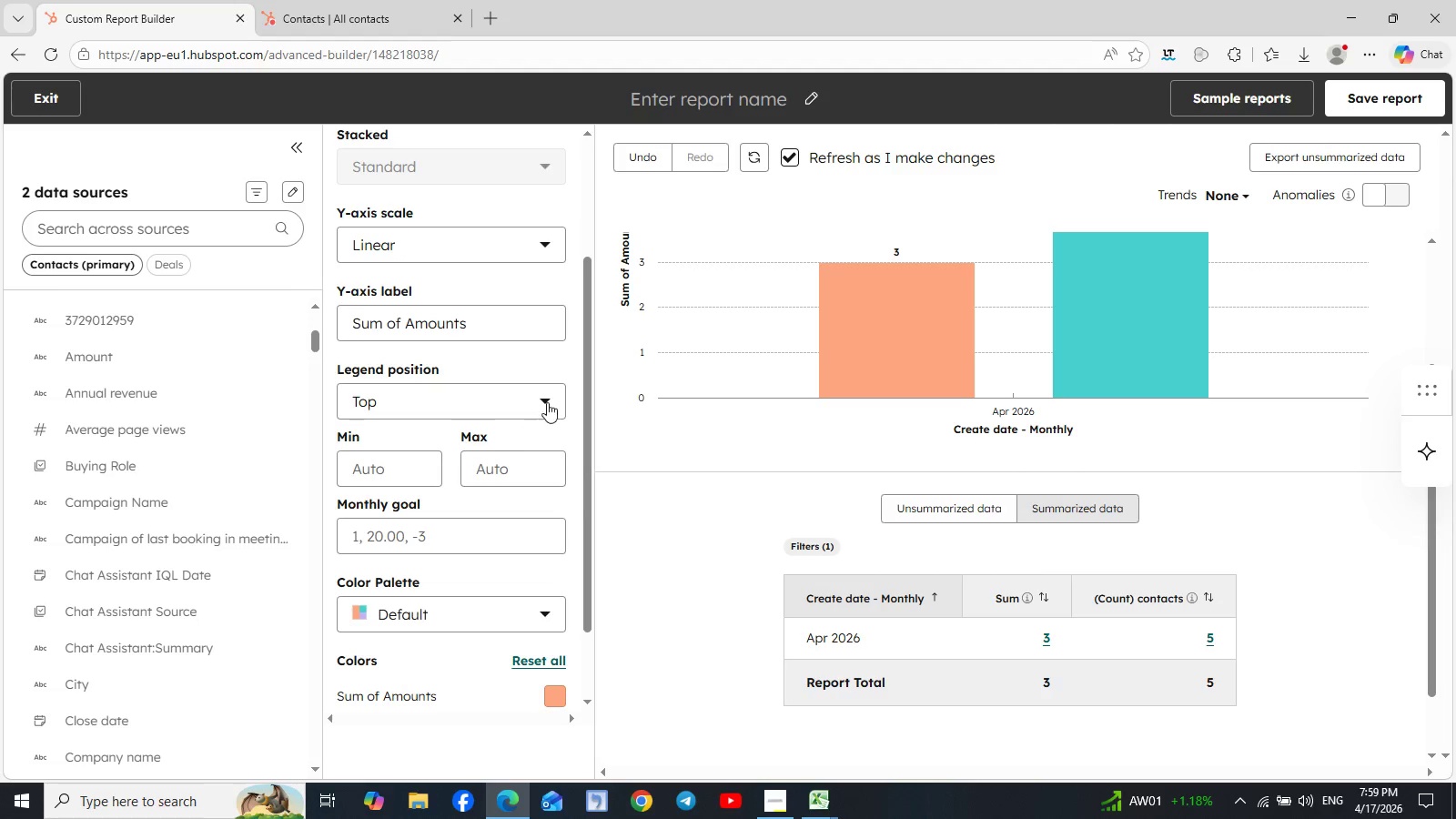 
left_click([547, 401])
 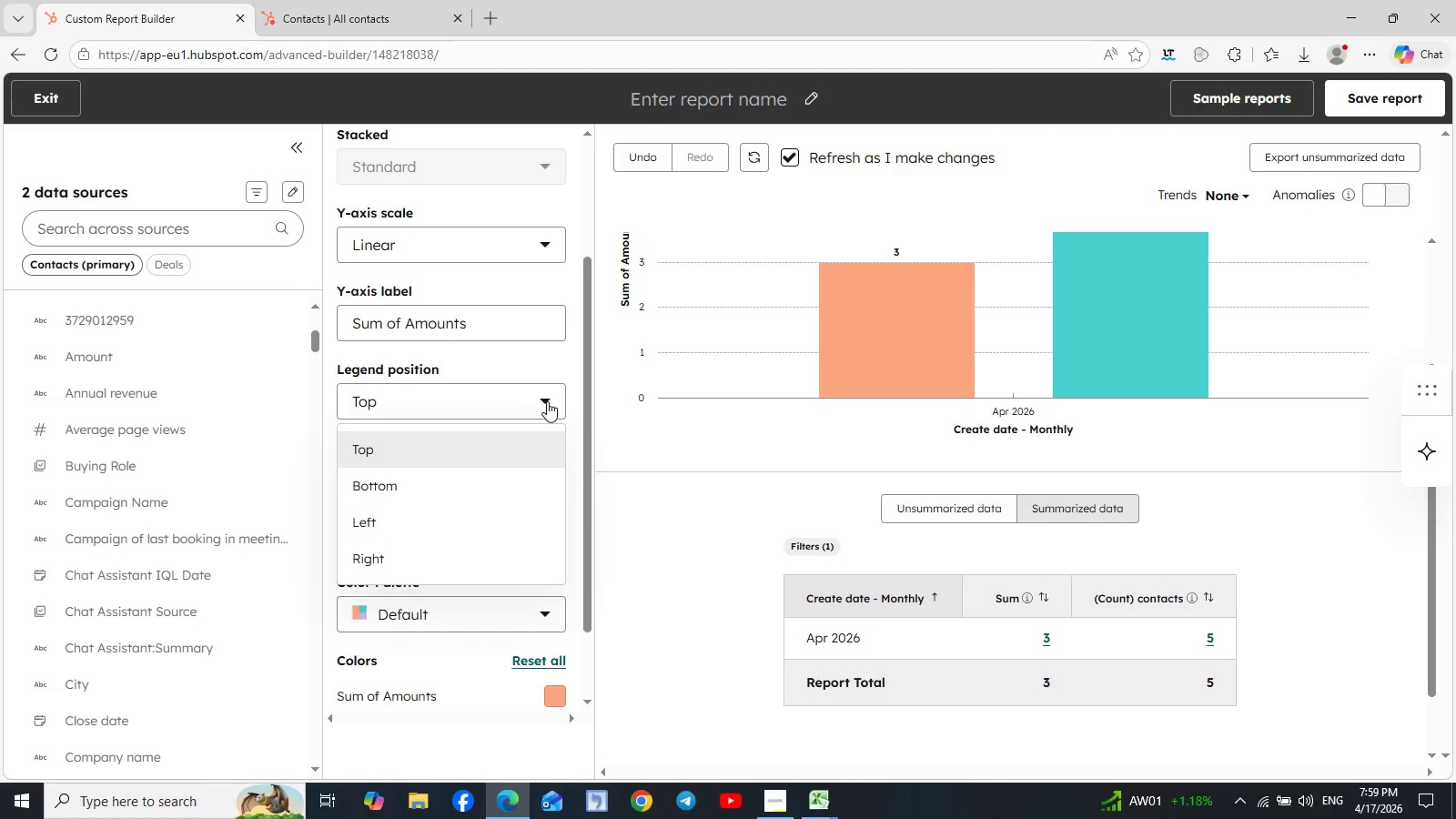 
left_click([547, 401])
 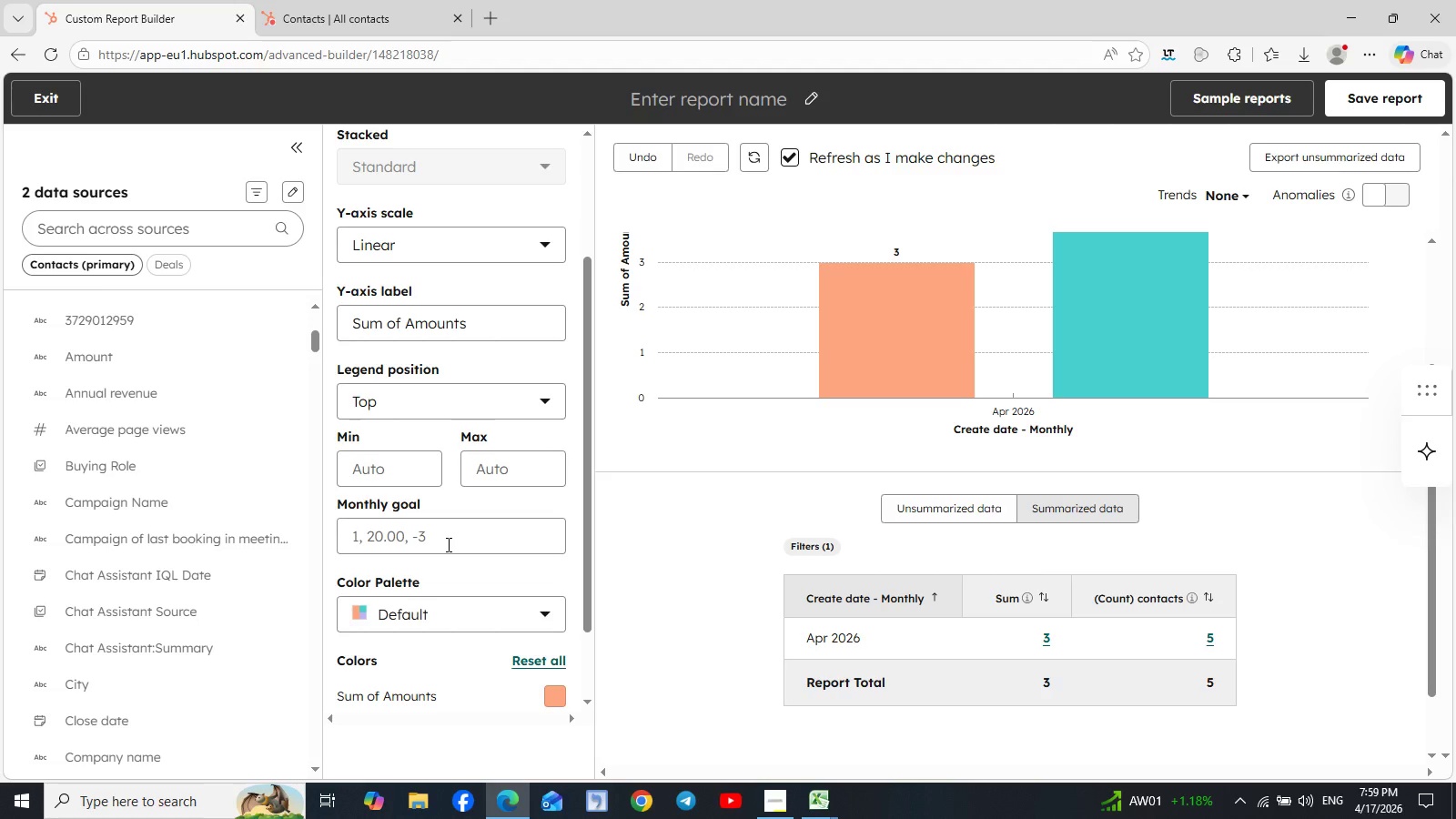 
scroll: coordinate [450, 561], scroll_direction: down, amount: 2.0
 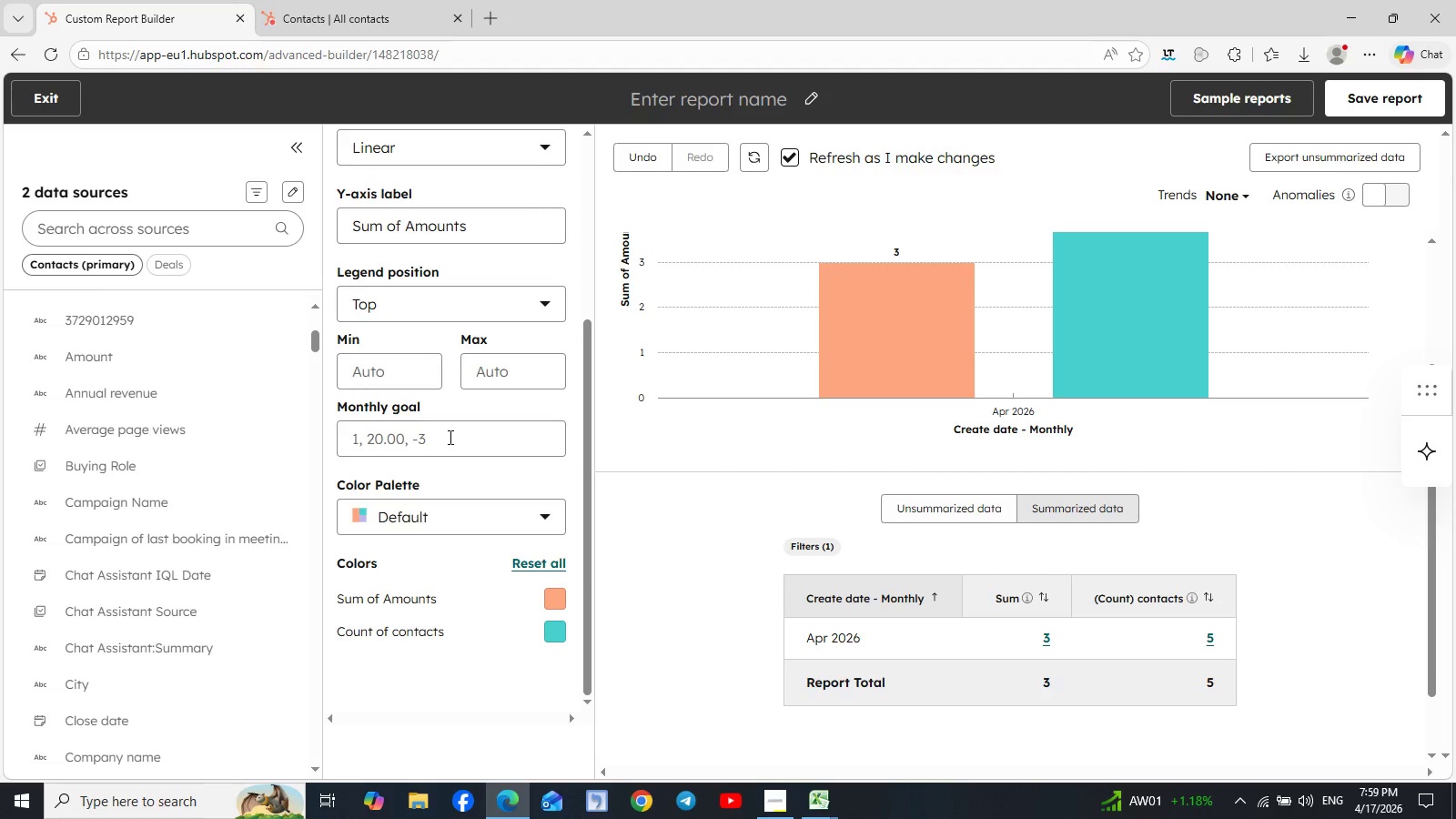 
left_click([449, 436])
 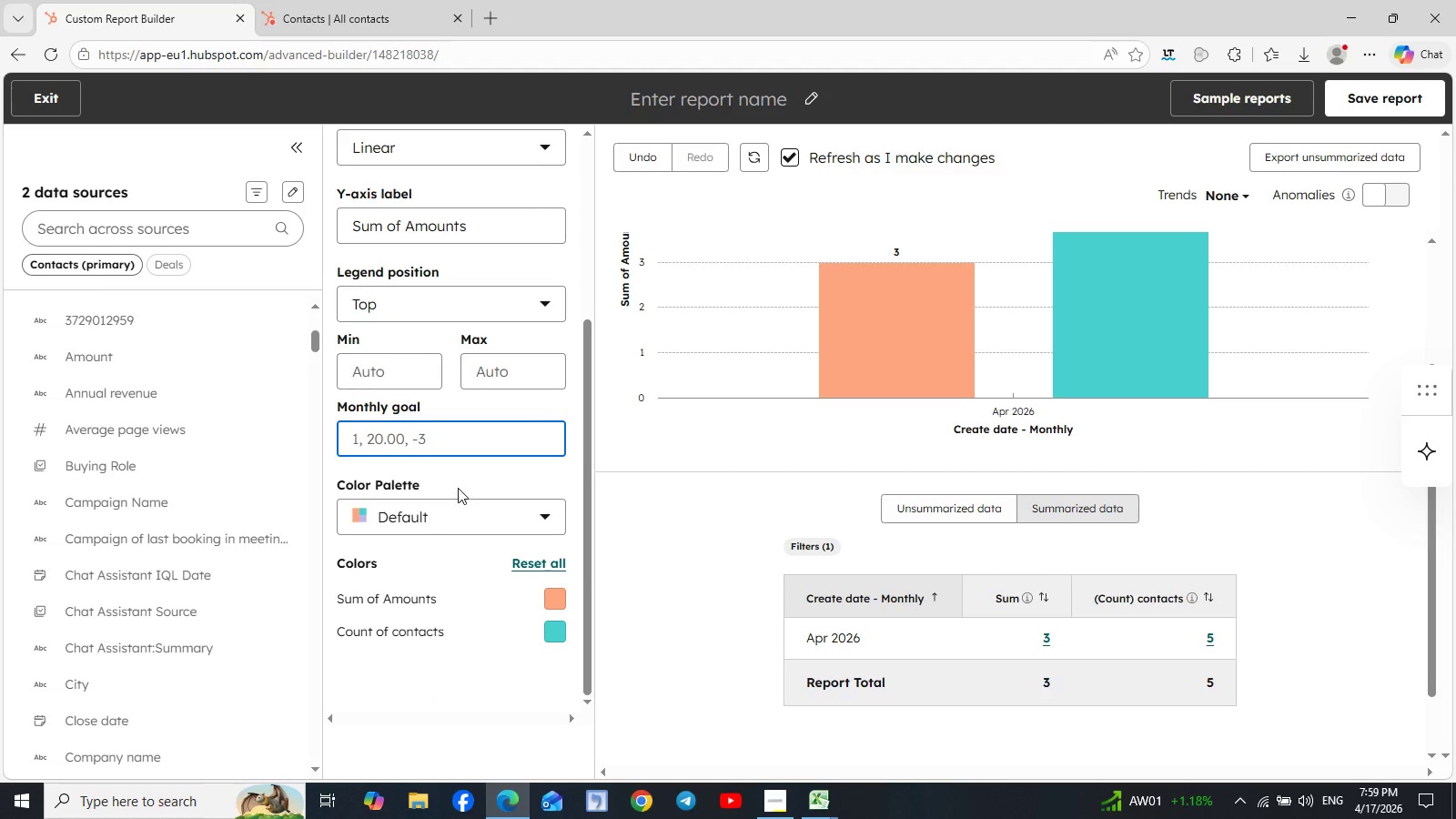 
scroll: coordinate [458, 495], scroll_direction: down, amount: 3.0
 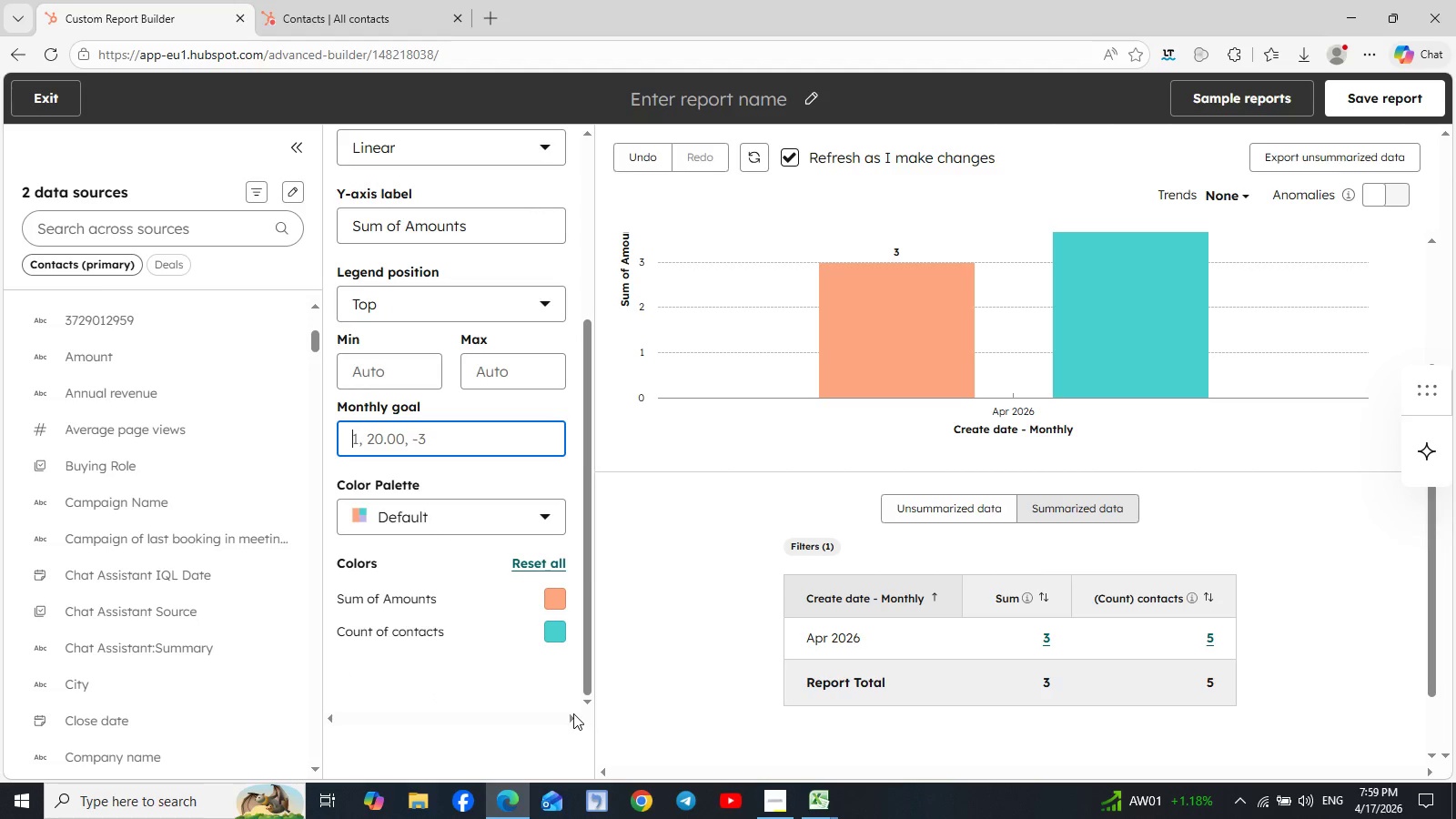 
left_click([566, 719])
 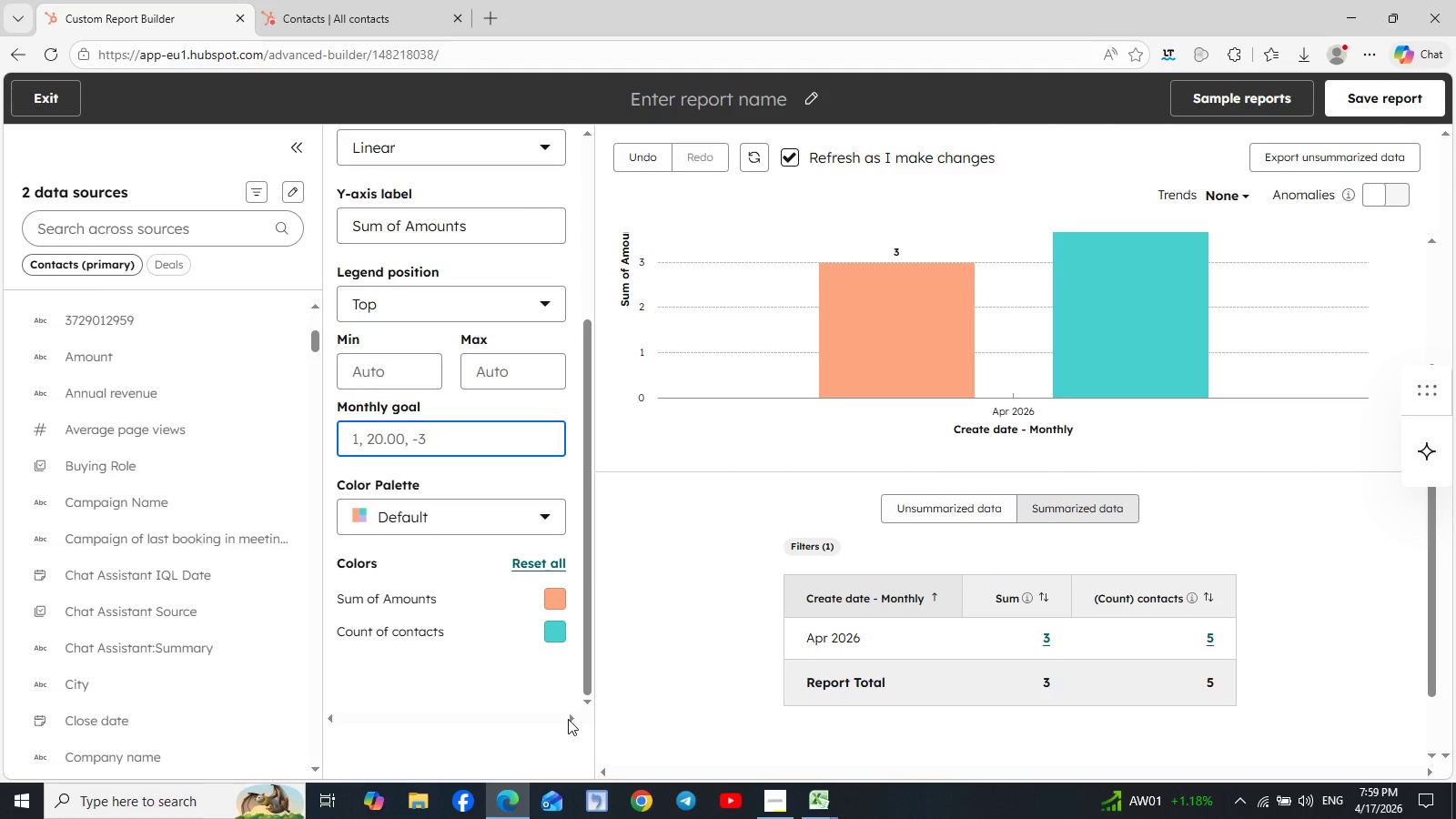 
left_click([568, 719])
 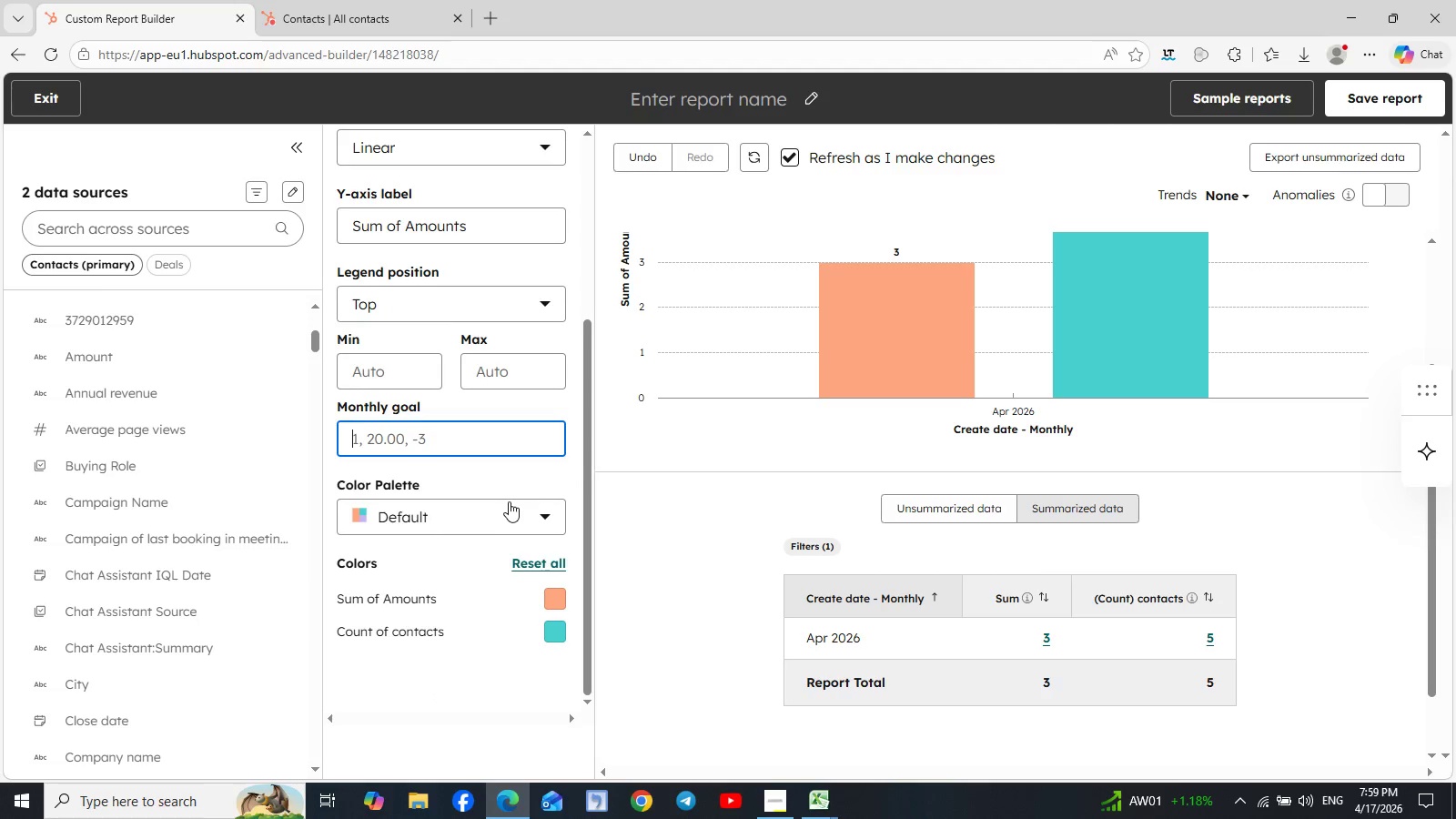 
scroll: coordinate [1175, 433], scroll_direction: up, amount: 8.0
 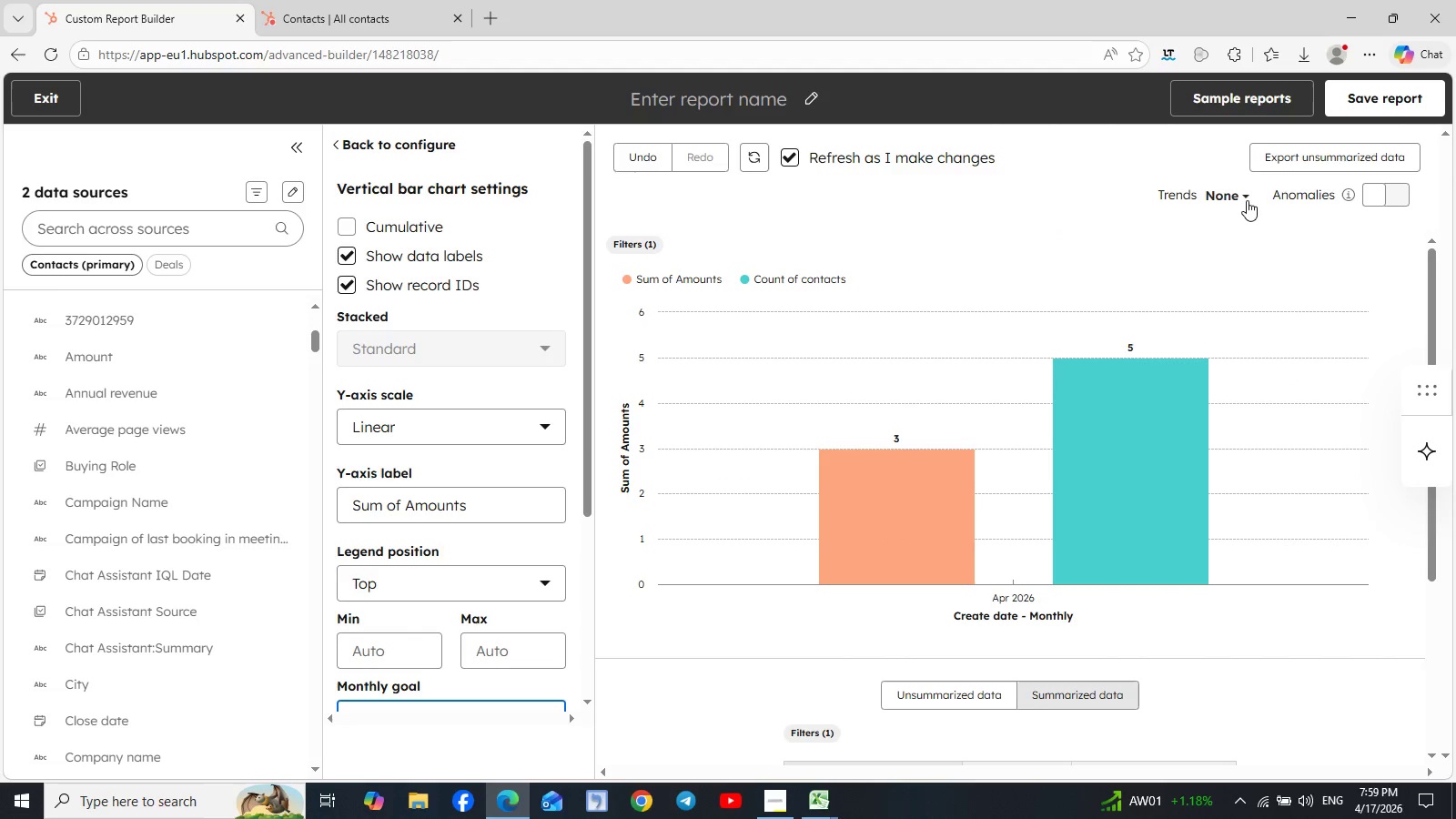 
left_click([1242, 194])
 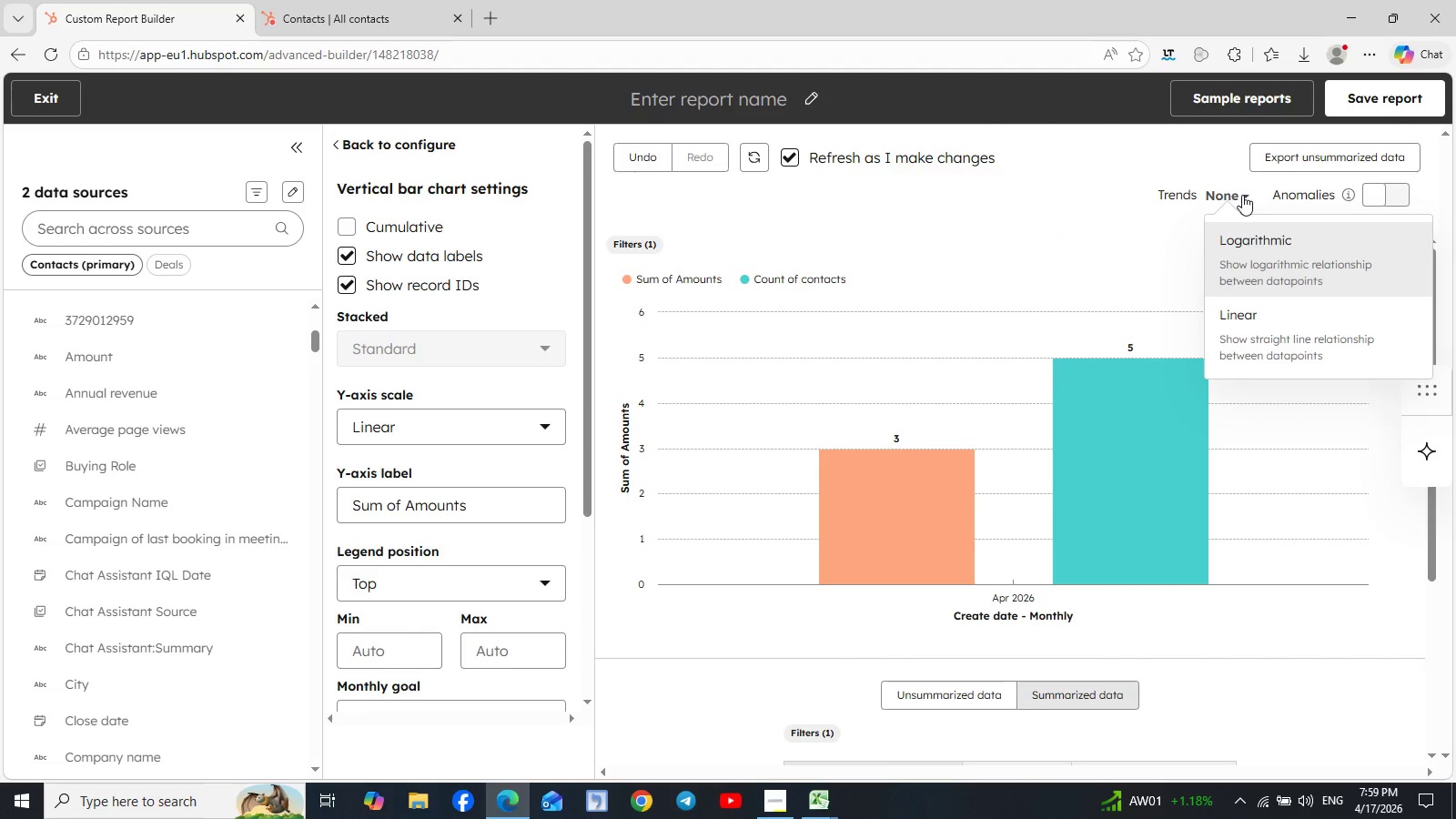 
wait(7.95)
 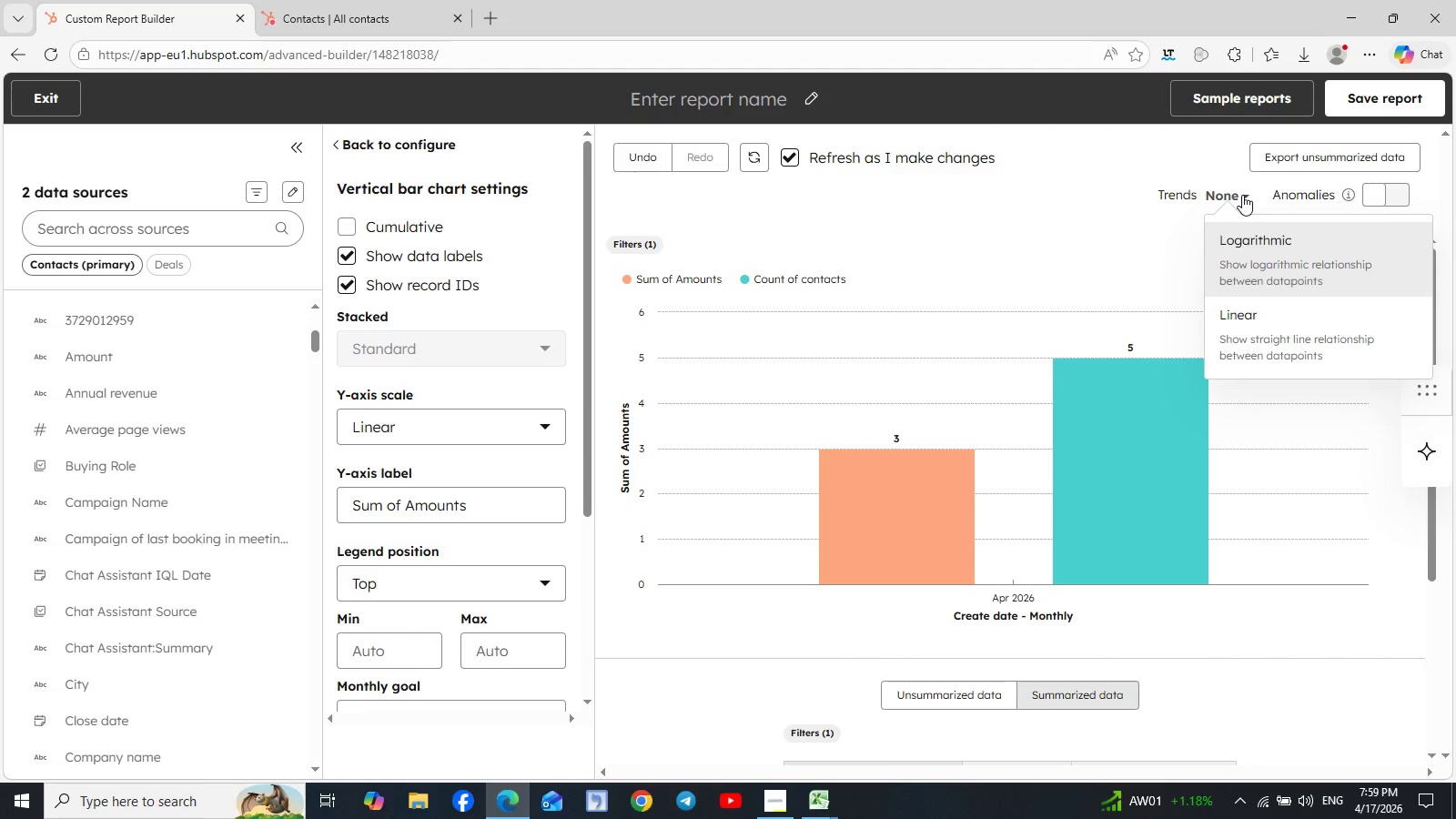 
left_click([1286, 324])
 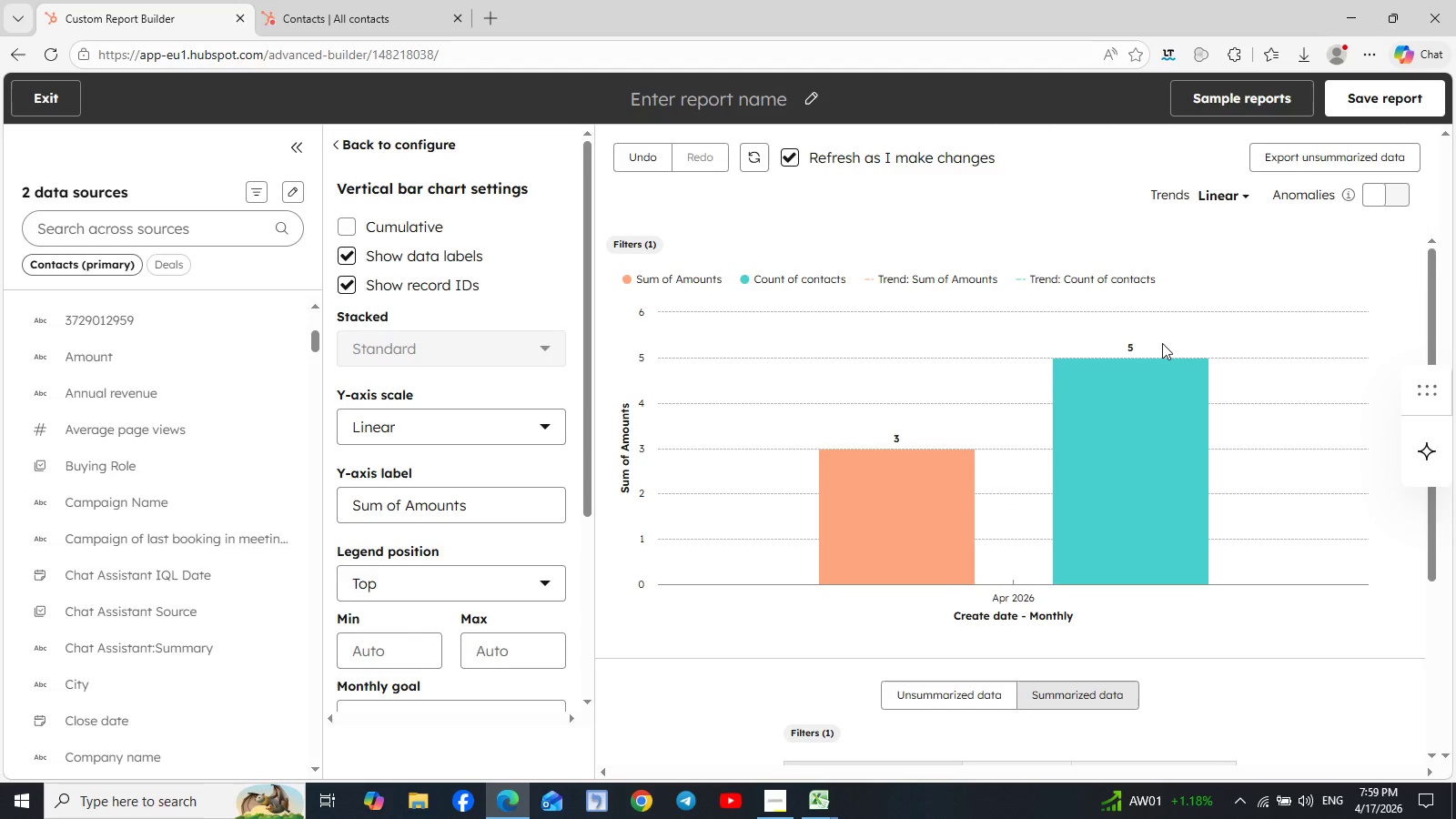 
wait(10.14)
 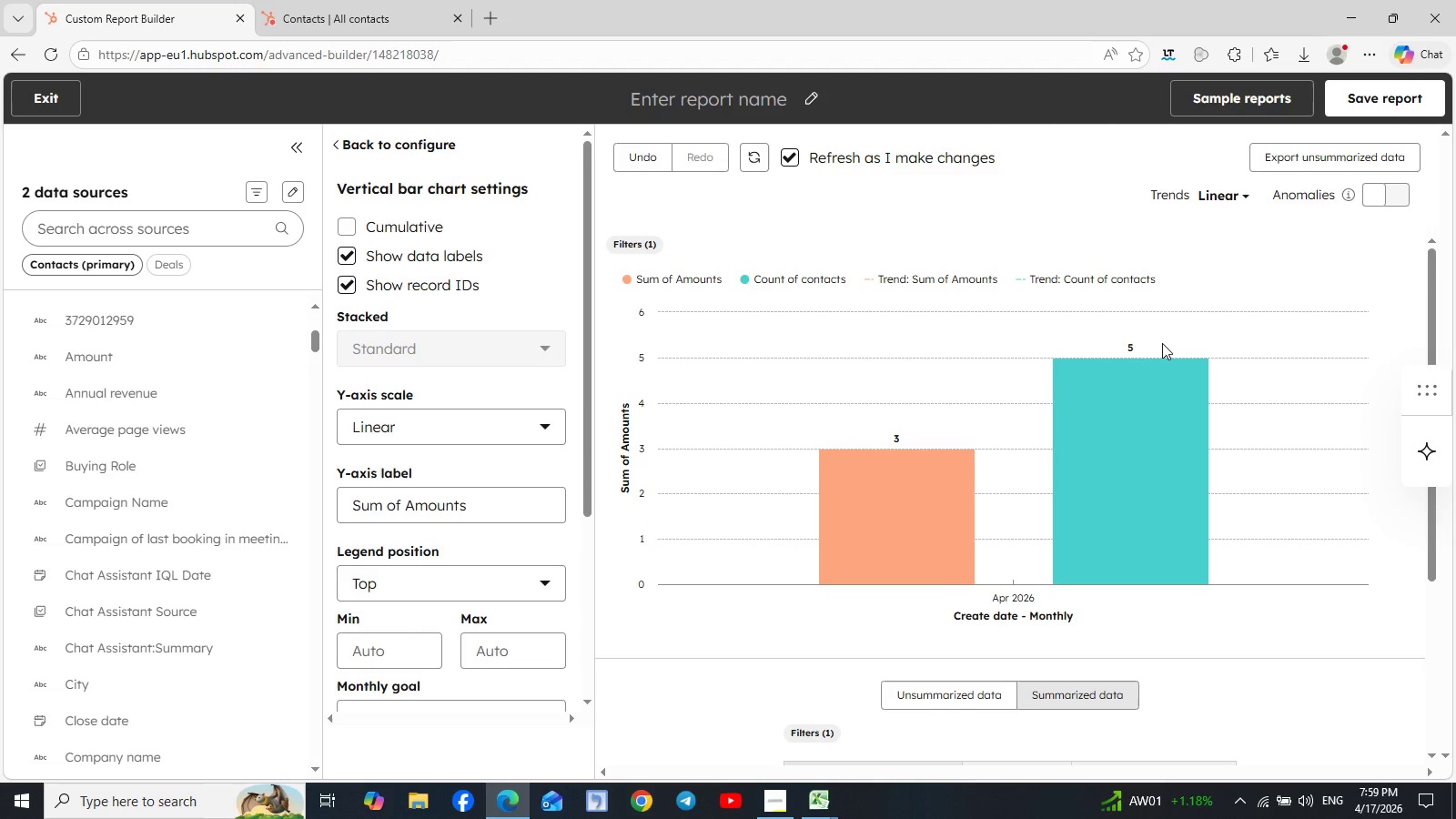 
left_click([1243, 197])
 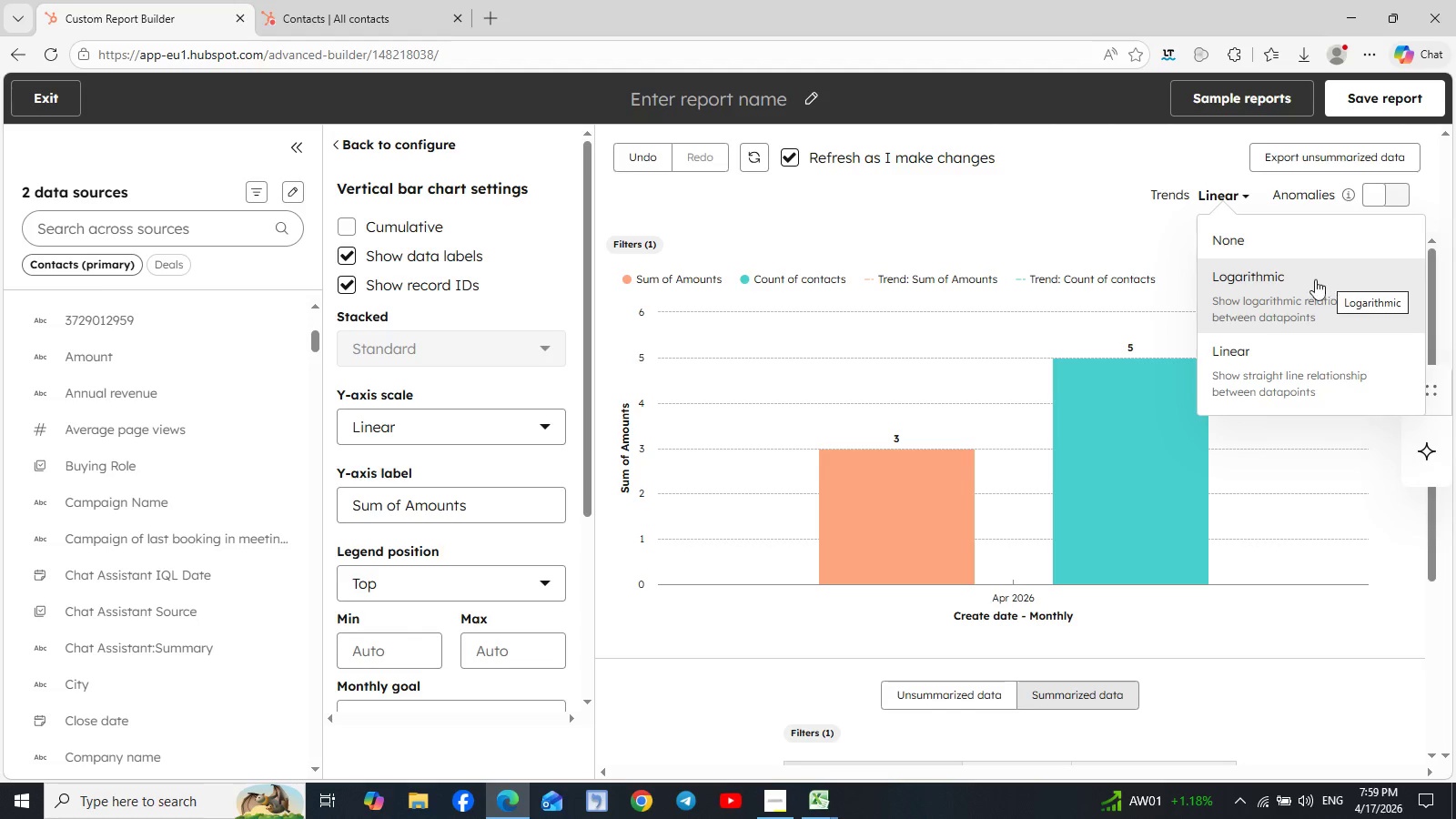 
left_click([1312, 279])
 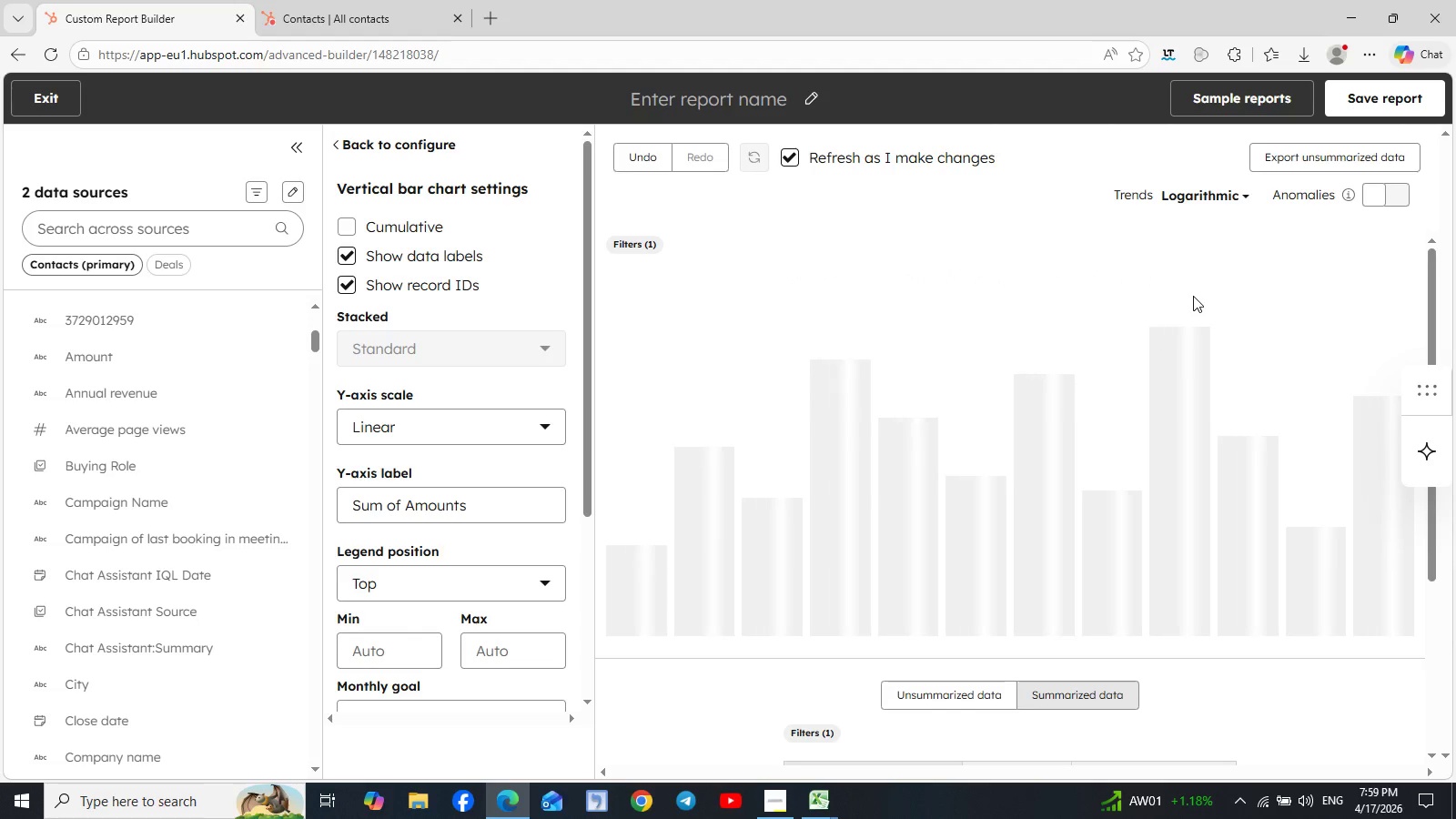 
wait(8.38)
 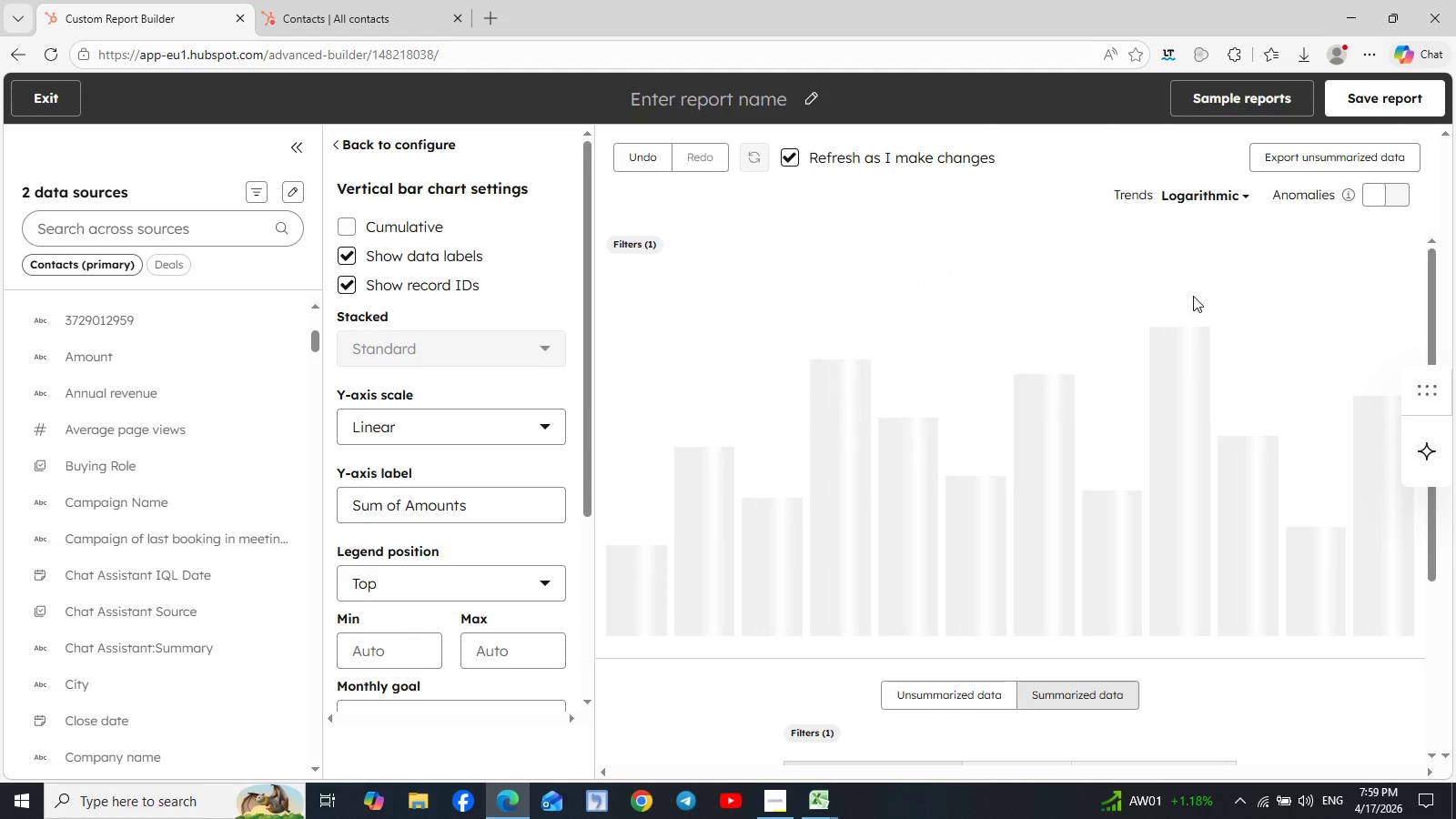 
left_click([1241, 196])
 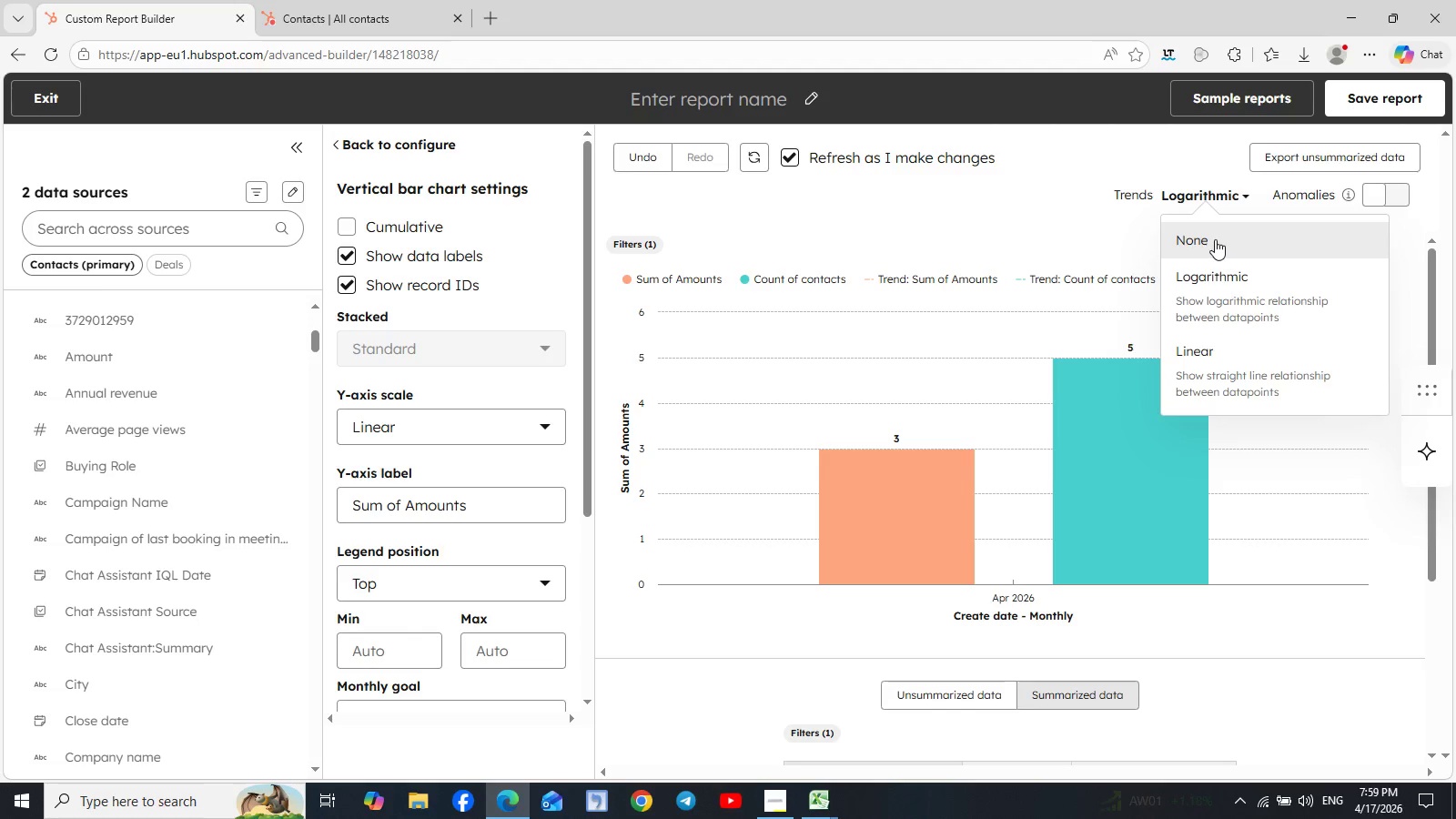 
left_click([1215, 239])
 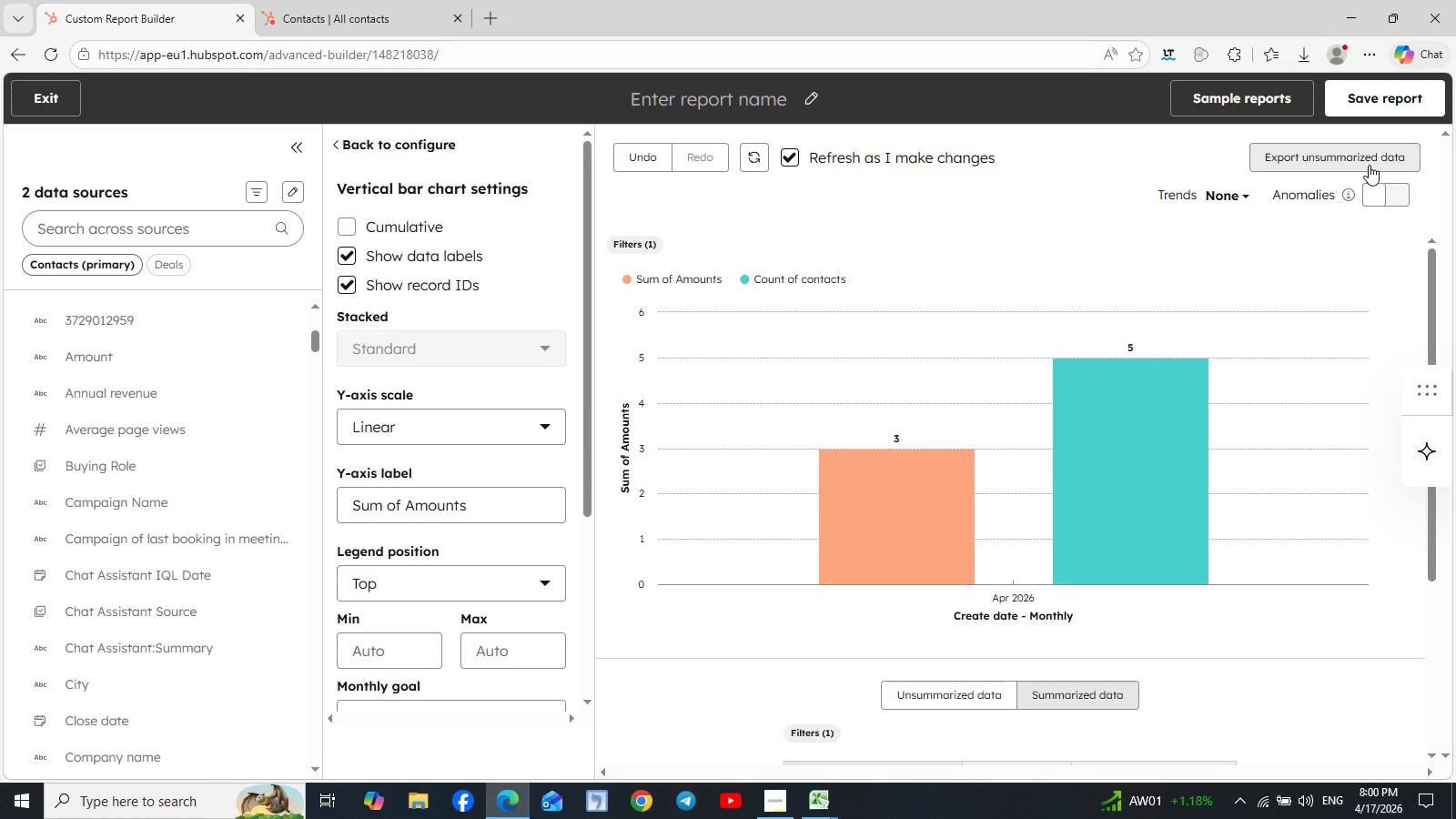 
wait(12.41)
 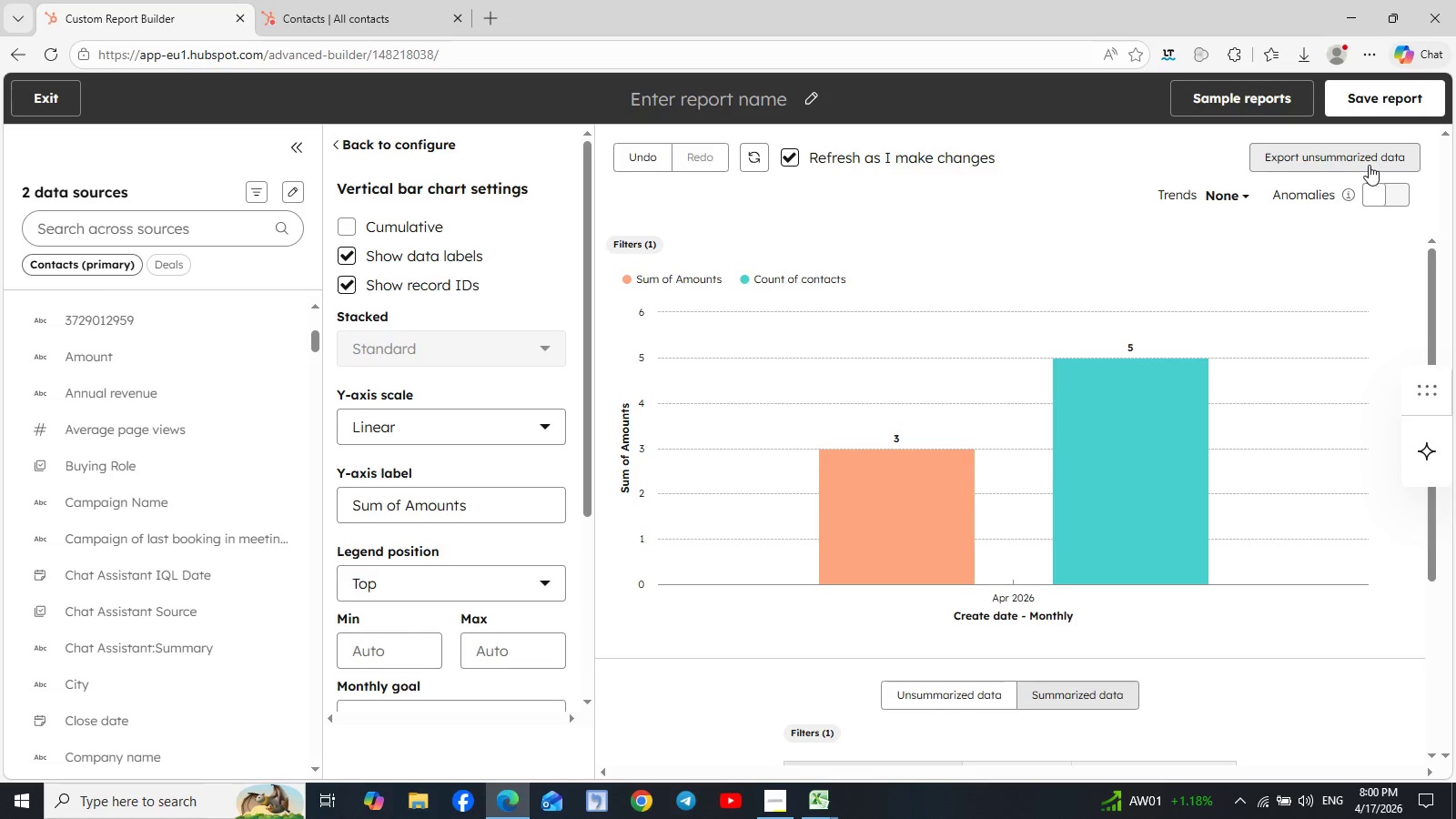 
mouse_move([784, 148])
 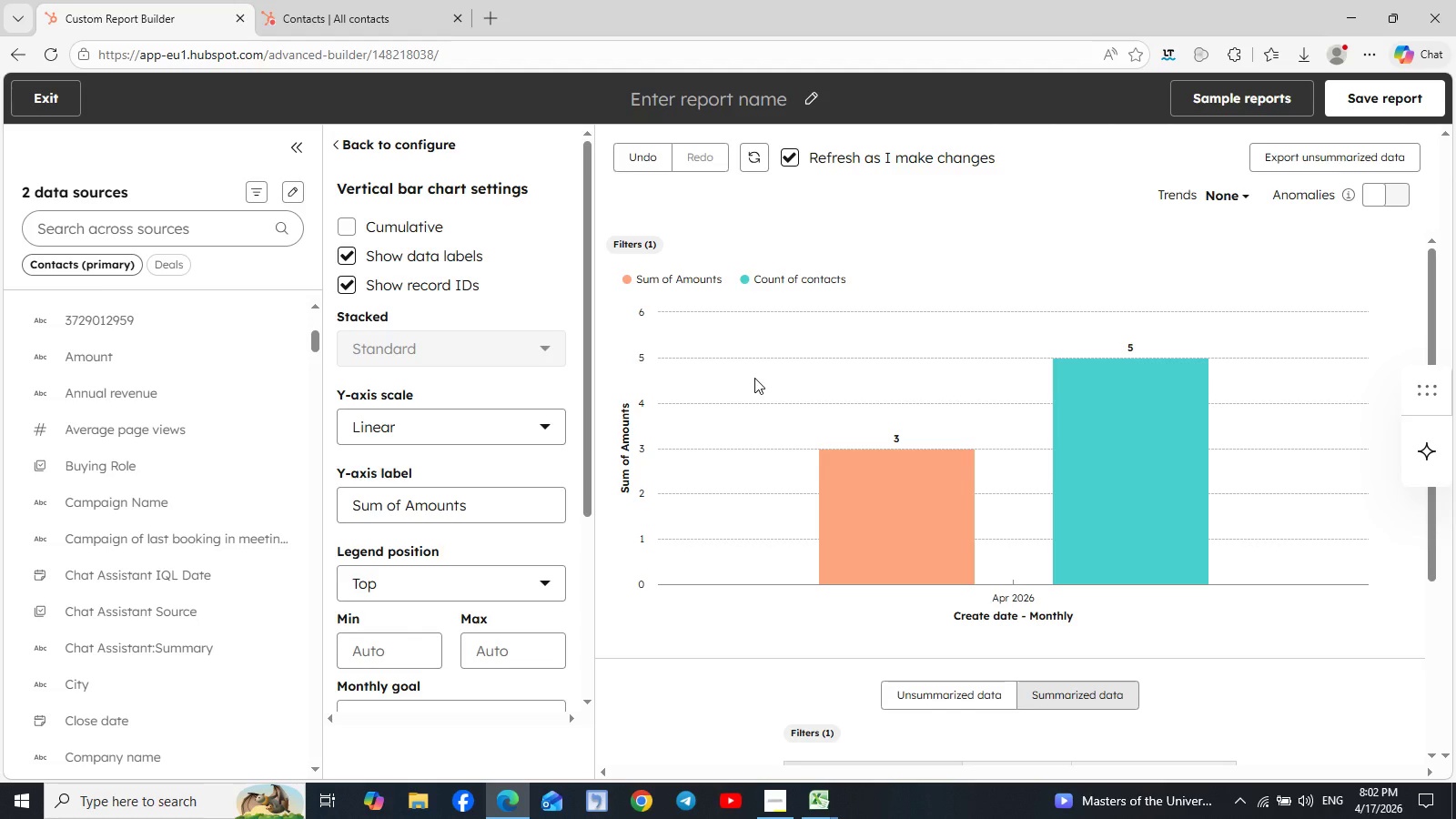 
wait(170.24)
 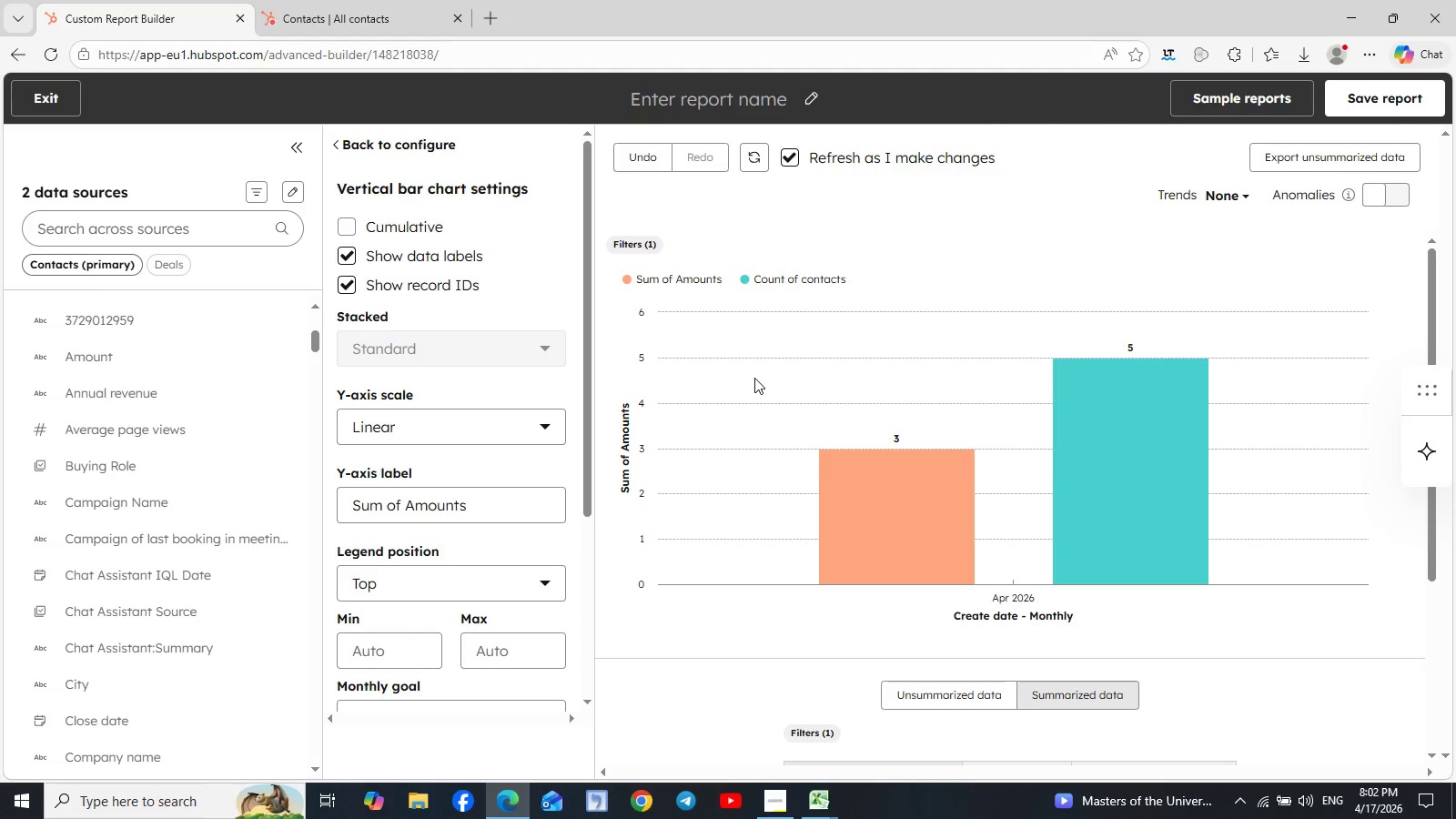 
left_click([338, 140])
 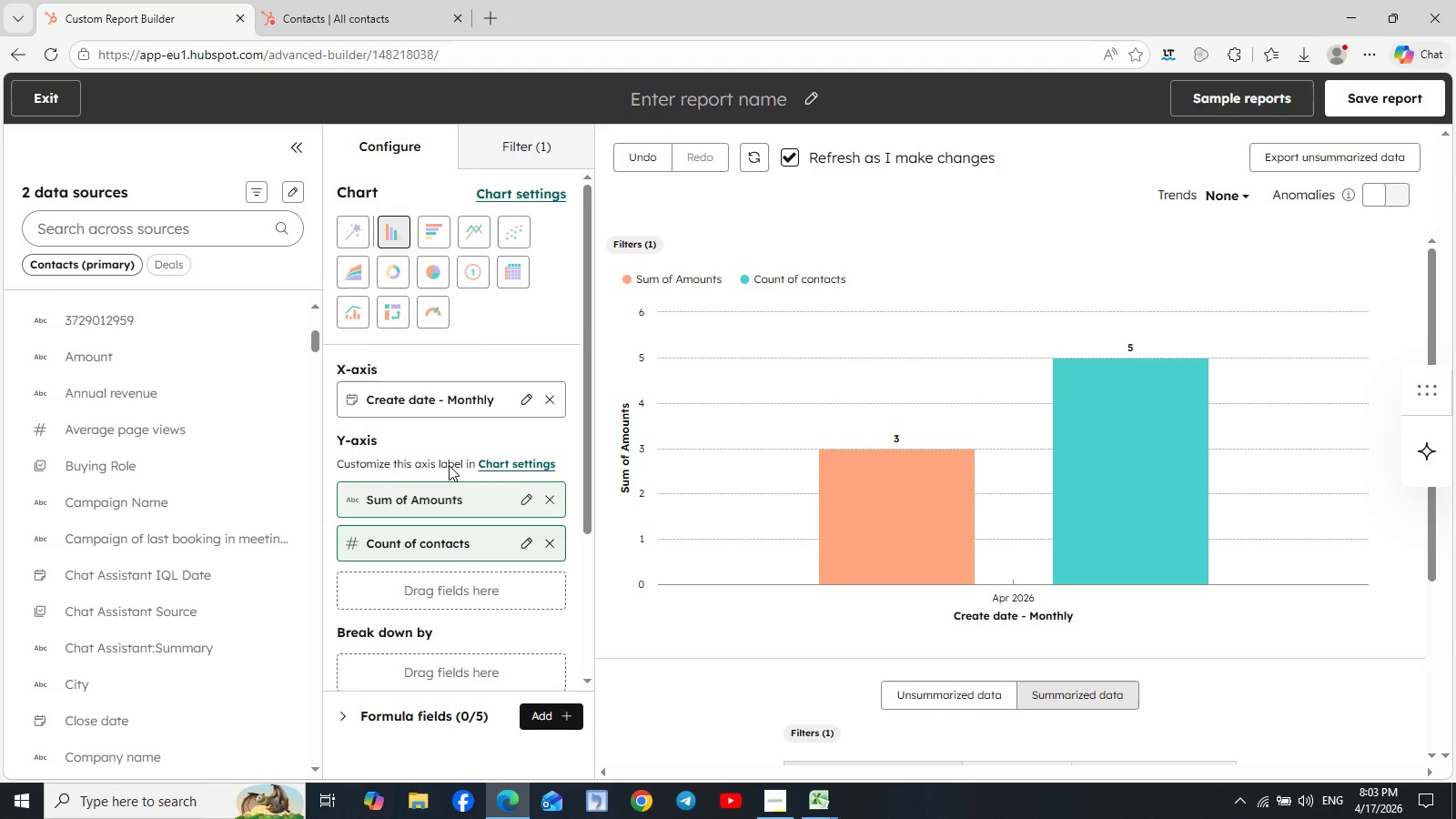 
wait(6.73)
 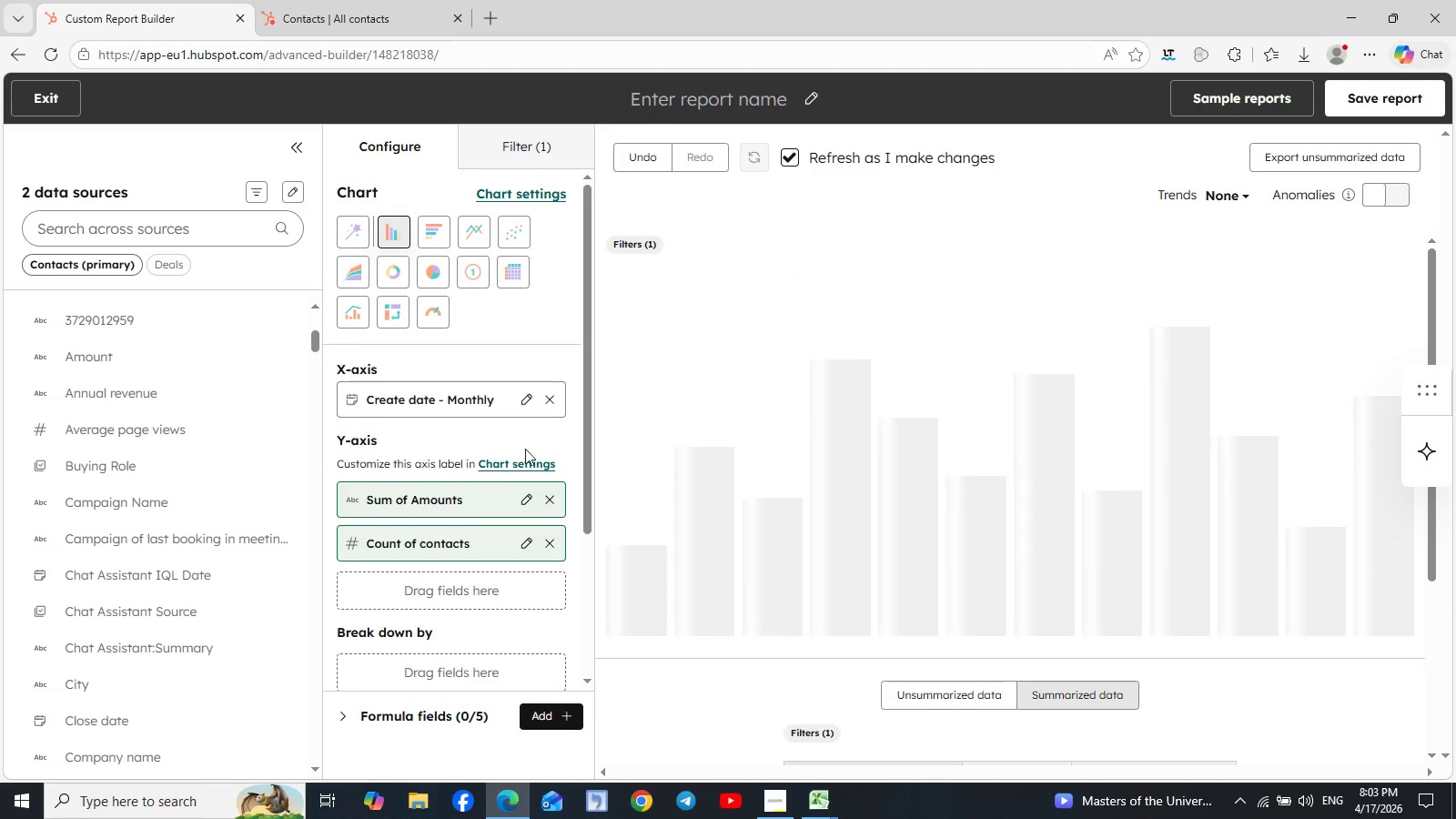 
left_click([536, 142])
 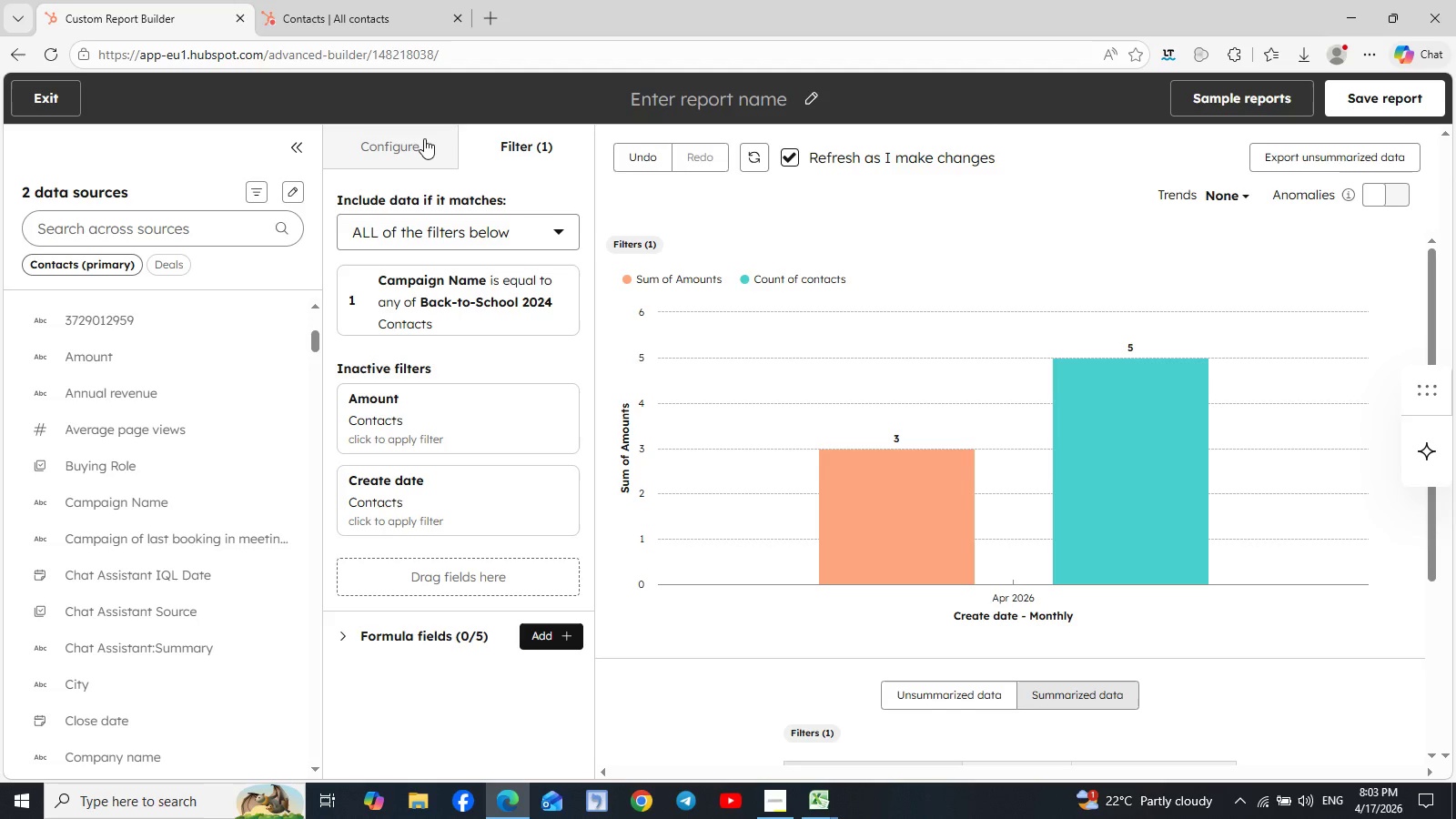 
left_click([408, 137])
 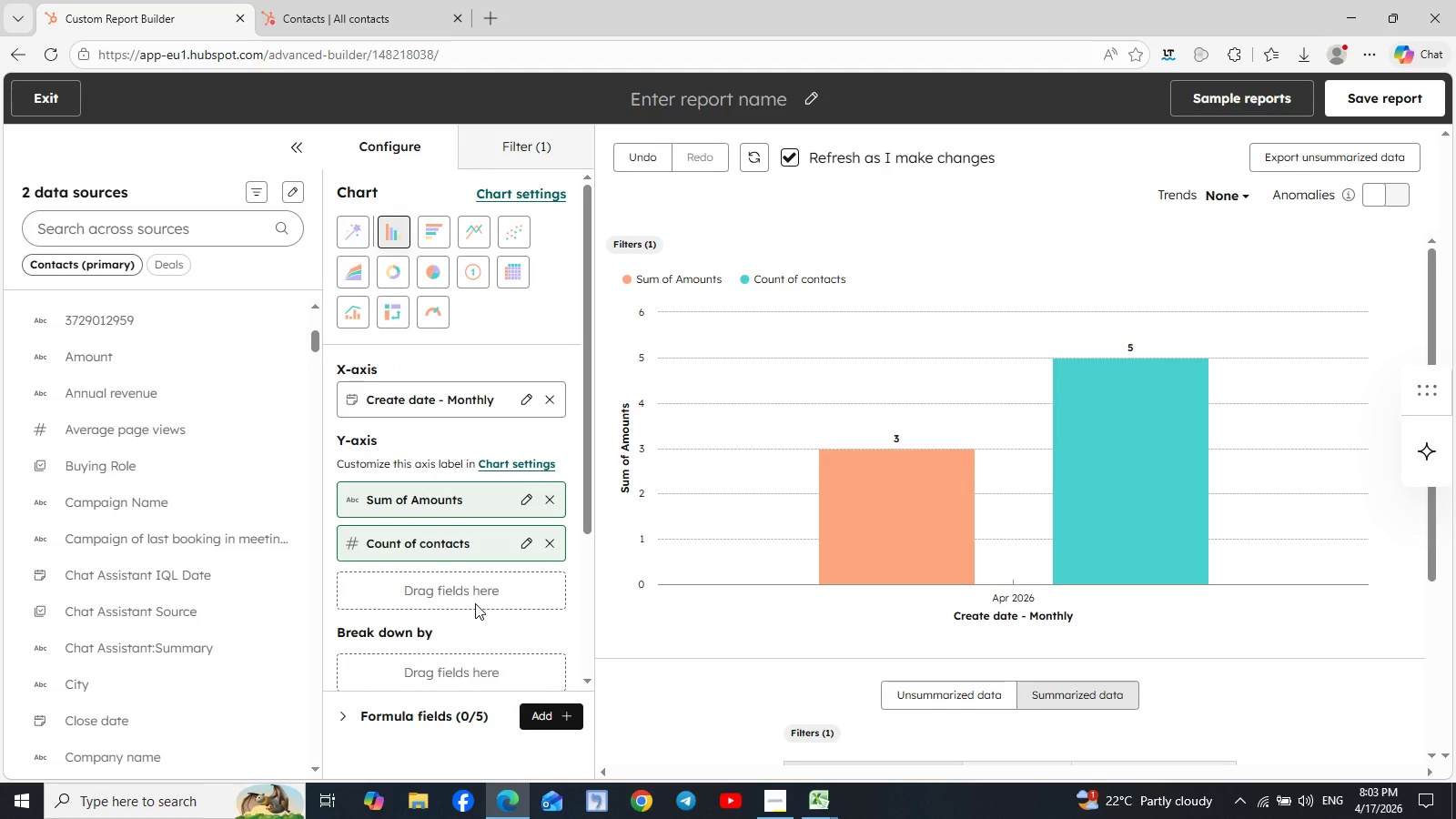 
wait(9.08)
 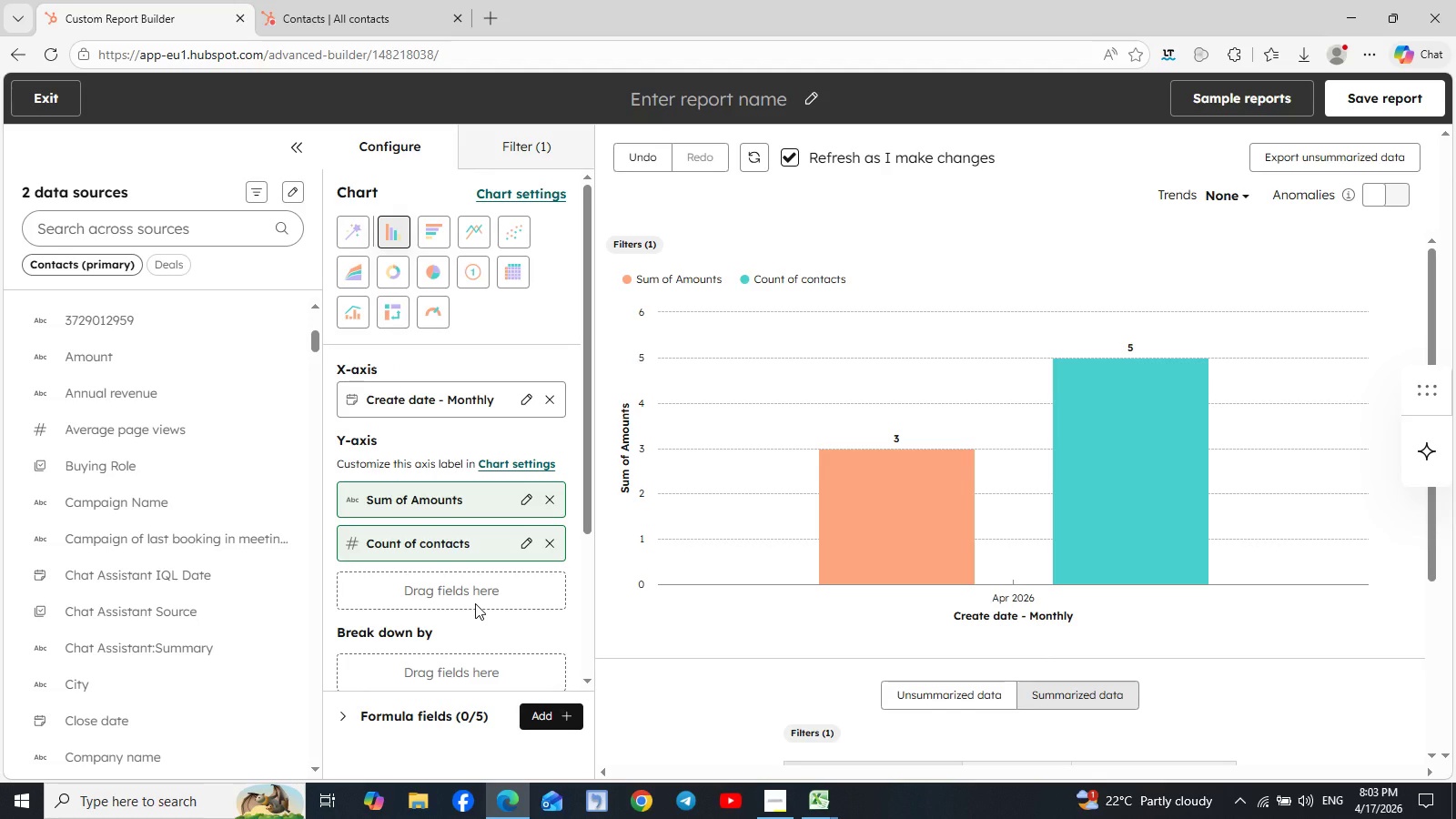 
left_click_drag(start_coordinate=[313, 339], to_coordinate=[320, 237])
 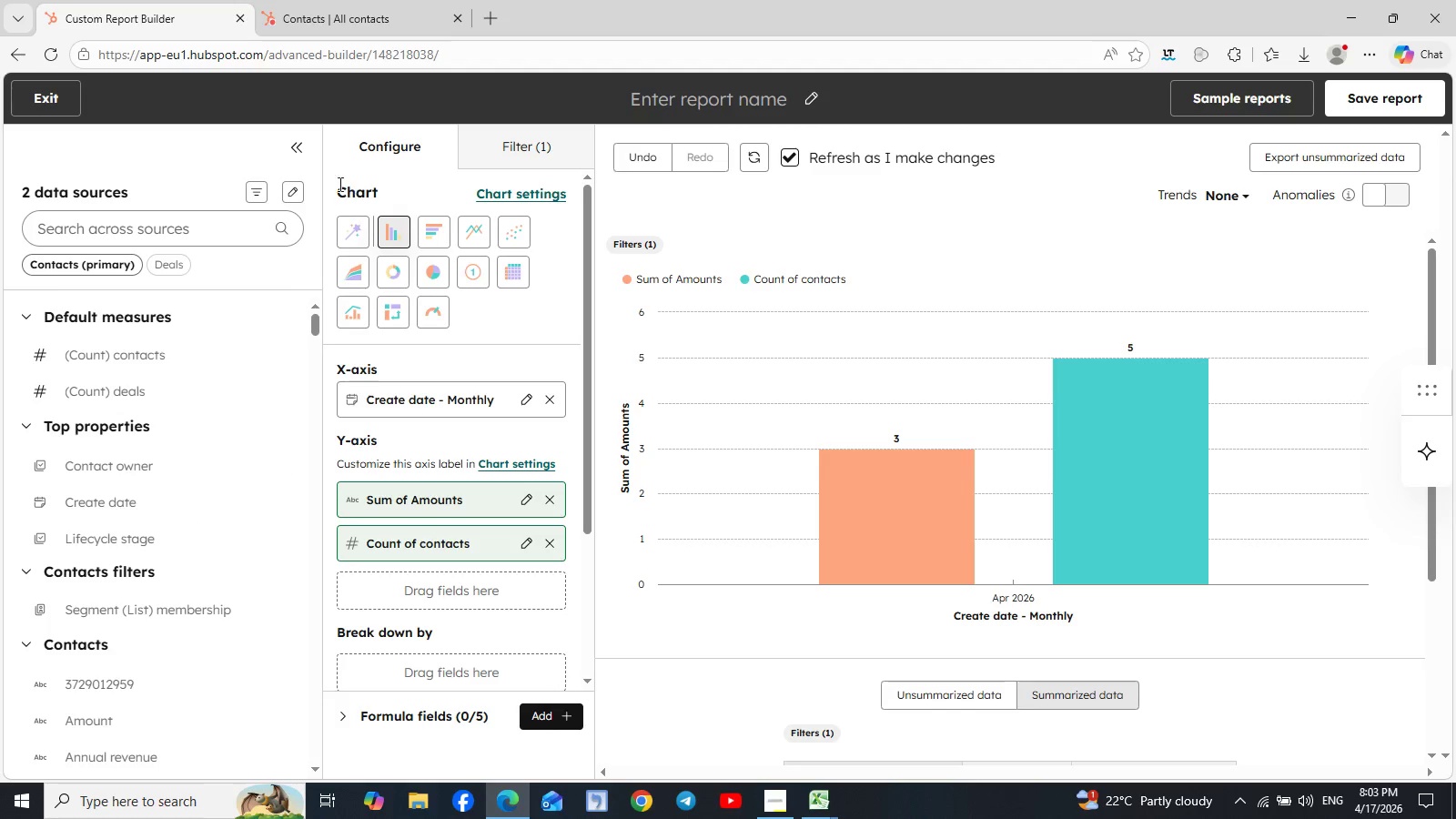 
mouse_move([324, 190])
 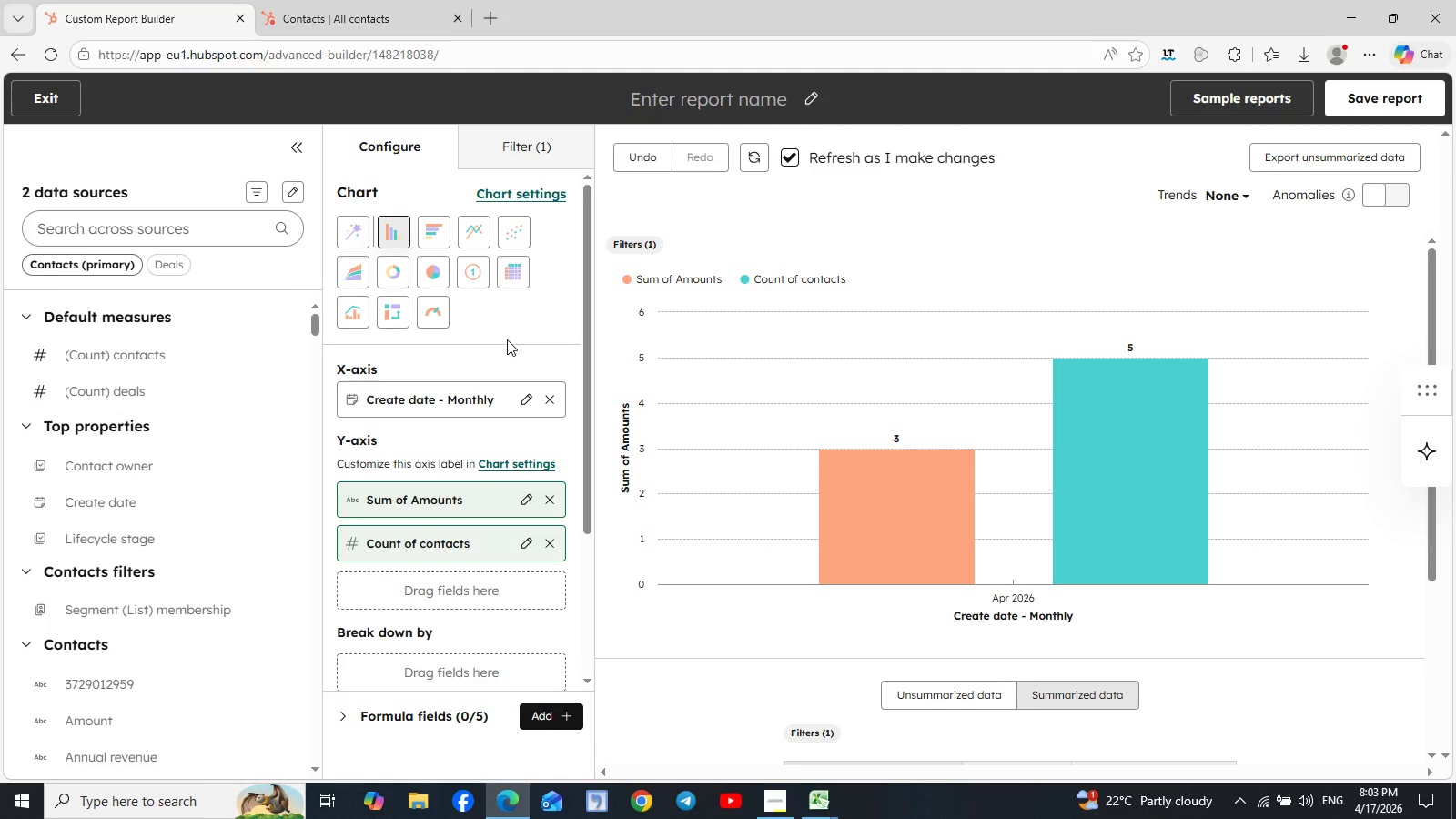 
wait(8.98)
 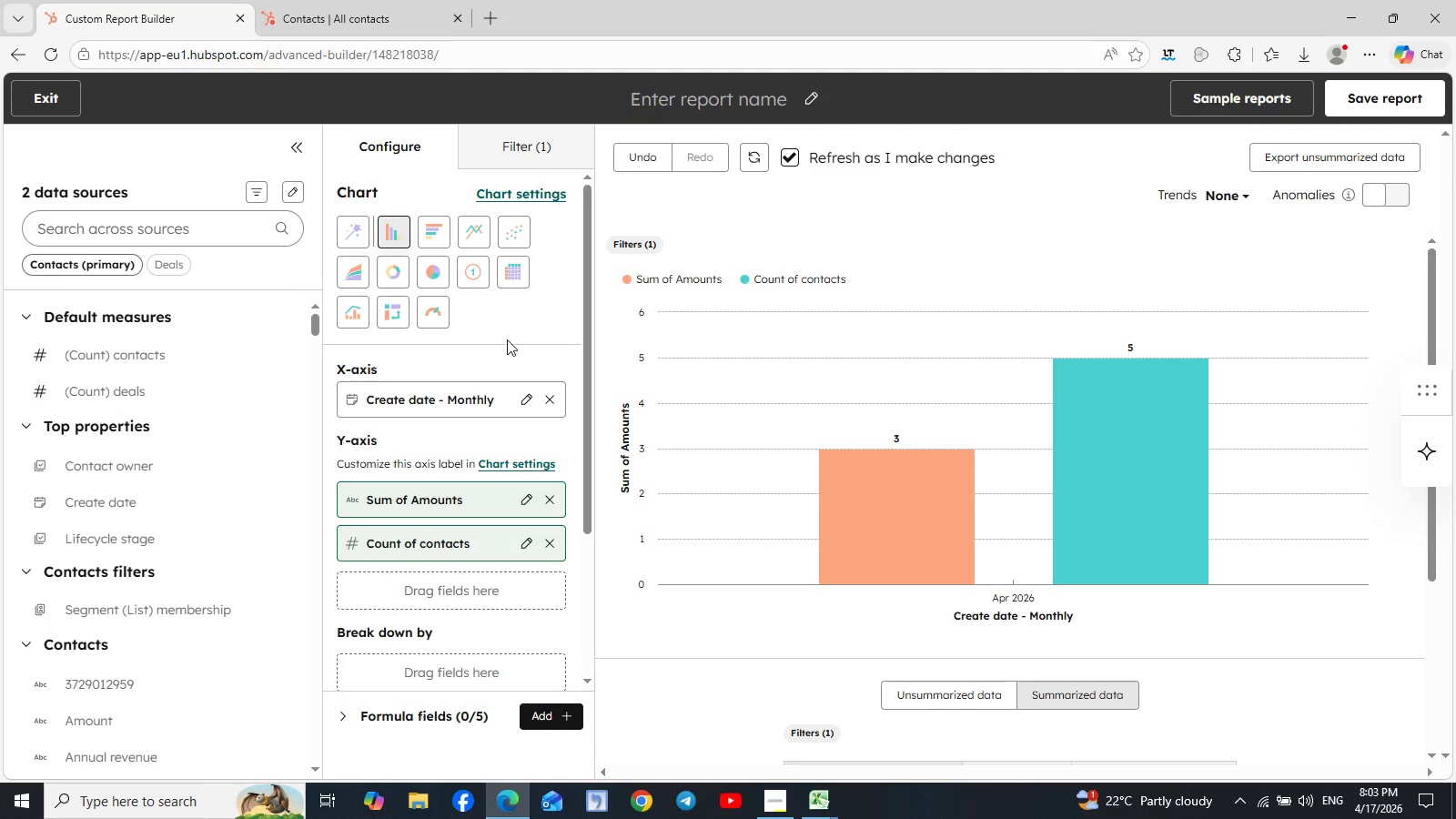 
left_click([524, 397])
 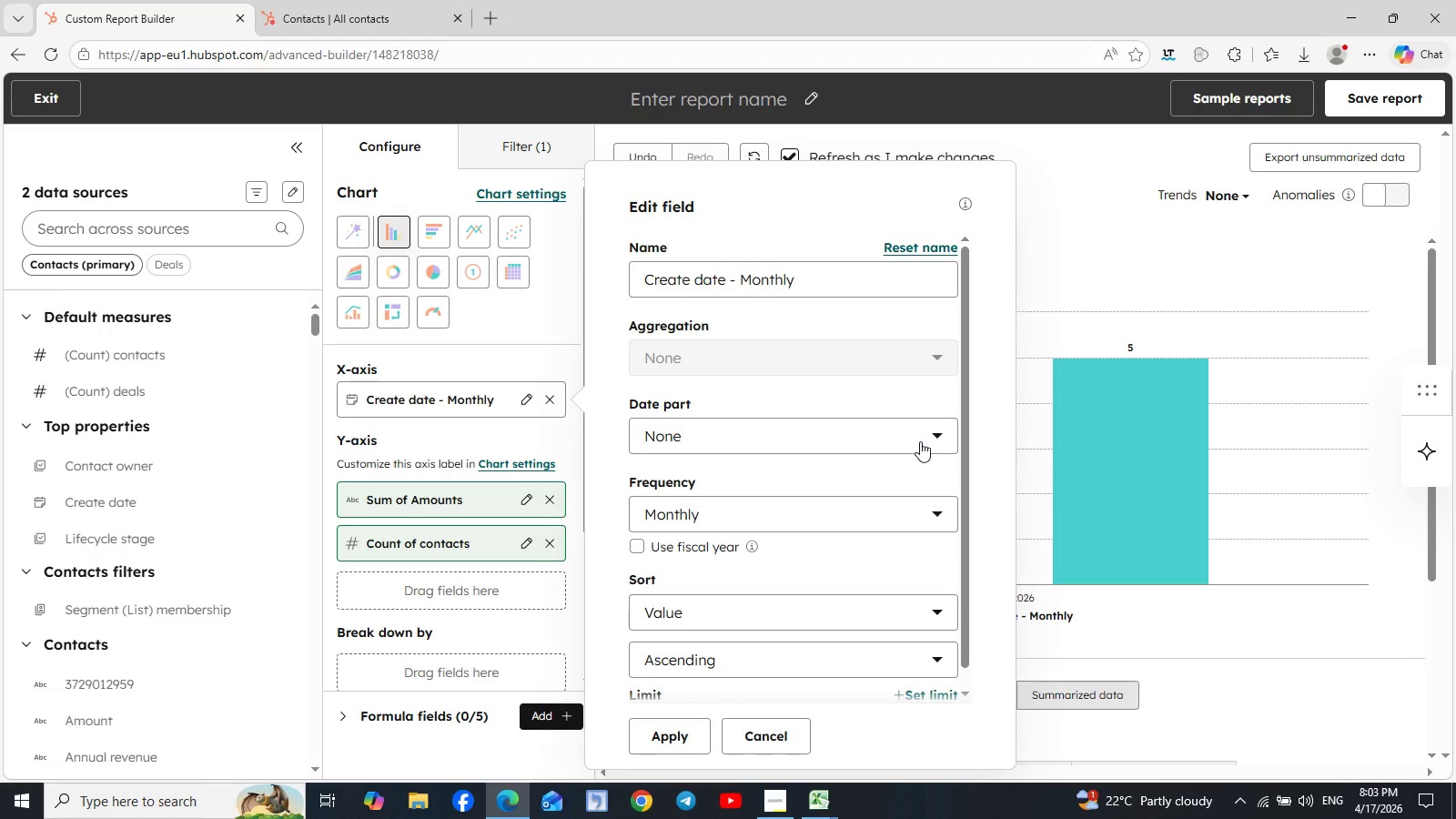 
wait(5.42)
 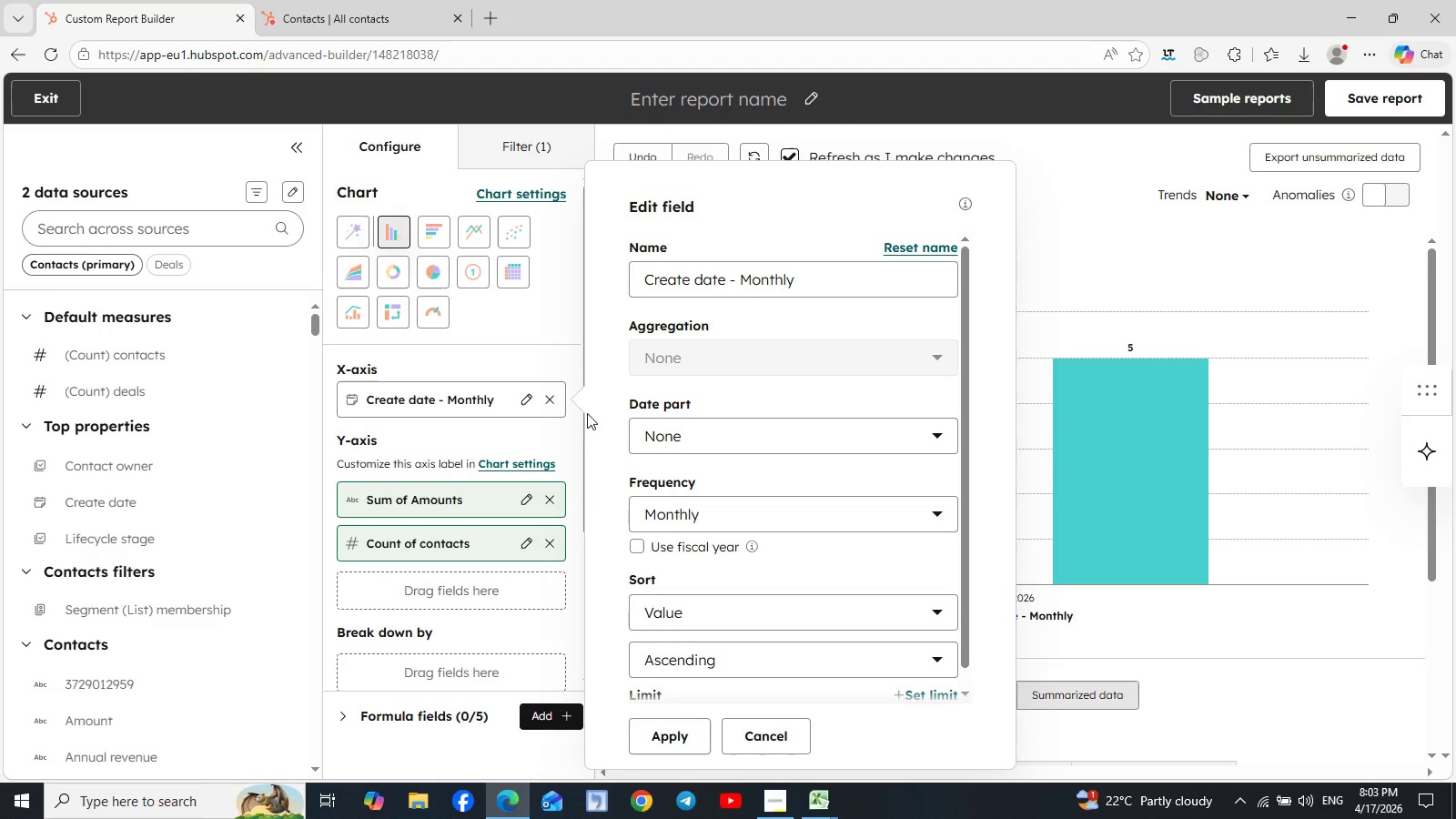 
left_click([932, 436])
 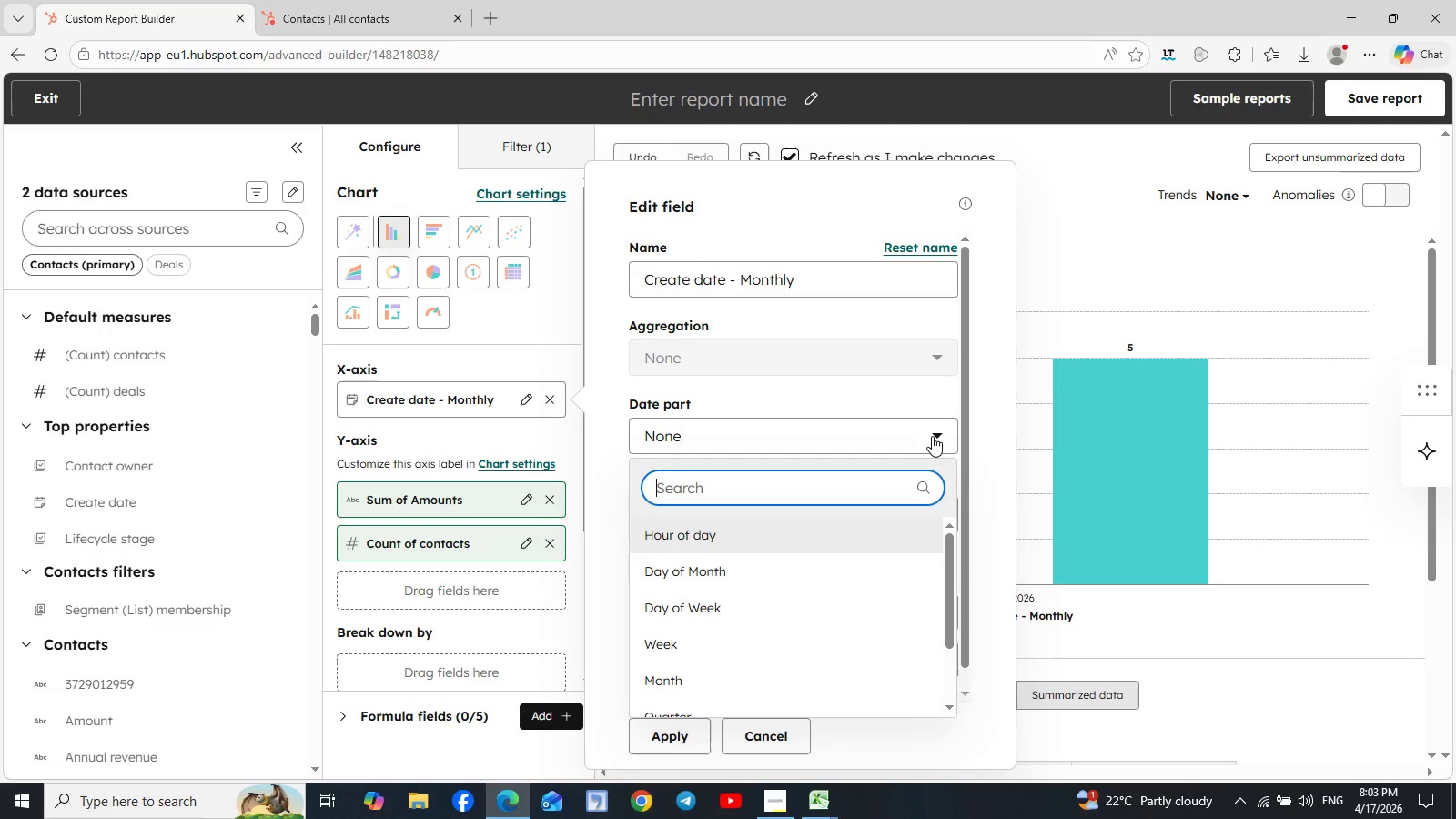 
left_click([932, 436])
 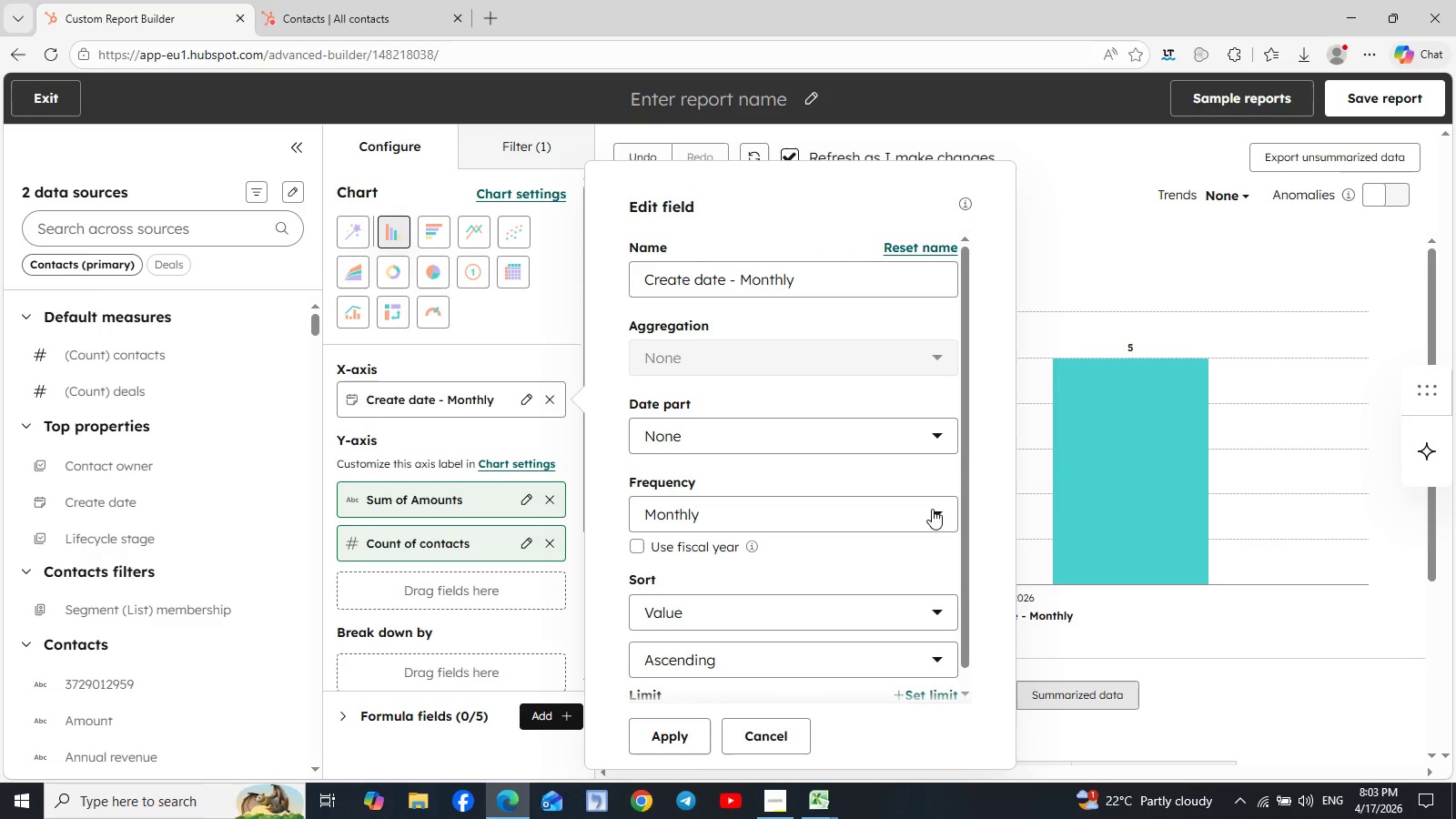 
left_click([932, 509])
 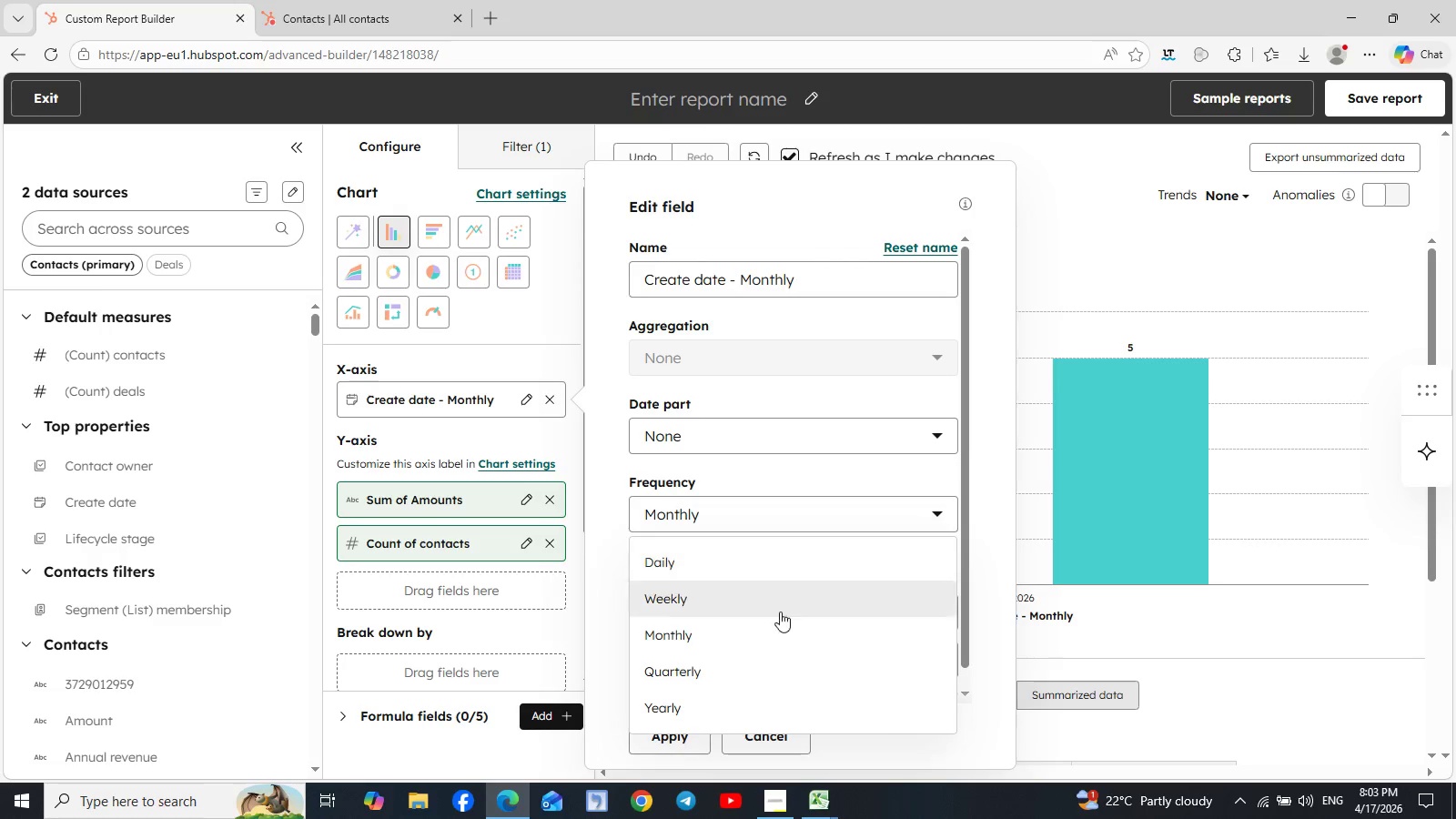 
left_click([763, 632])
 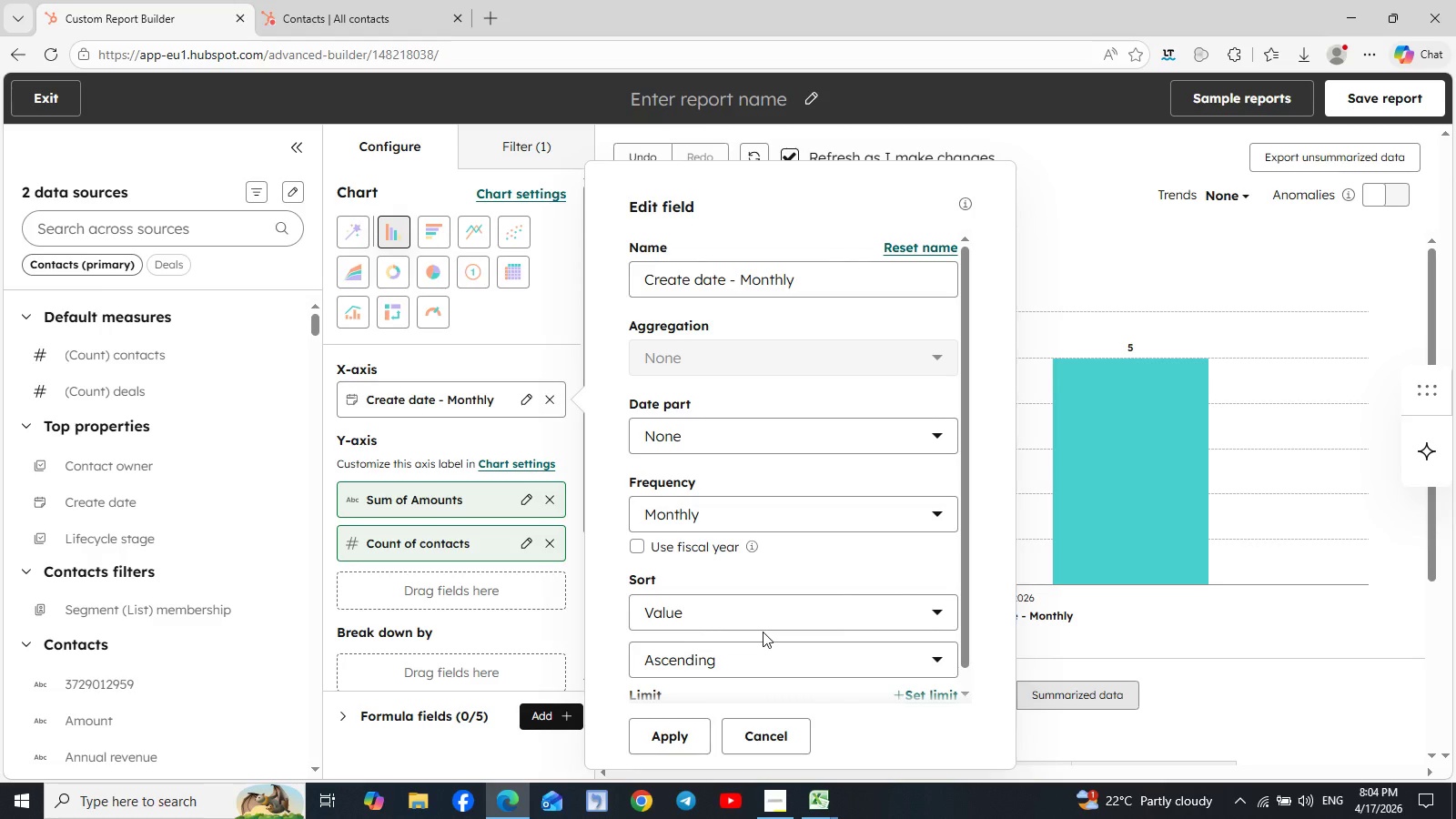 
wait(33.23)
 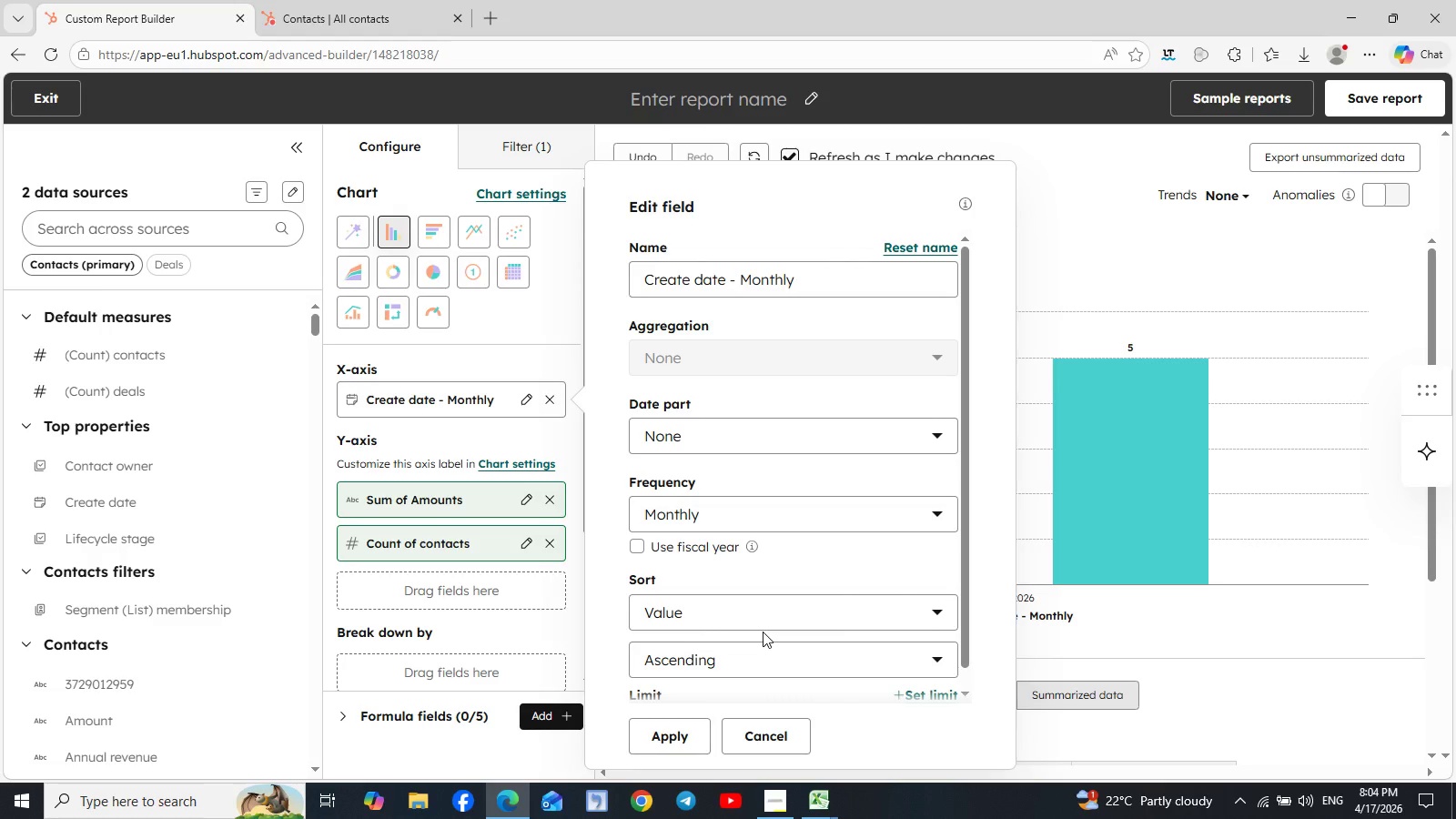 
left_click([531, 494])
 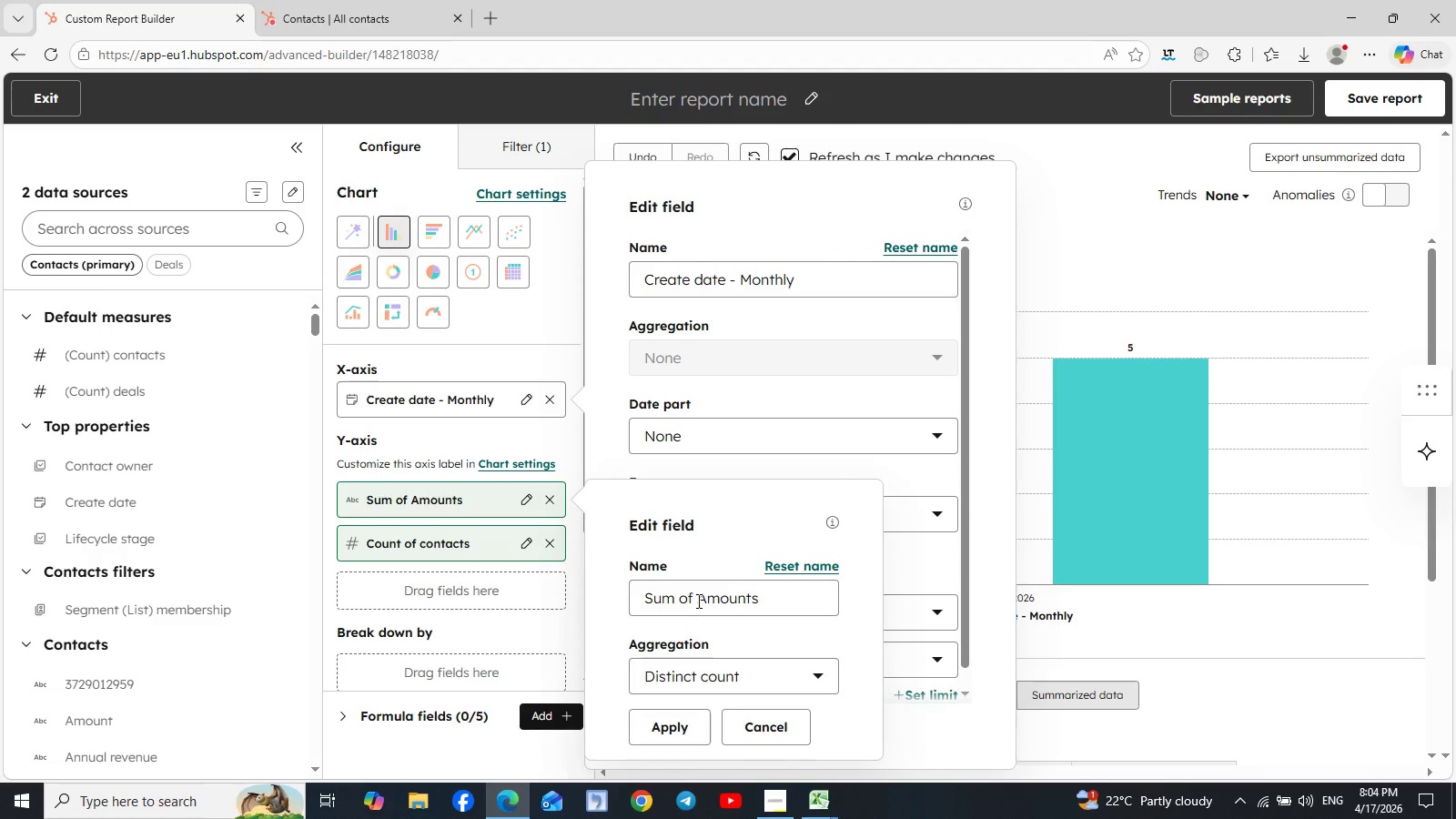 
left_click_drag(start_coordinate=[678, 593], to_coordinate=[819, 594])
 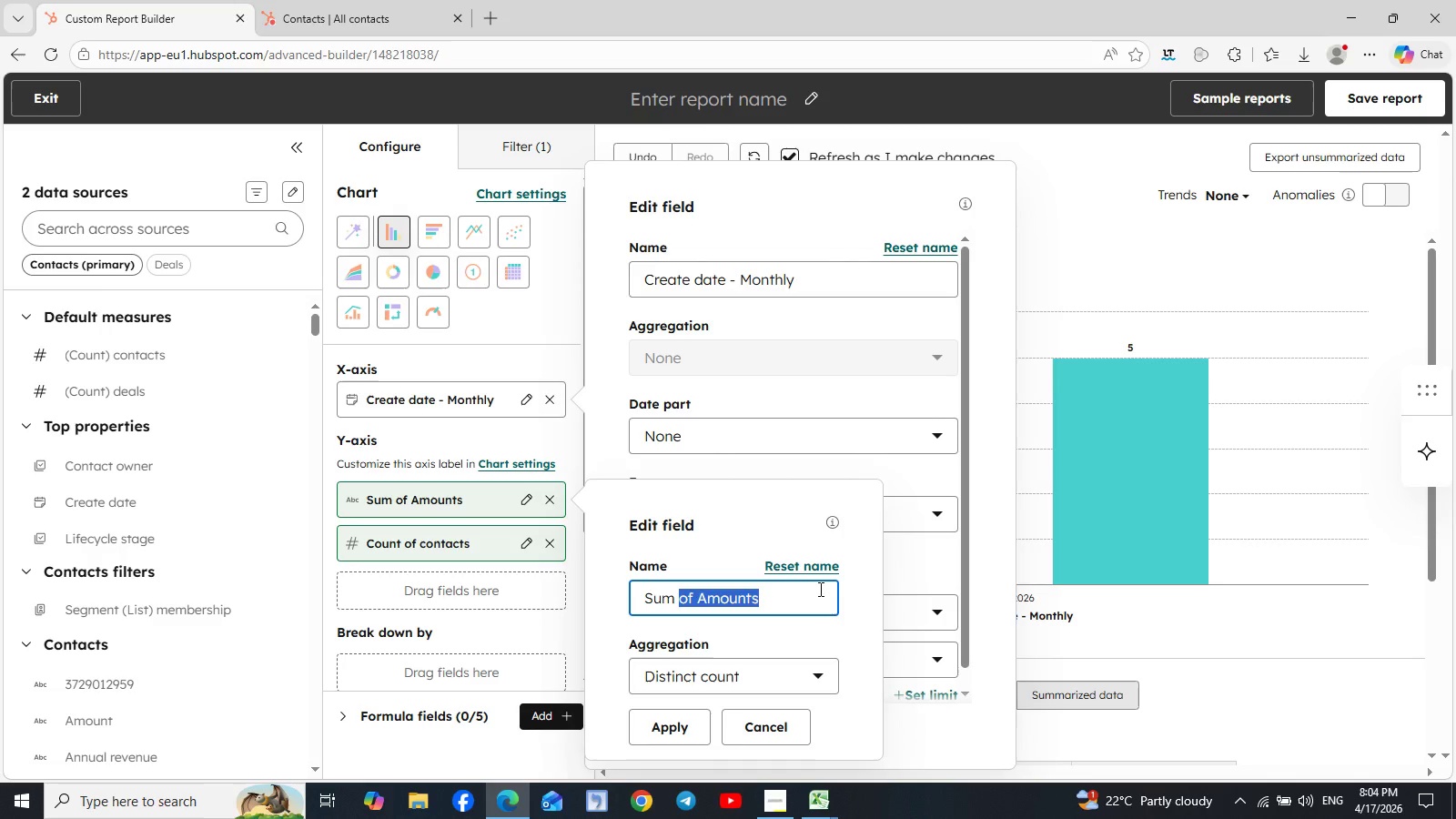 
key(Backspace)
 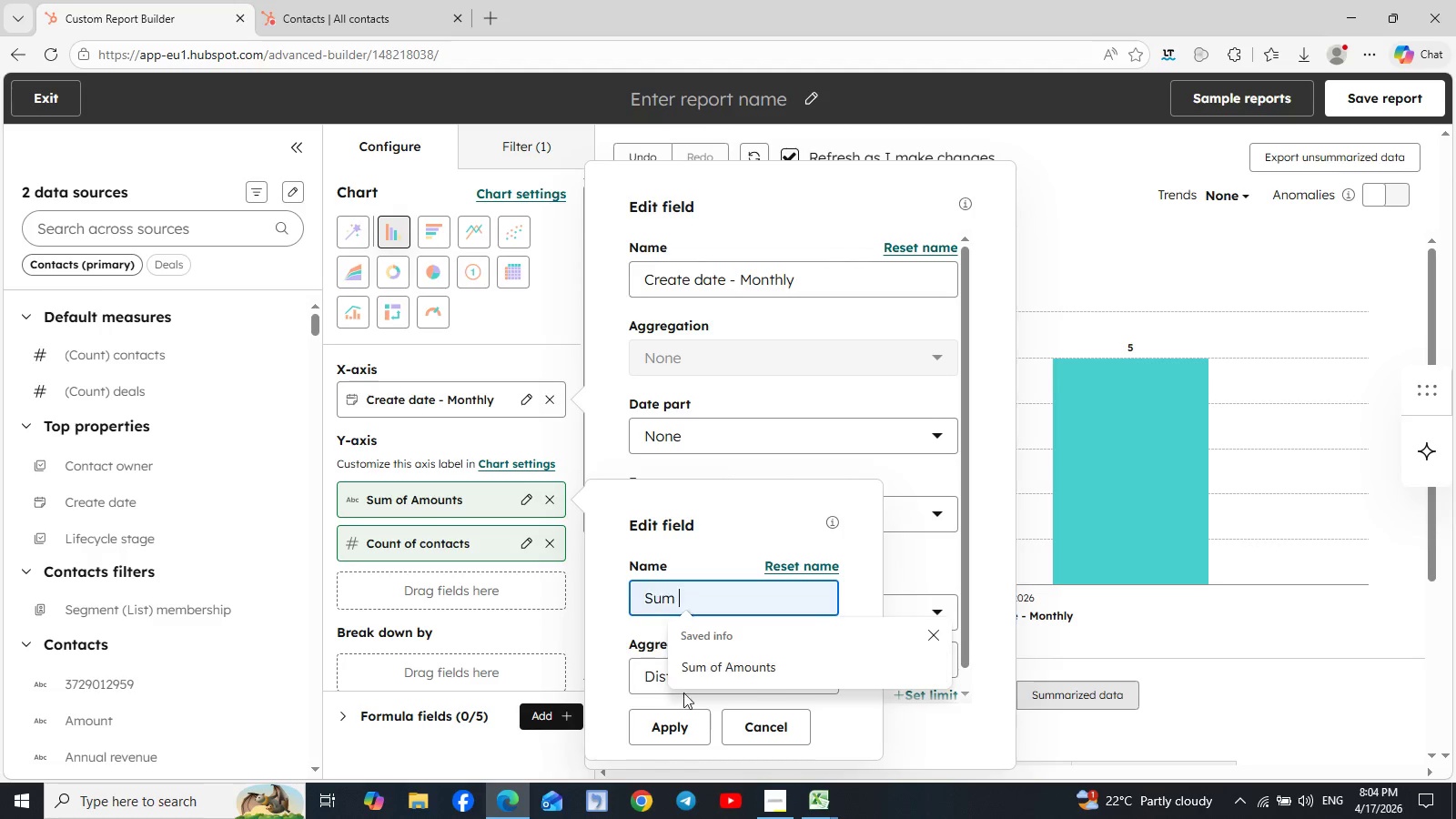 
left_click([673, 728])
 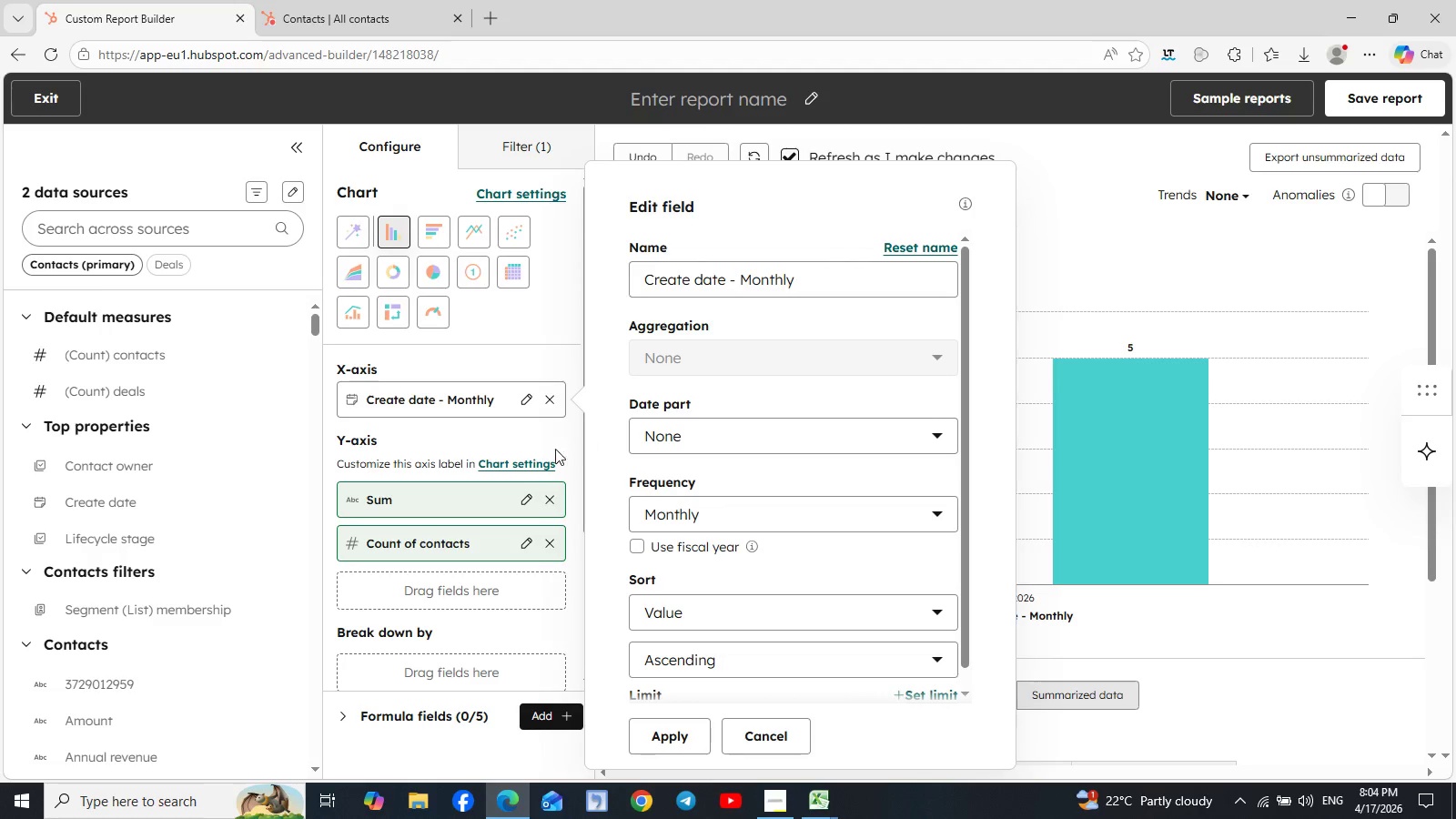 
left_click([524, 496])
 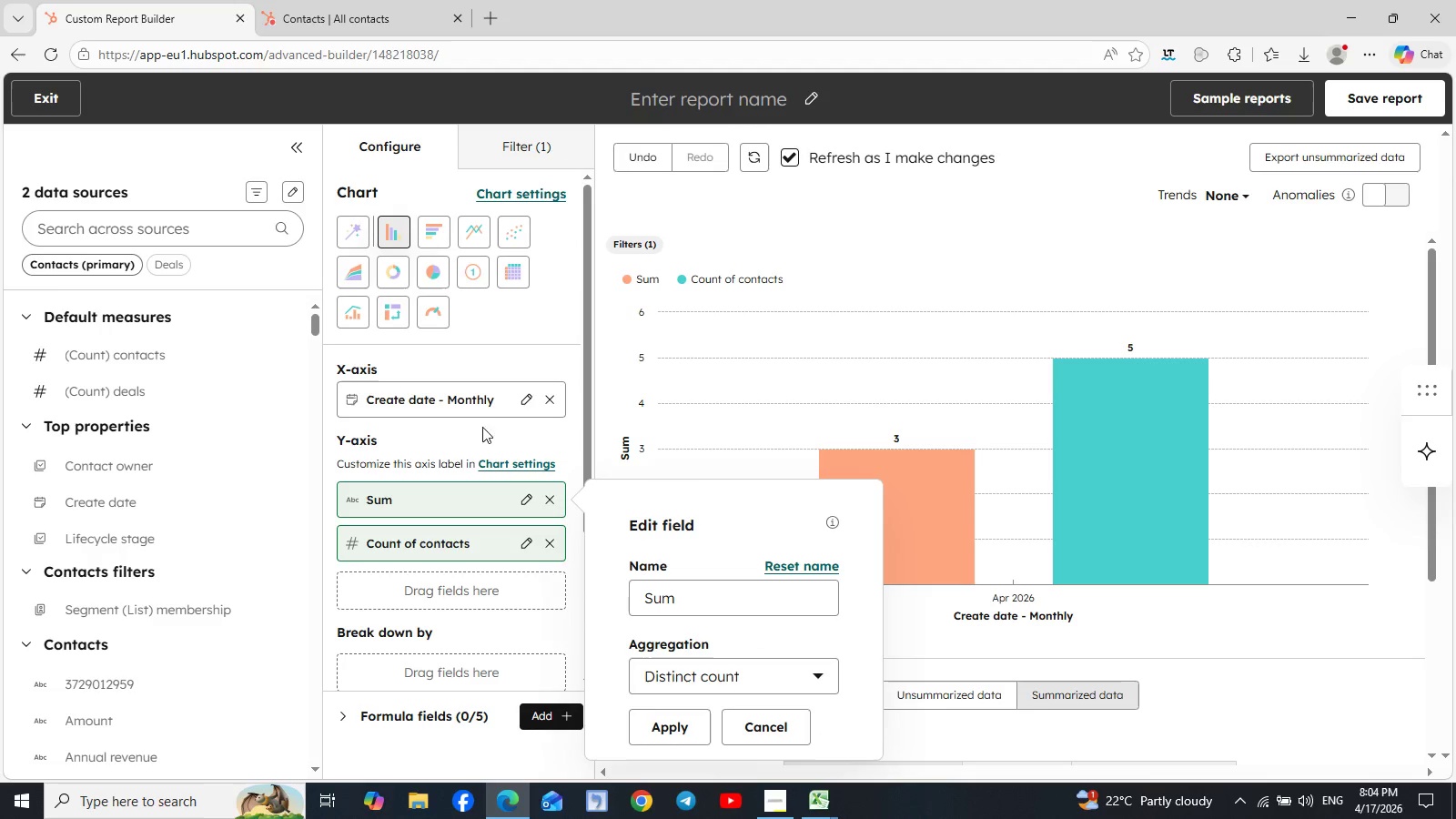 
left_click([527, 401])
 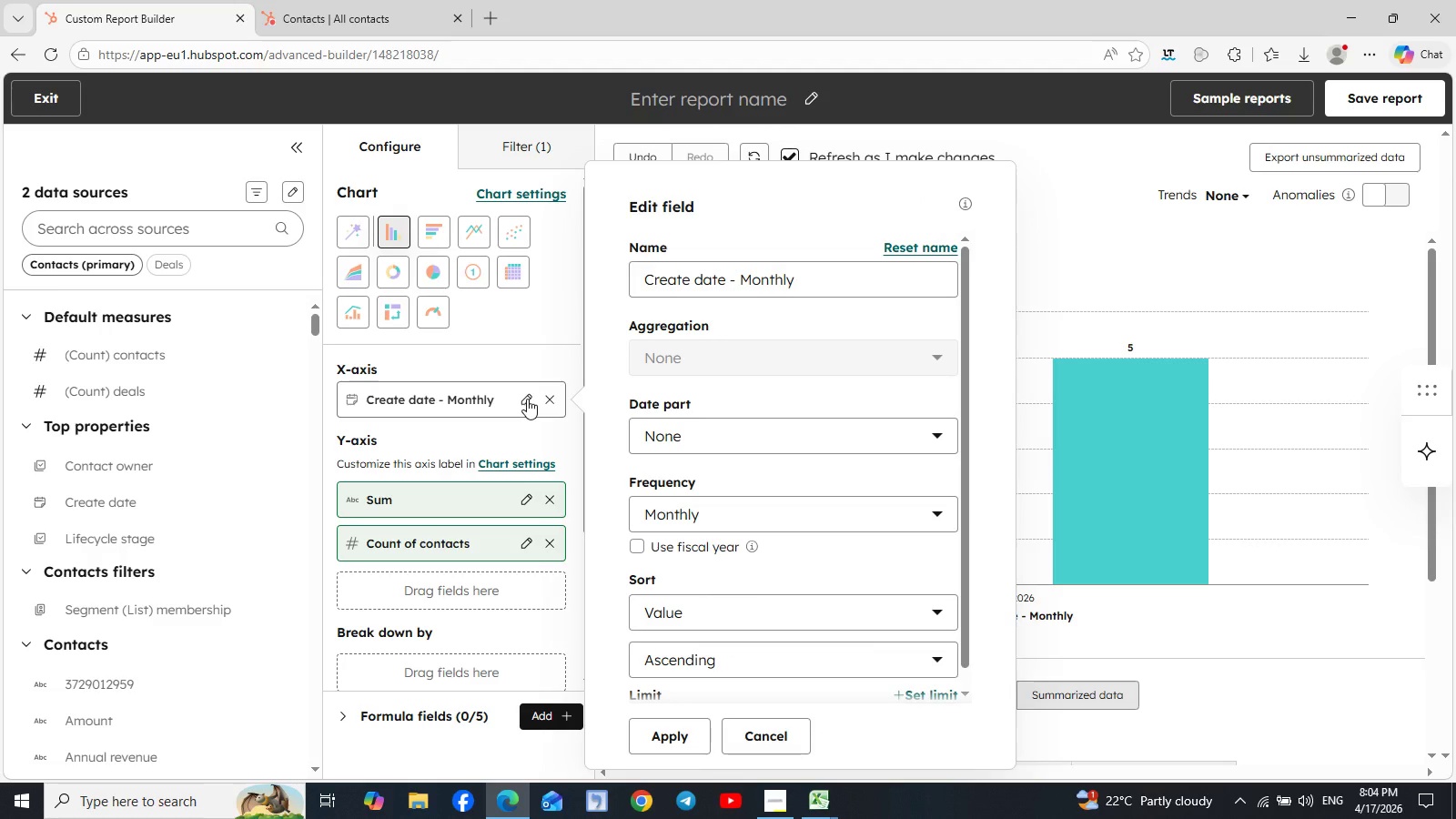 
left_click([527, 399])
 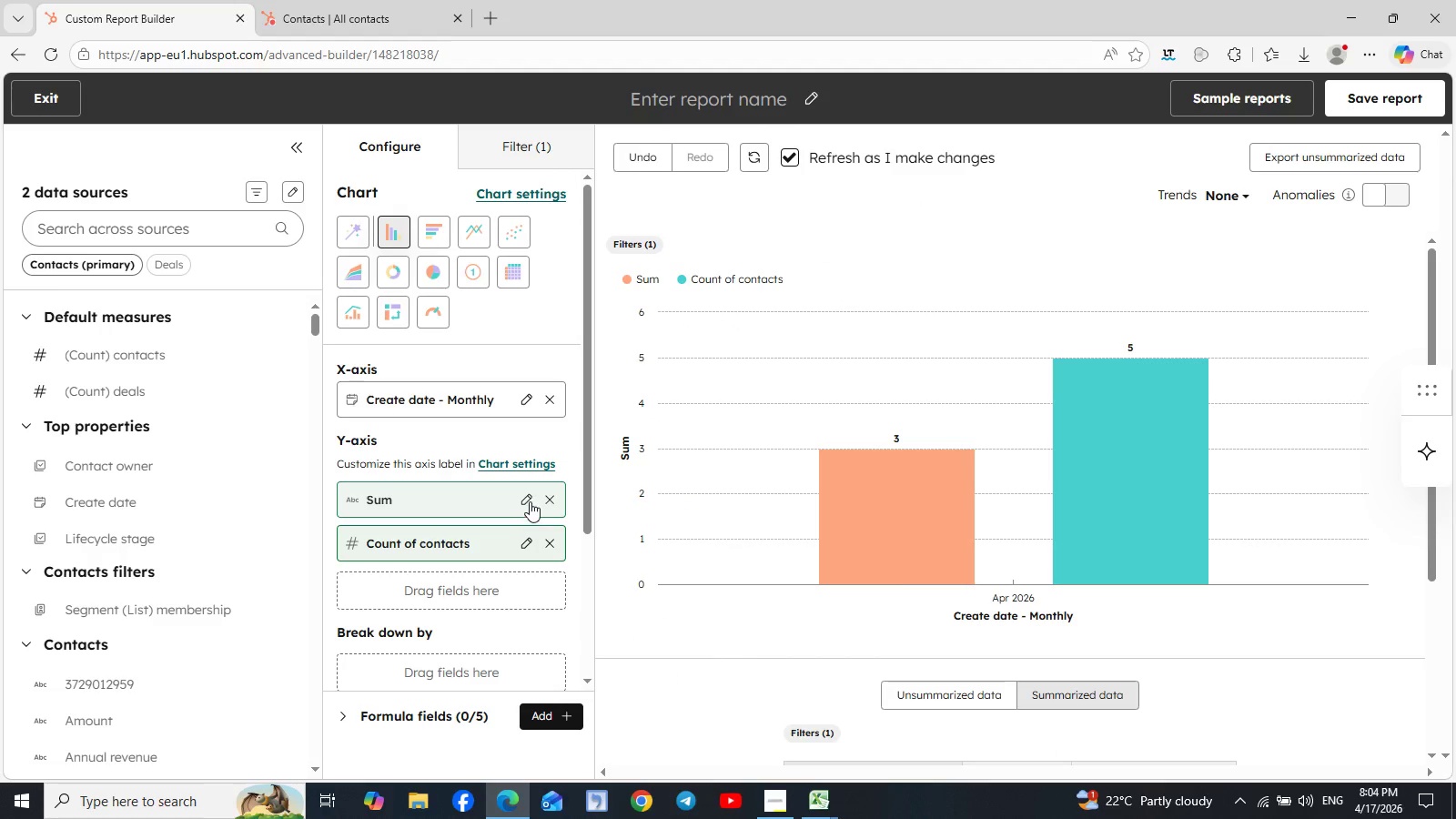 
left_click([530, 501])
 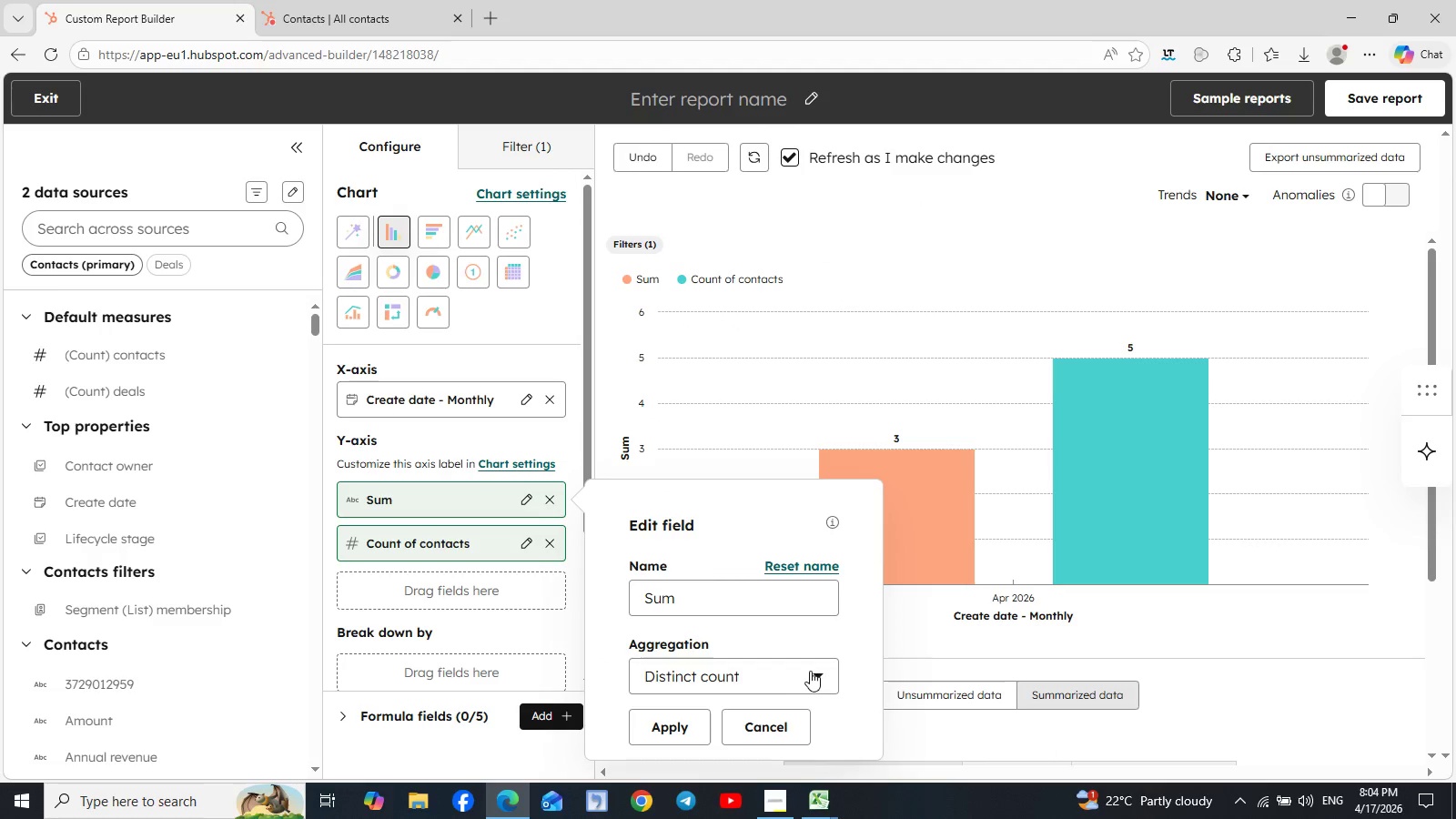 
left_click([817, 670])
 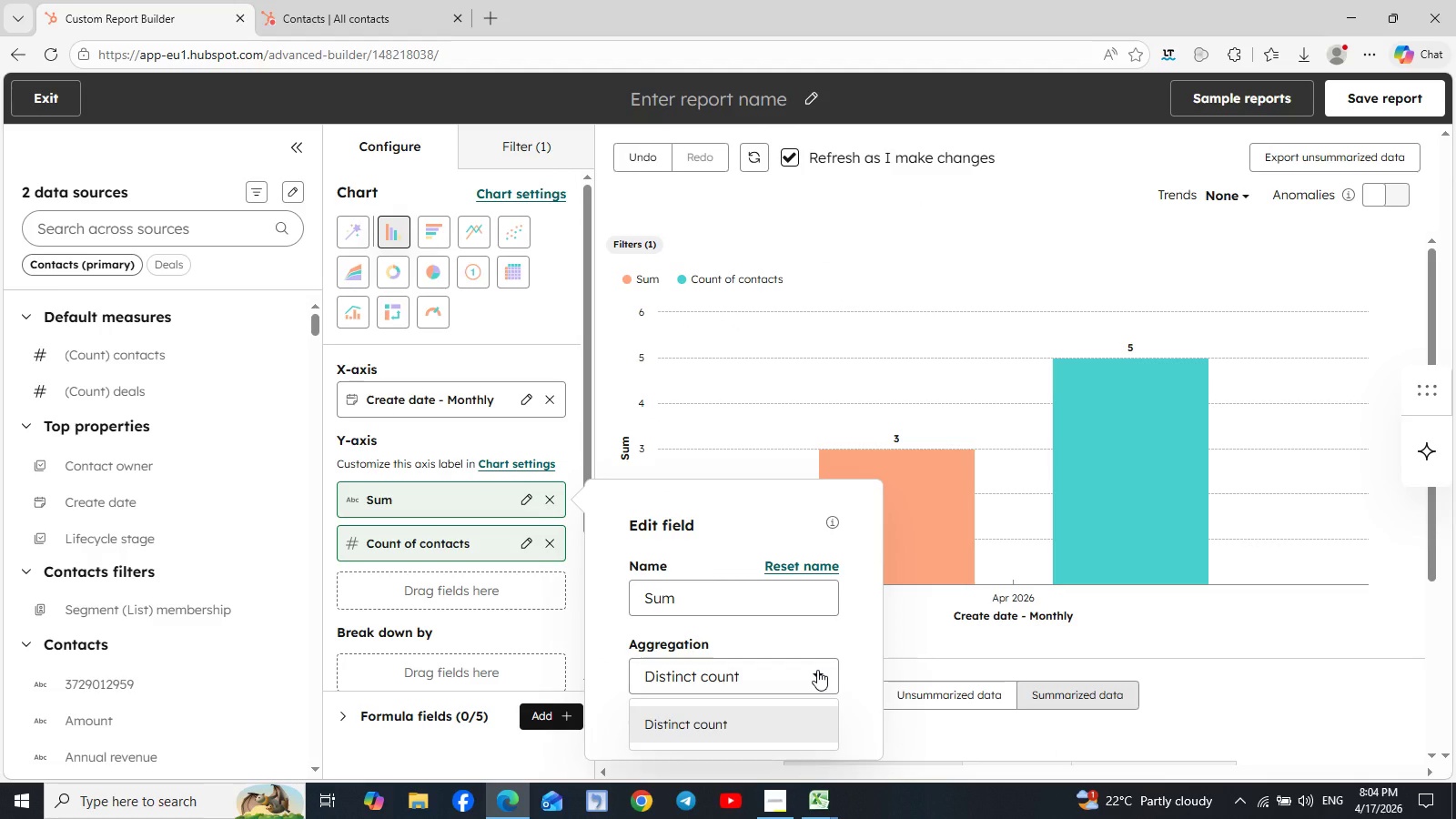 
left_click([817, 670])
 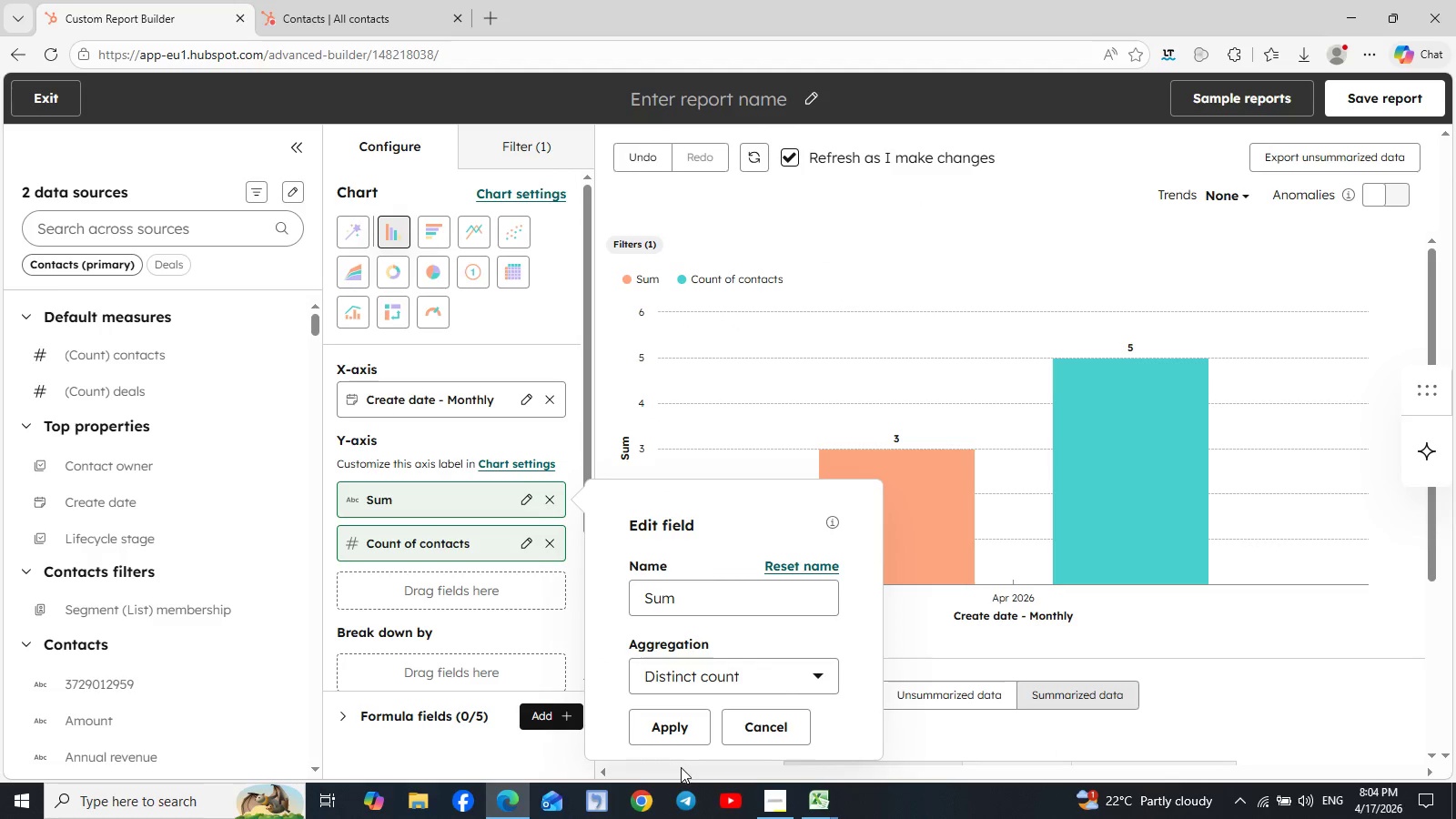 
left_click([669, 730])
 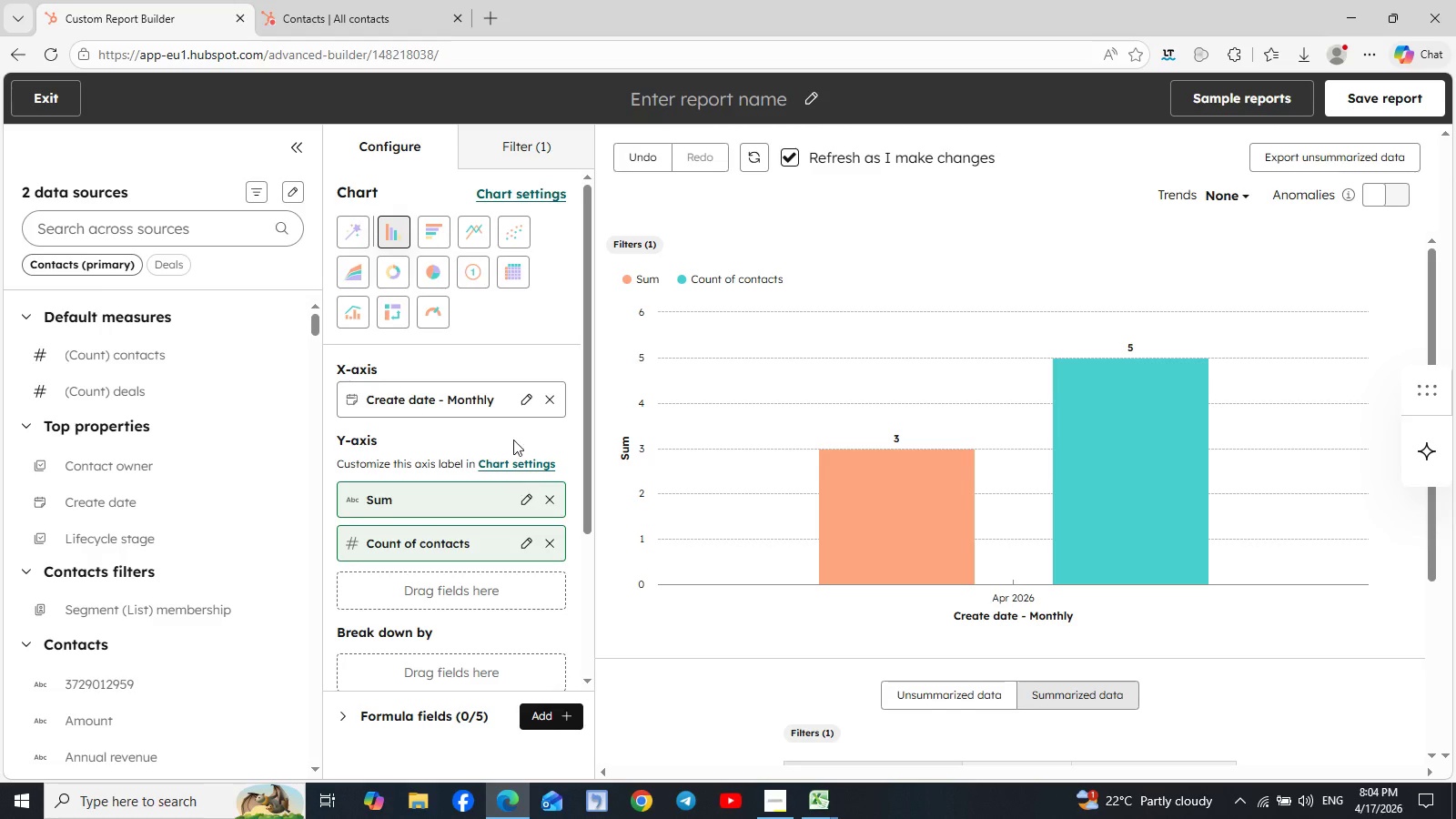 
wait(6.22)
 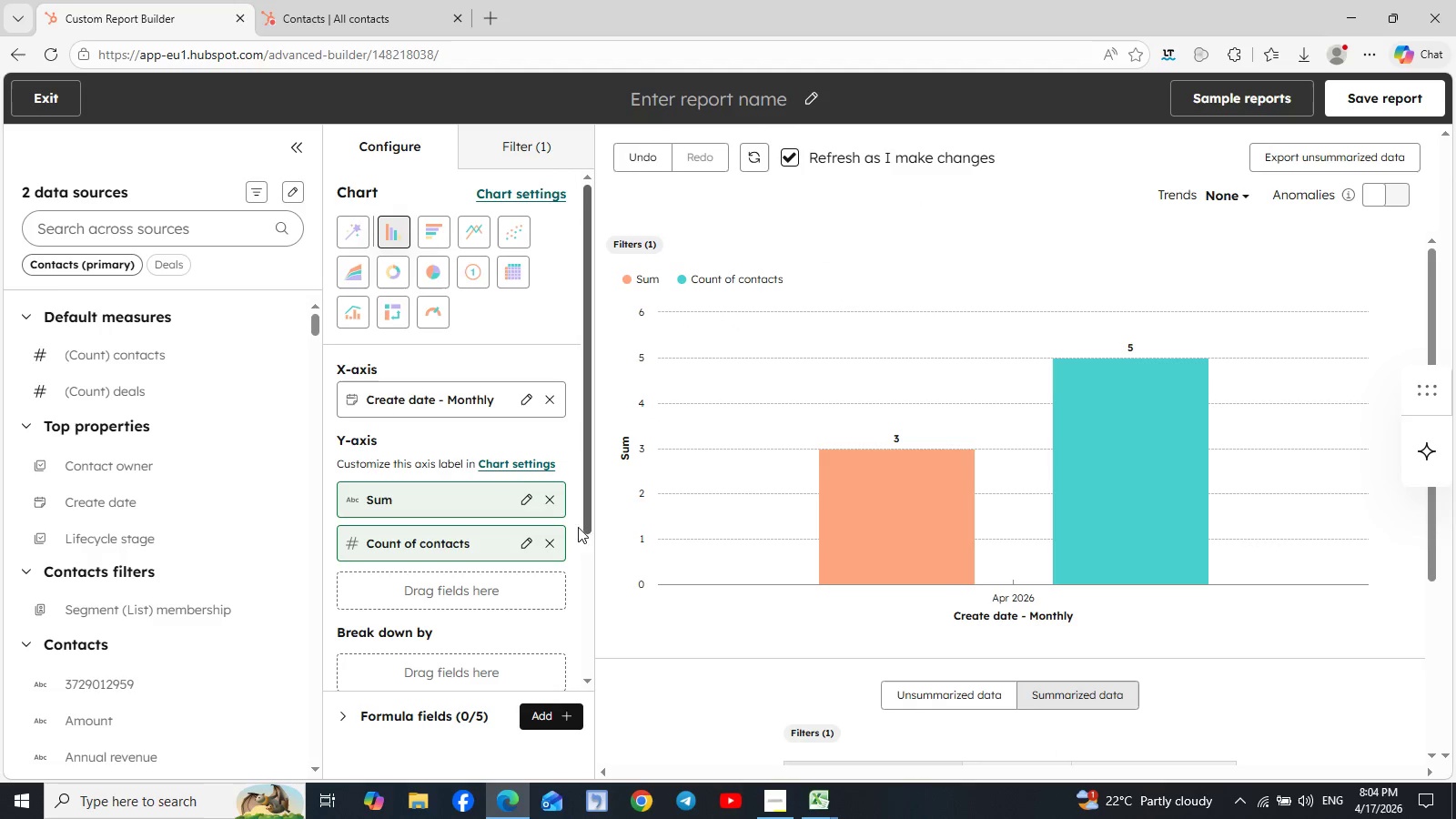 
left_click([531, 541])
 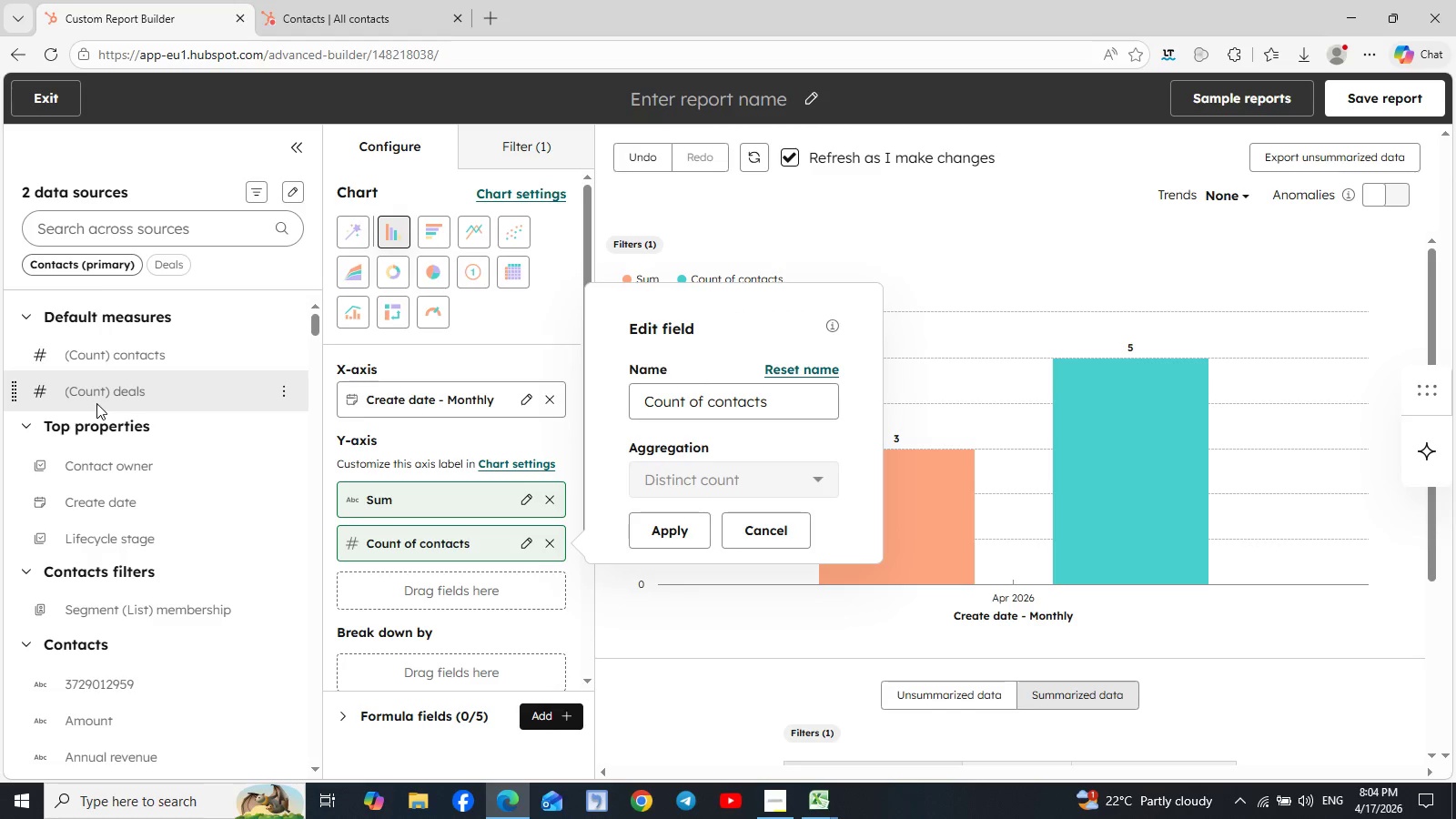 
left_click_drag(start_coordinate=[102, 358], to_coordinate=[365, 528])
 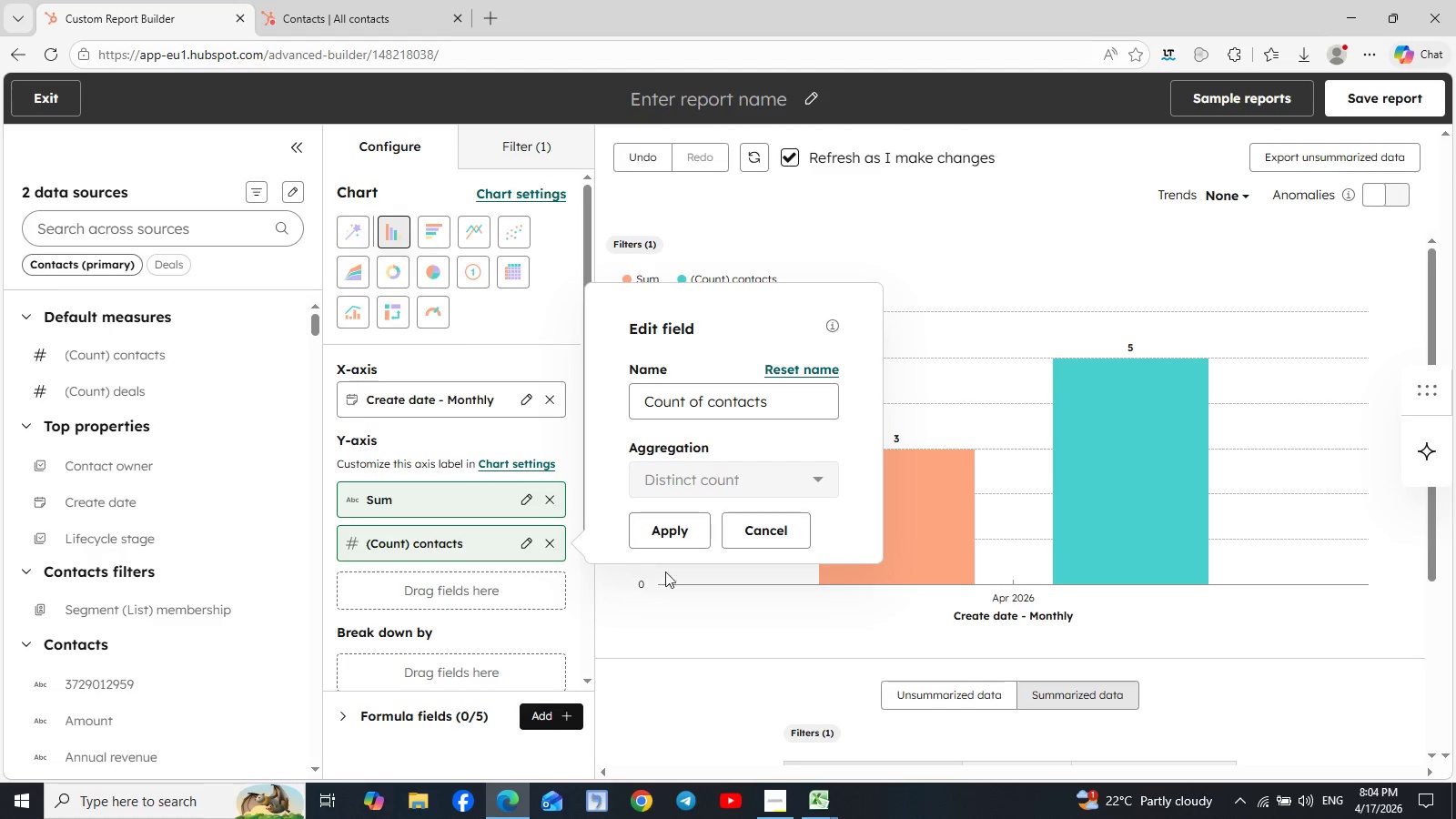 
left_click([670, 531])
 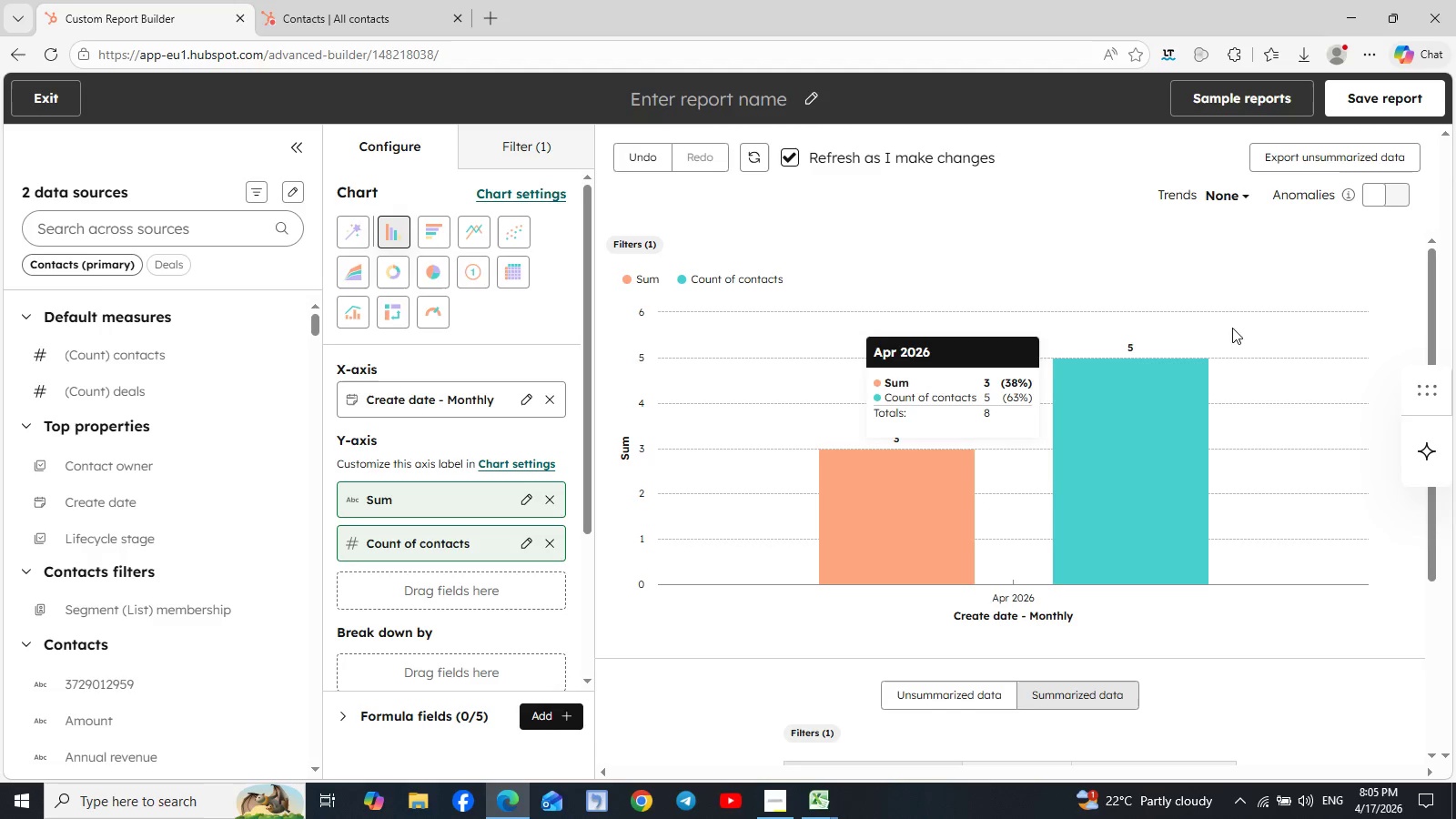 
wait(50.84)
 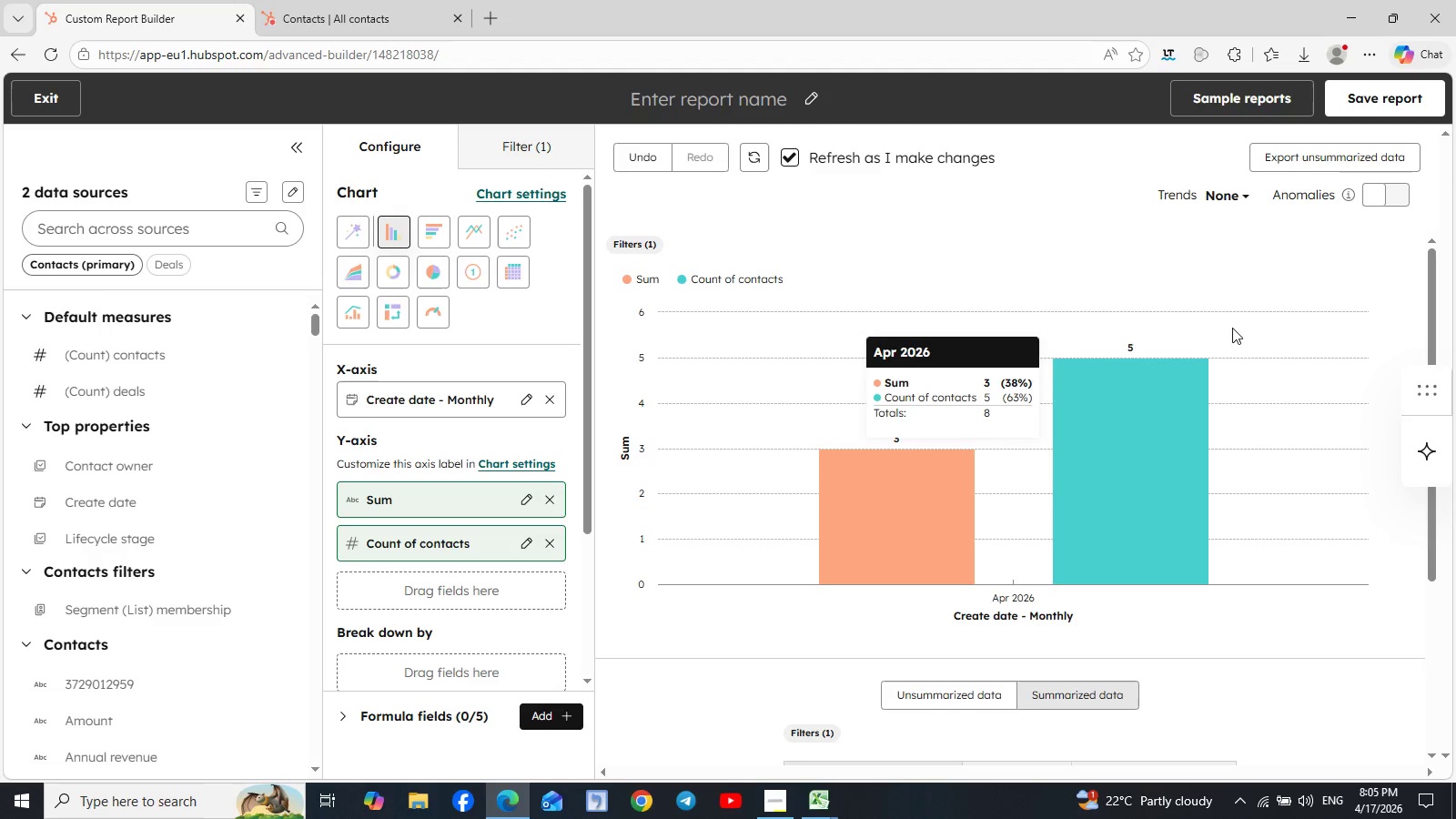 
left_click([682, 278])
 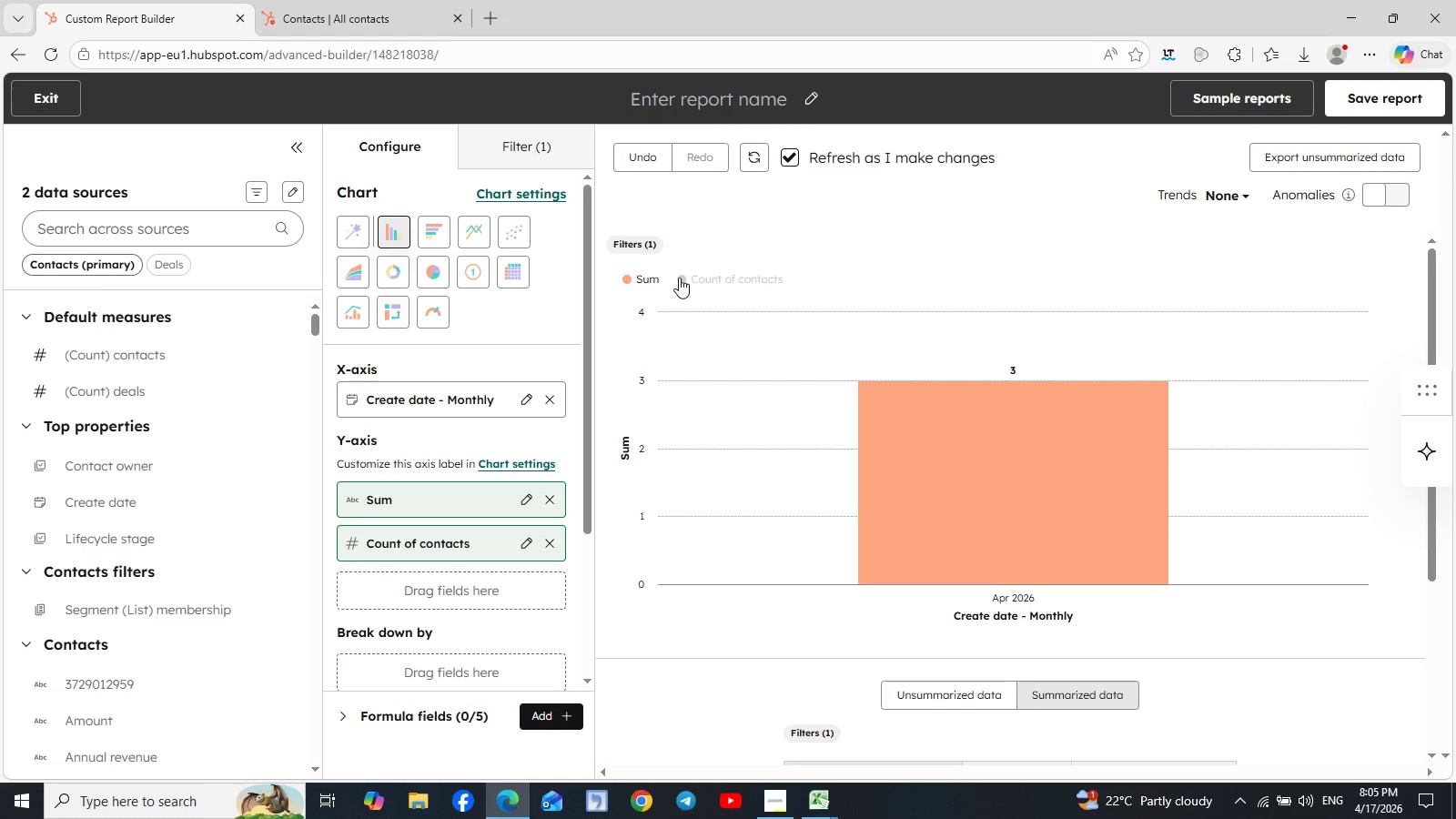 
wait(10.74)
 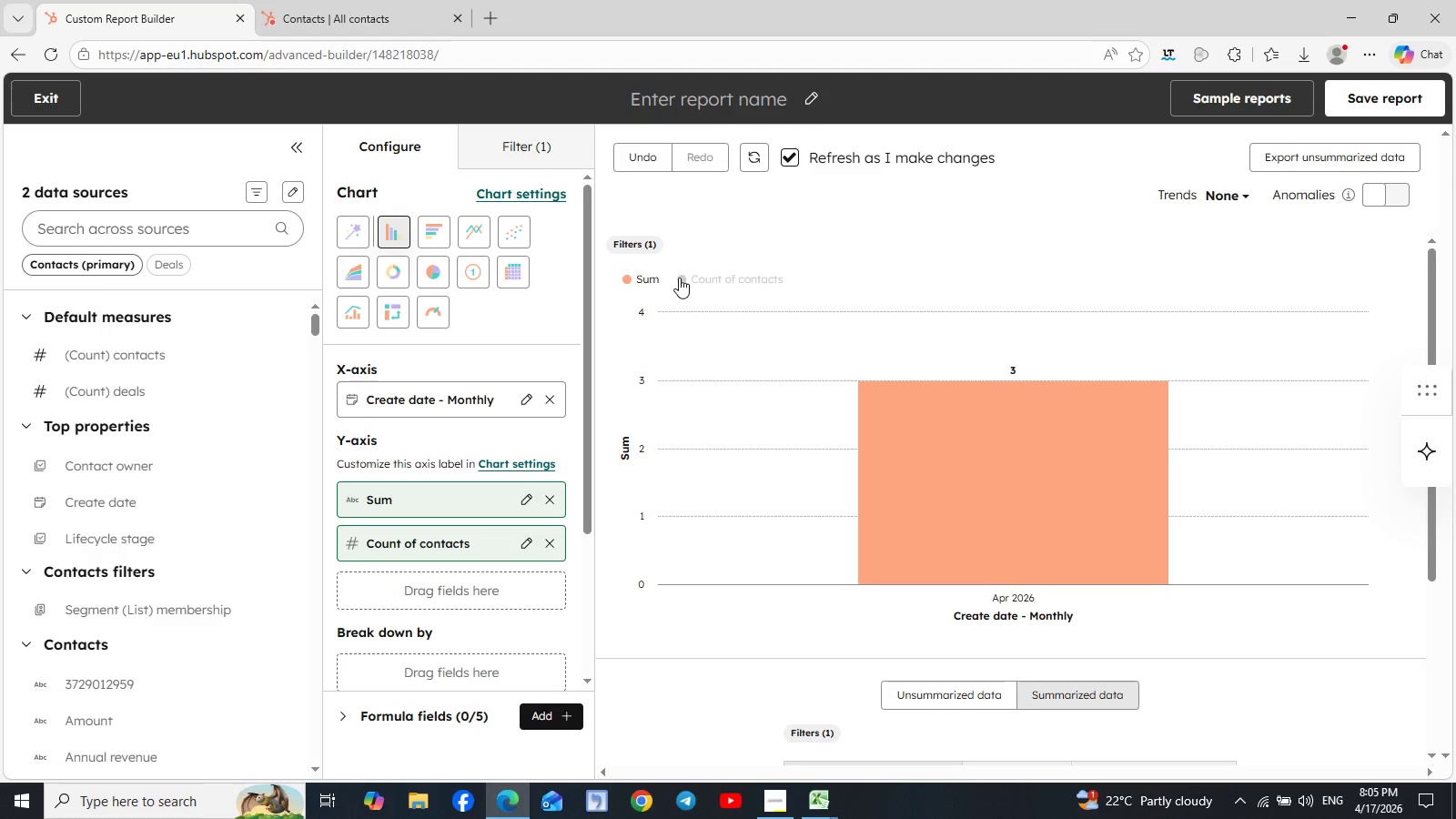 
left_click([466, 227])
 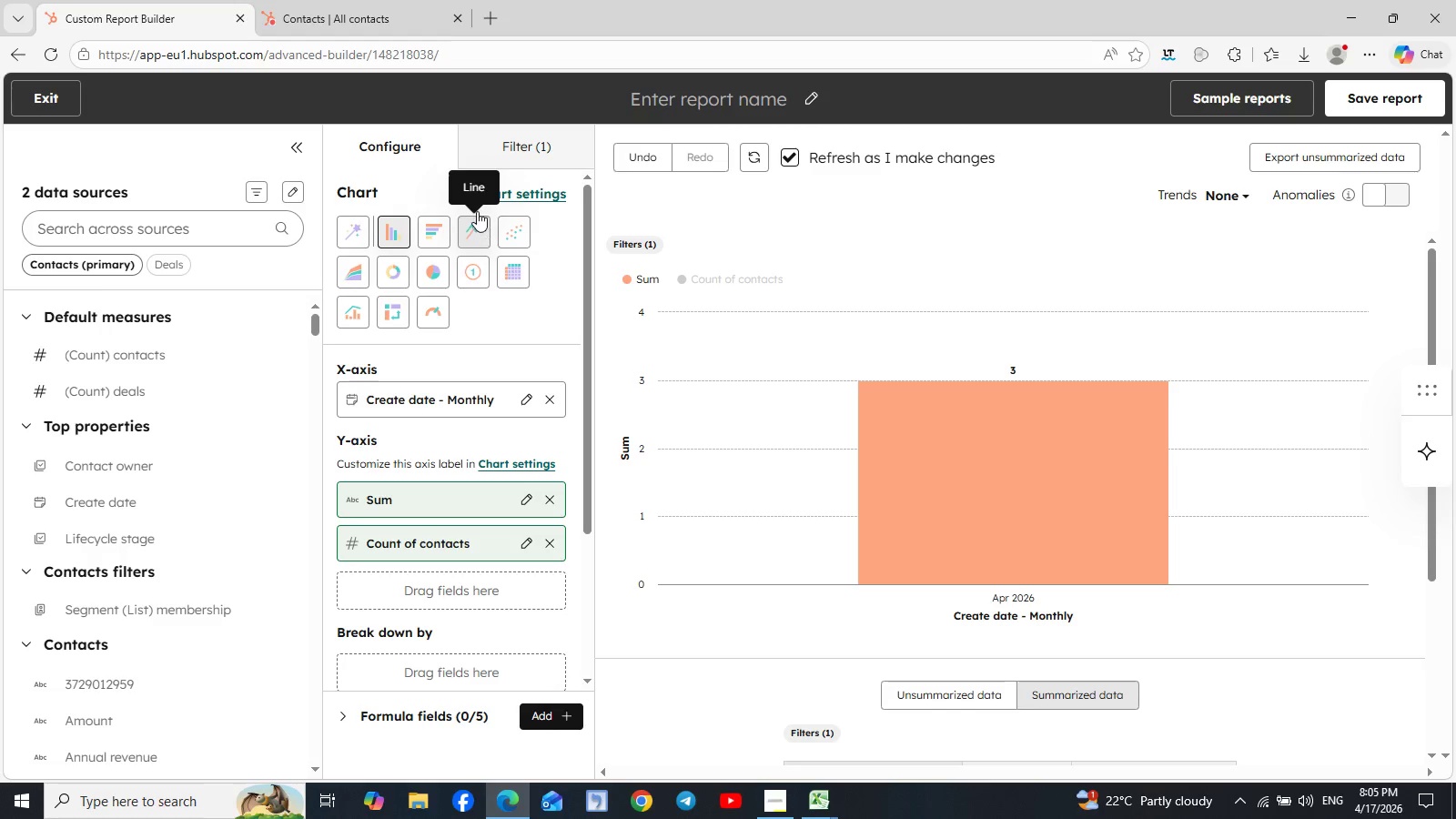 
left_click([473, 229])
 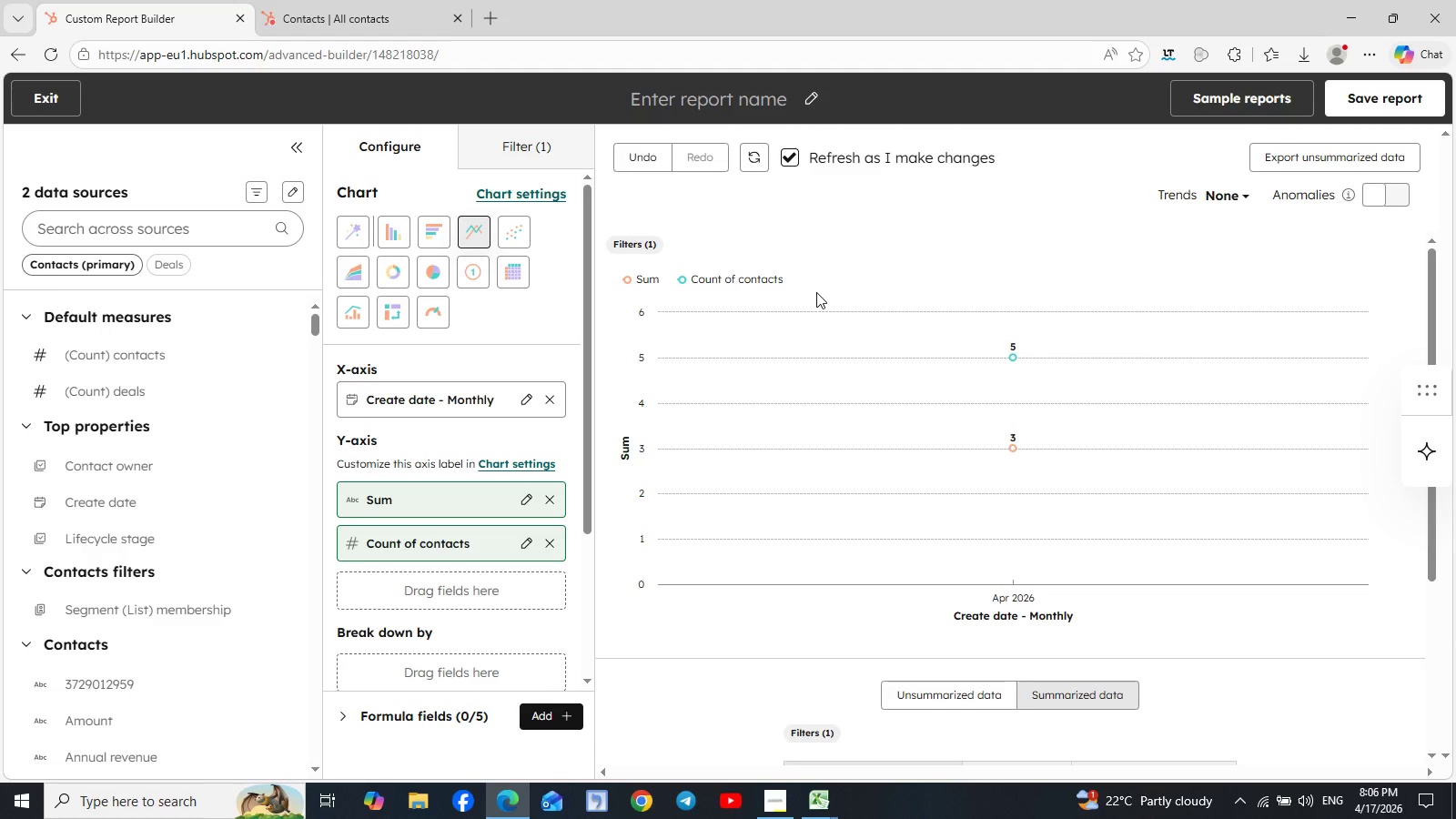 
wait(6.72)
 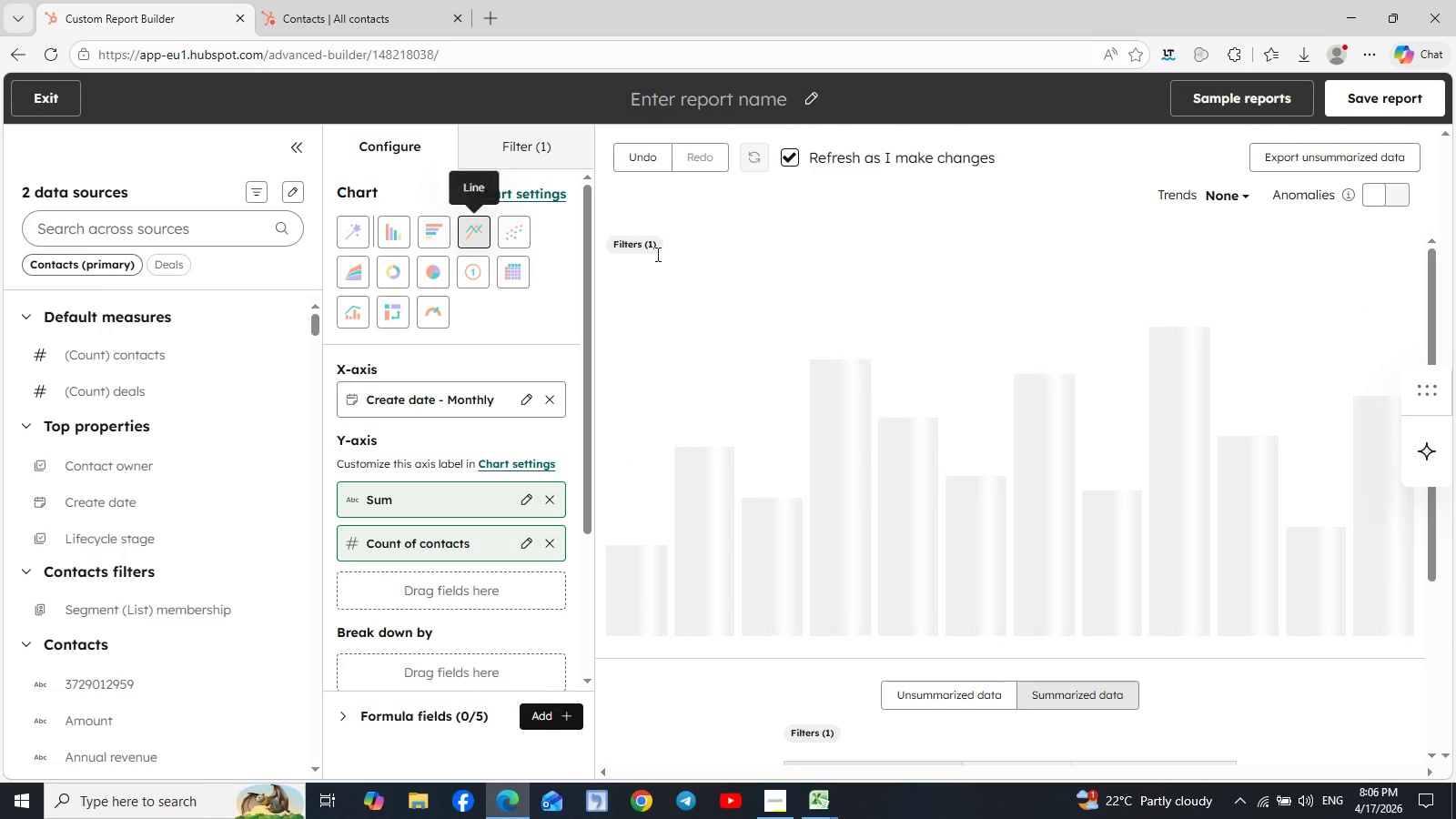 
left_click([409, 233])
 